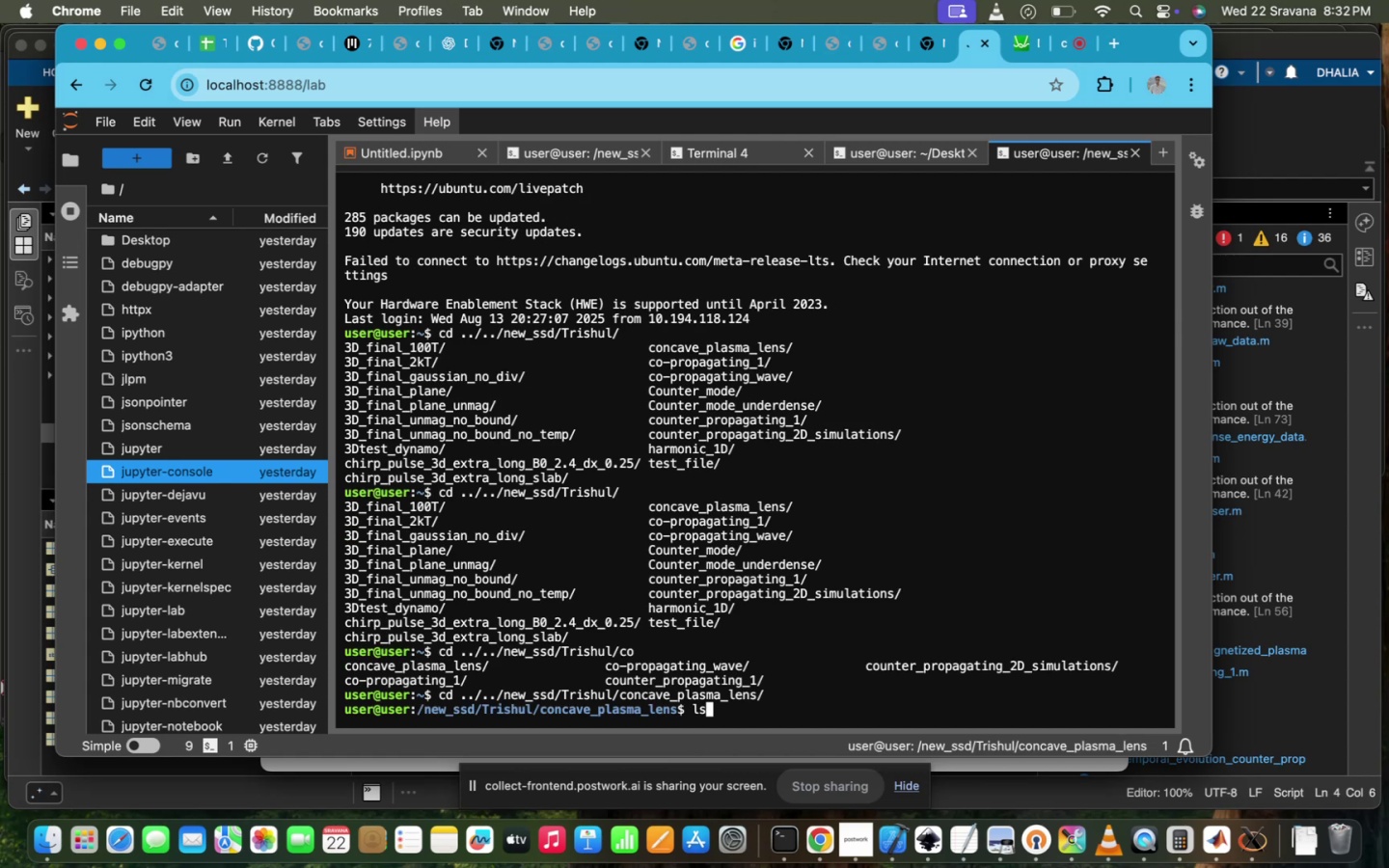 
key(Enter)
 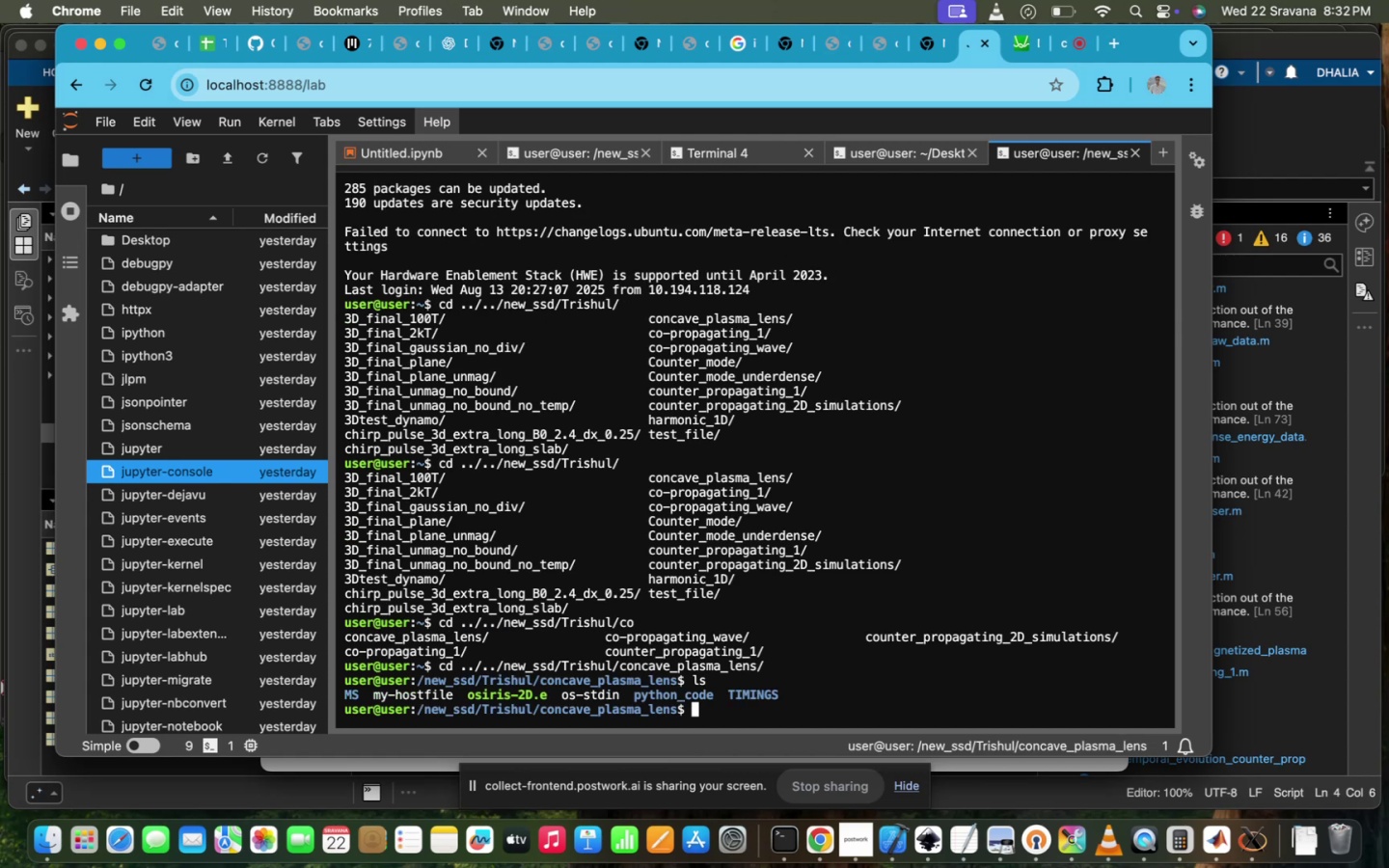 
type(CD P)
key(Tab)
 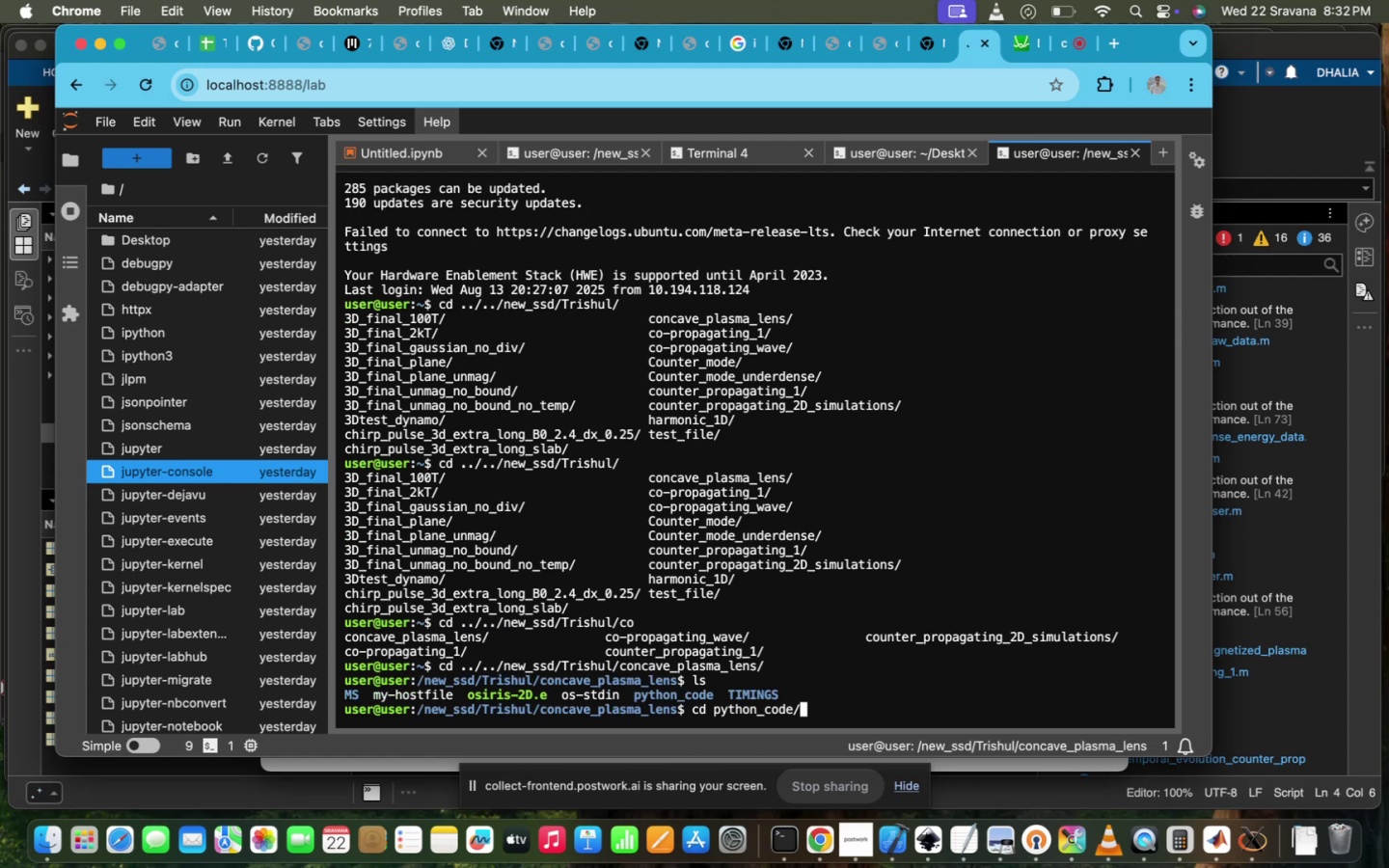 
key(Enter)
 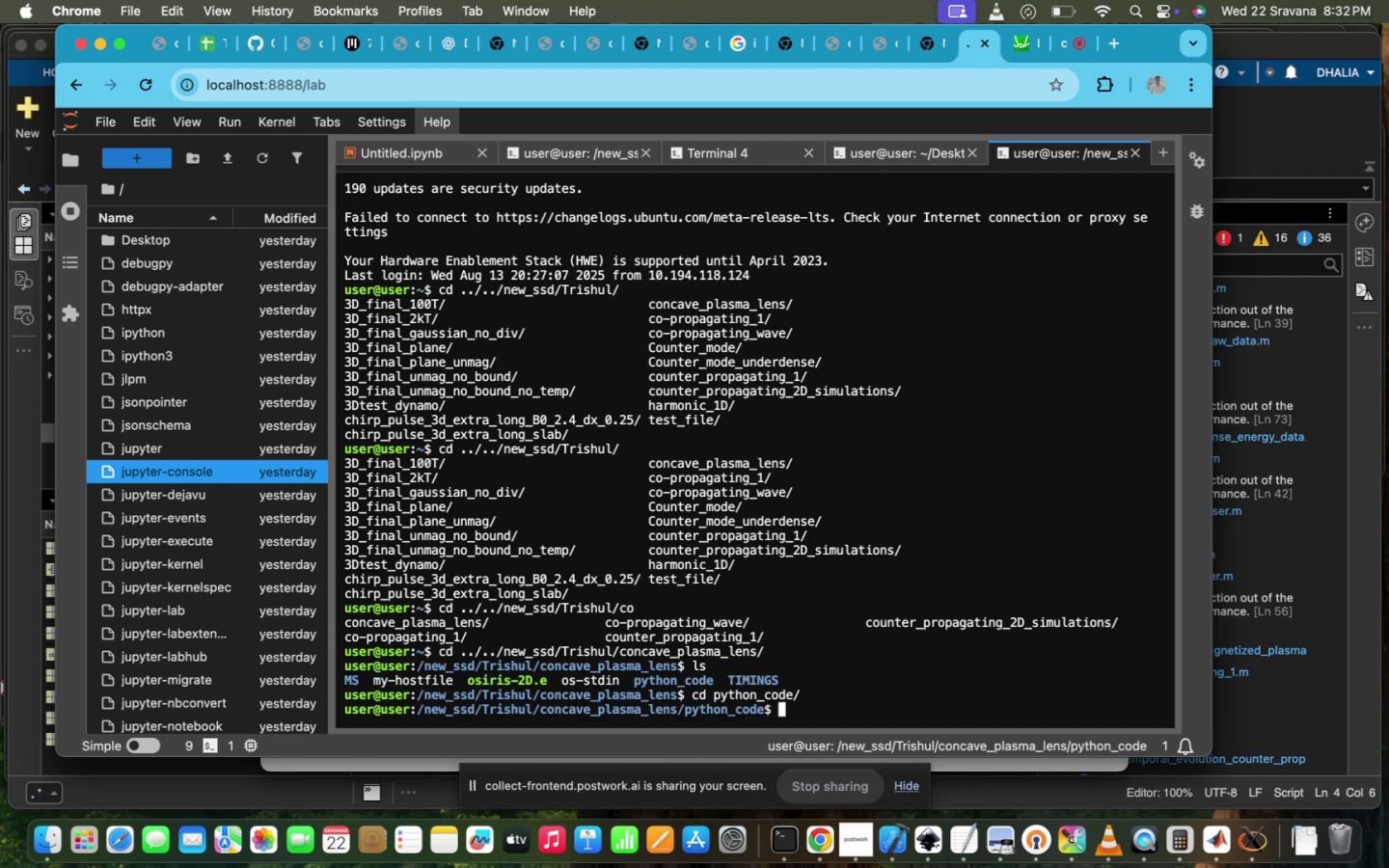 
type(LS)
 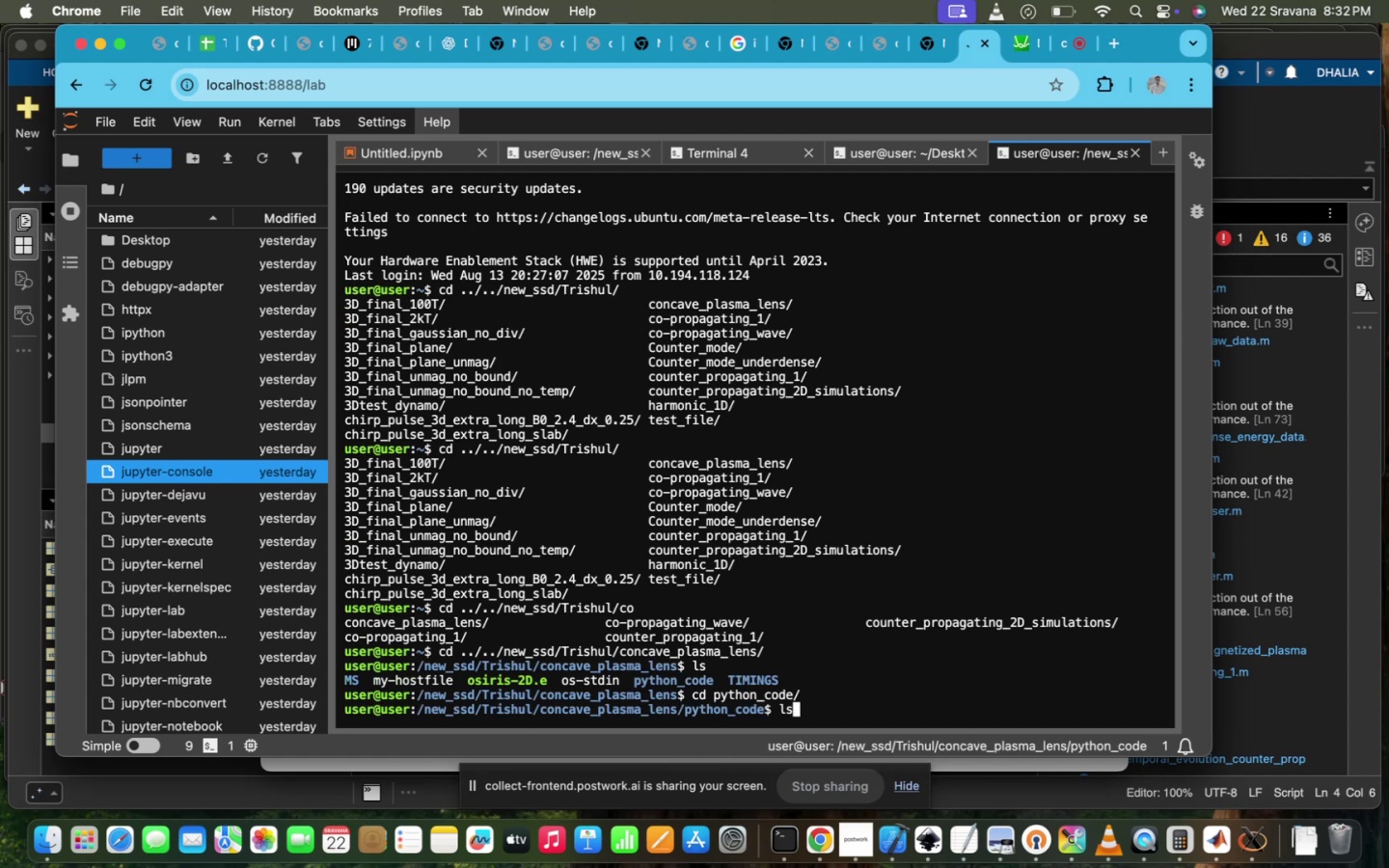 
key(Enter)
 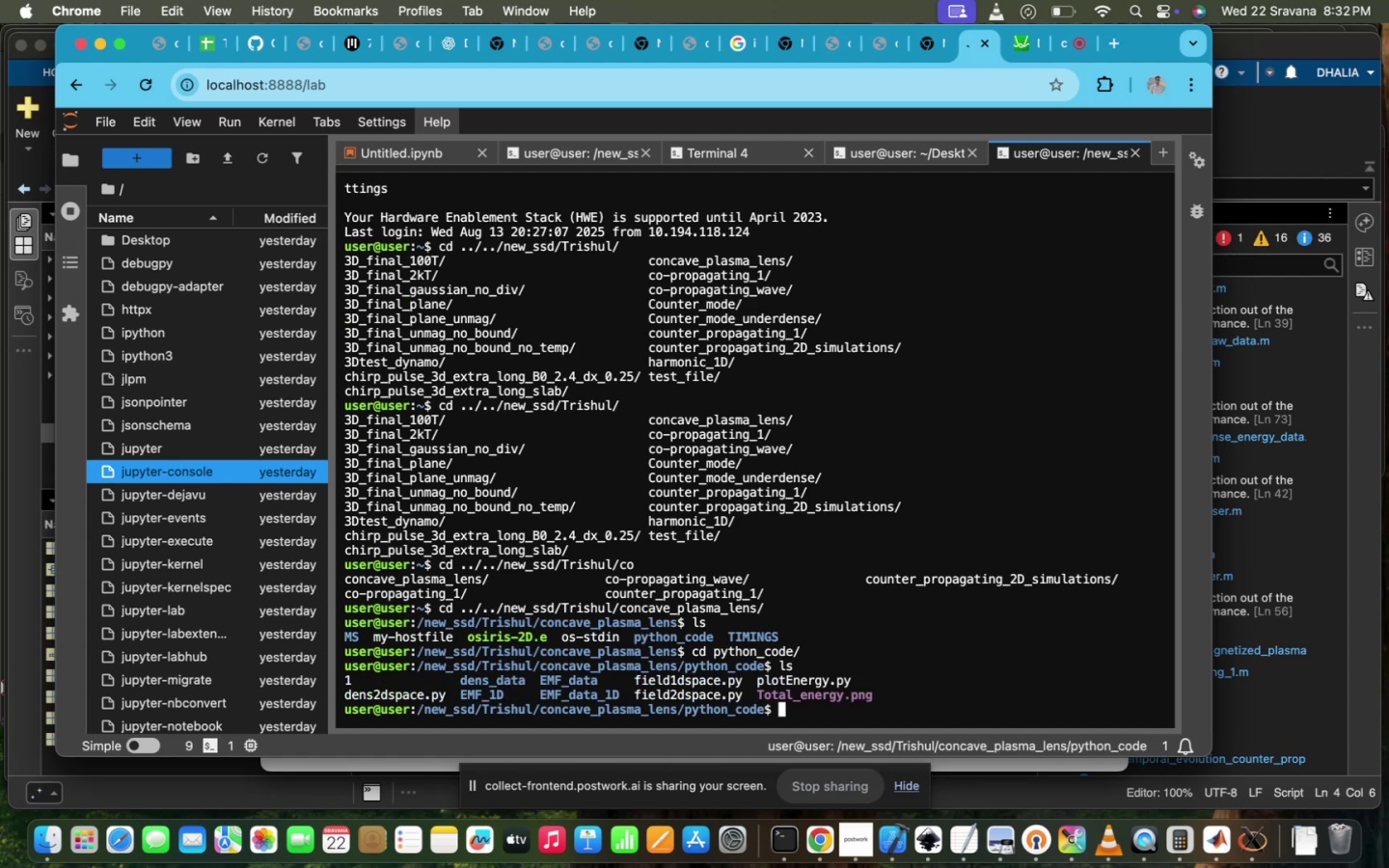 
type(VI PL)
key(Tab)
type(DE)
key(Tab)
type(2)
key(Tab)
 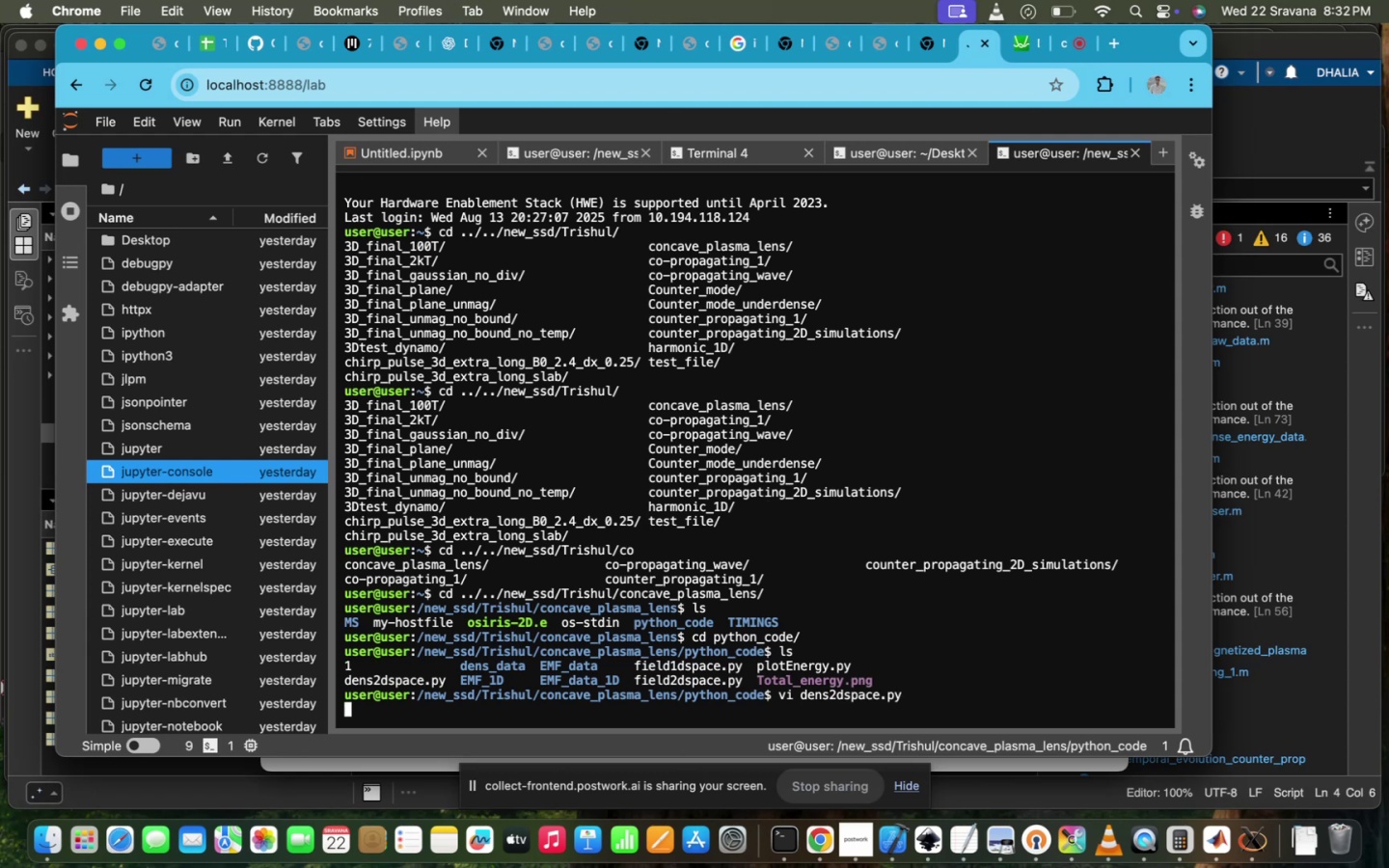 
hold_key(key=Backspace, duration=1.51)
 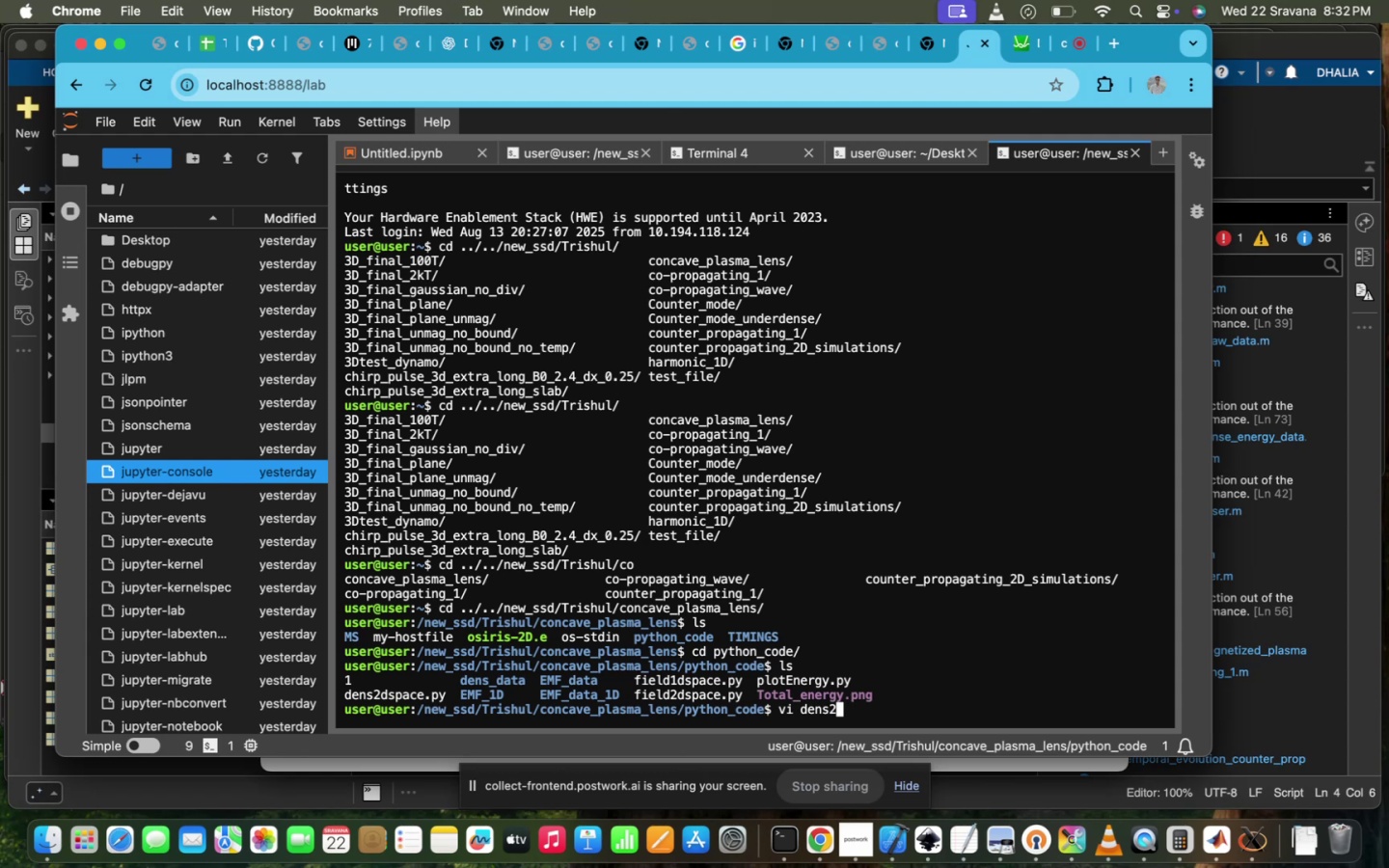 
hold_key(key=Enter, duration=0.71)
 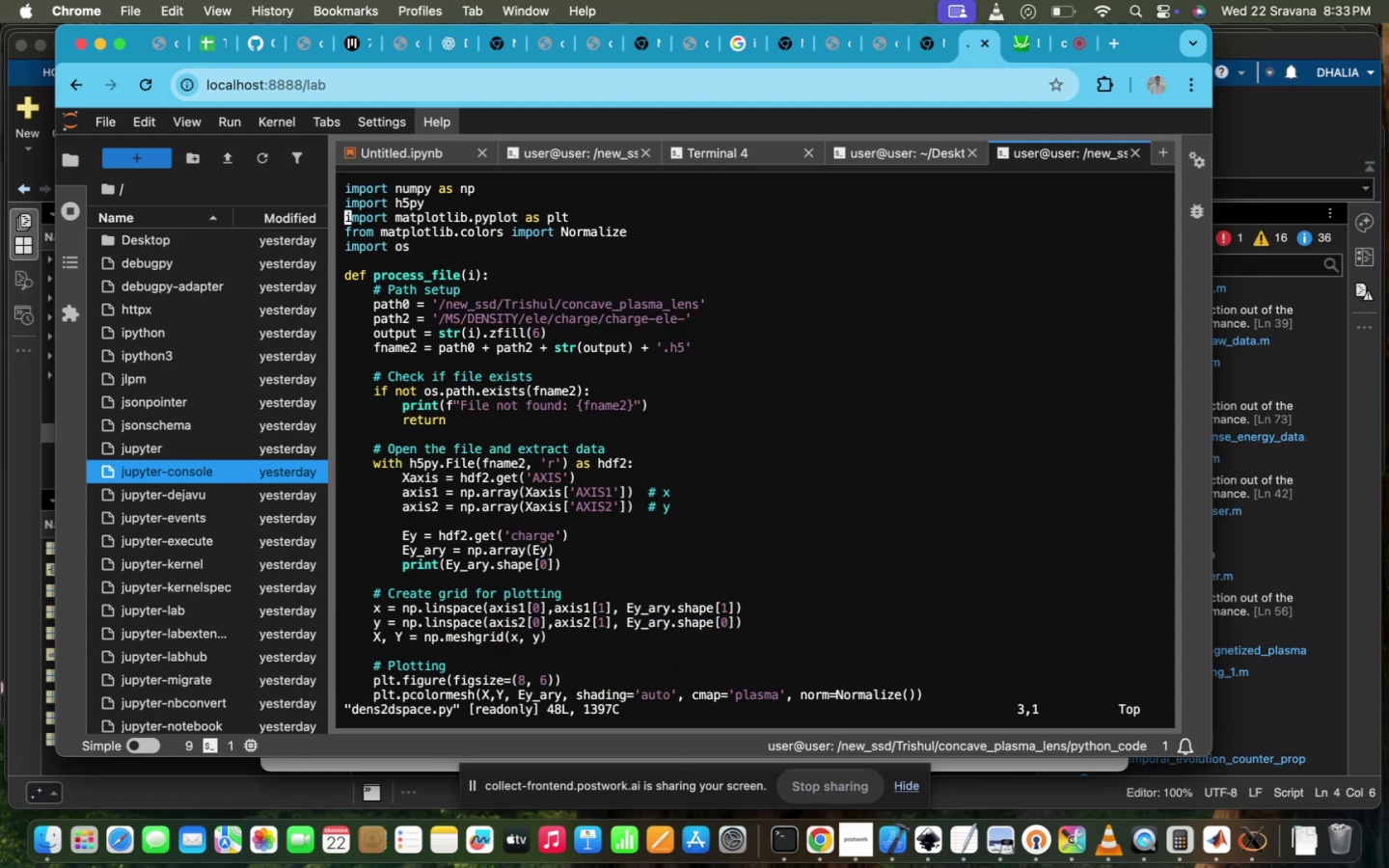 
scroll: coordinate [805, 636], scroll_direction: up, amount: 10.0
 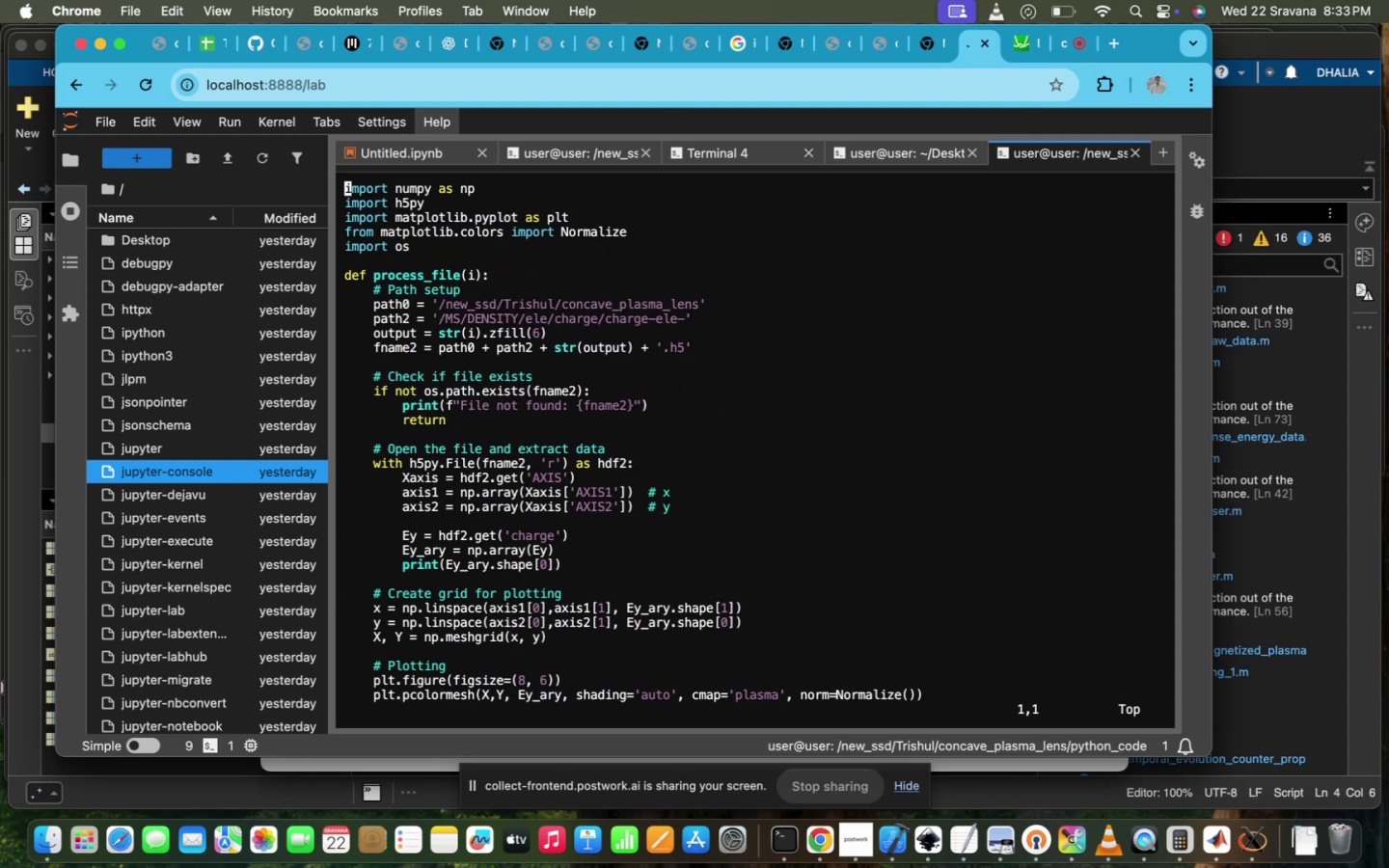 
scroll: coordinate [805, 636], scroll_direction: down, amount: 245.0
 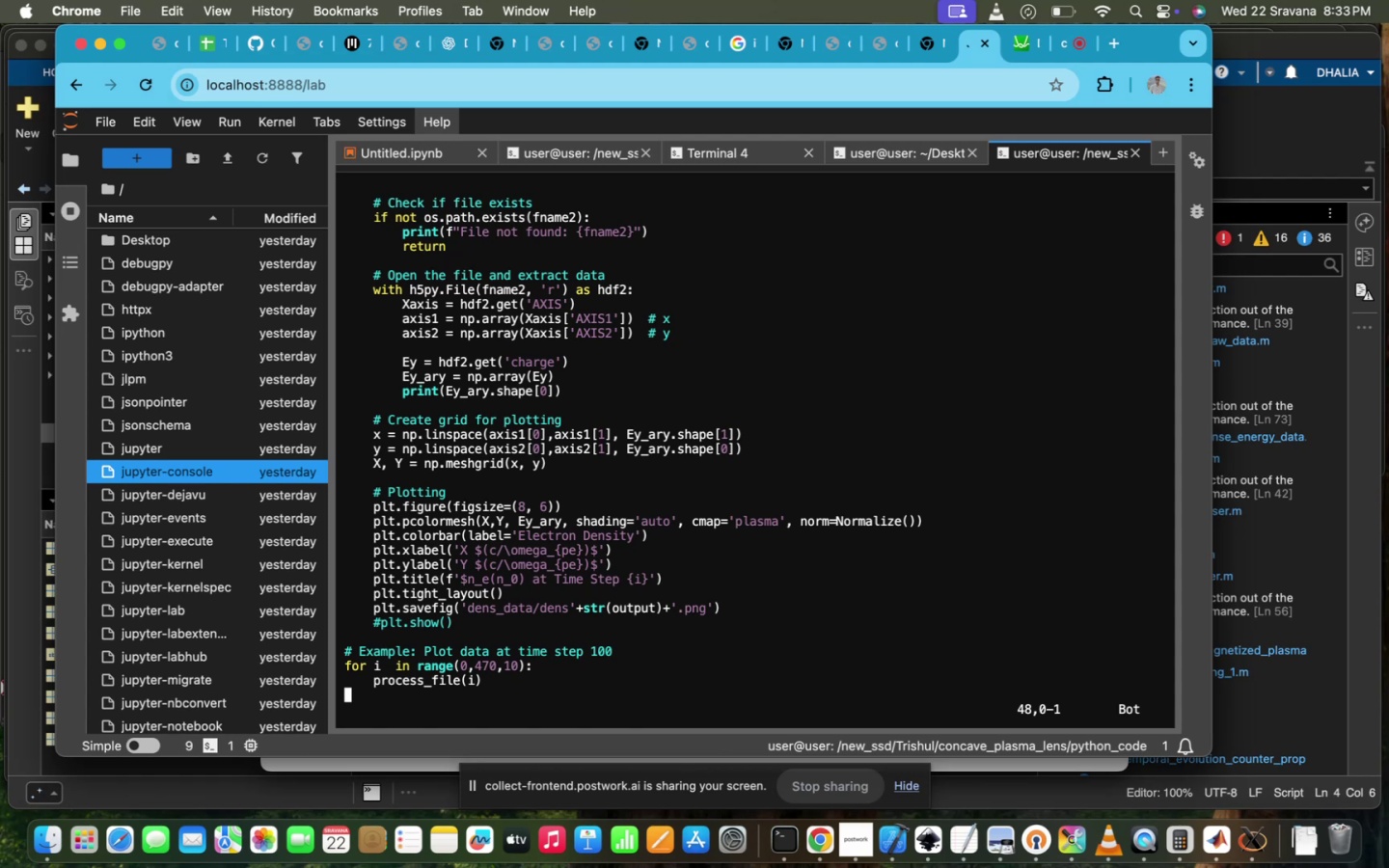 
key(Control+Z)
 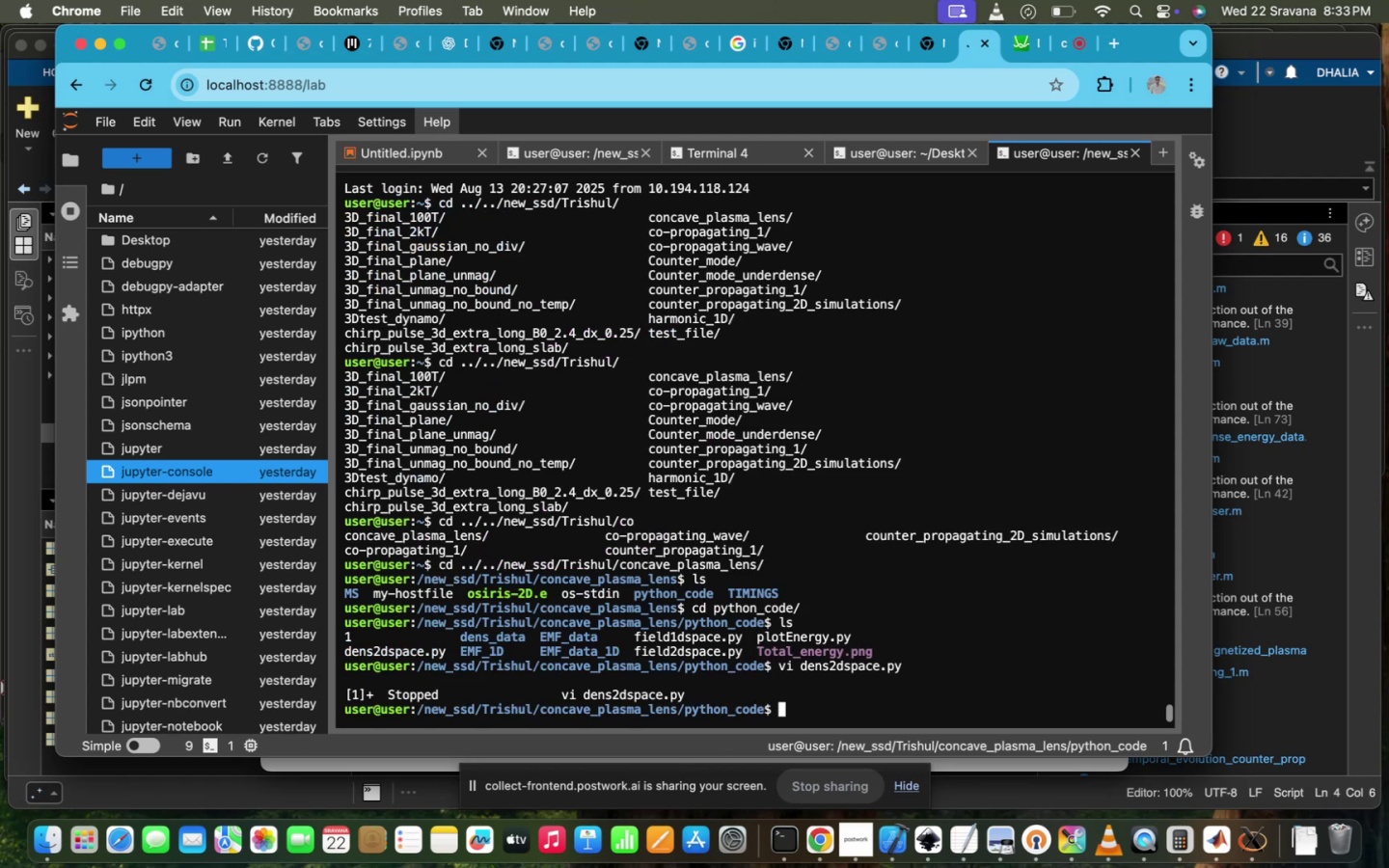 
type(PYTH)
key(Tab)
type(3)
key(Backspace)
type( DE)
key(Tab)
type(2)
key(Tab)
 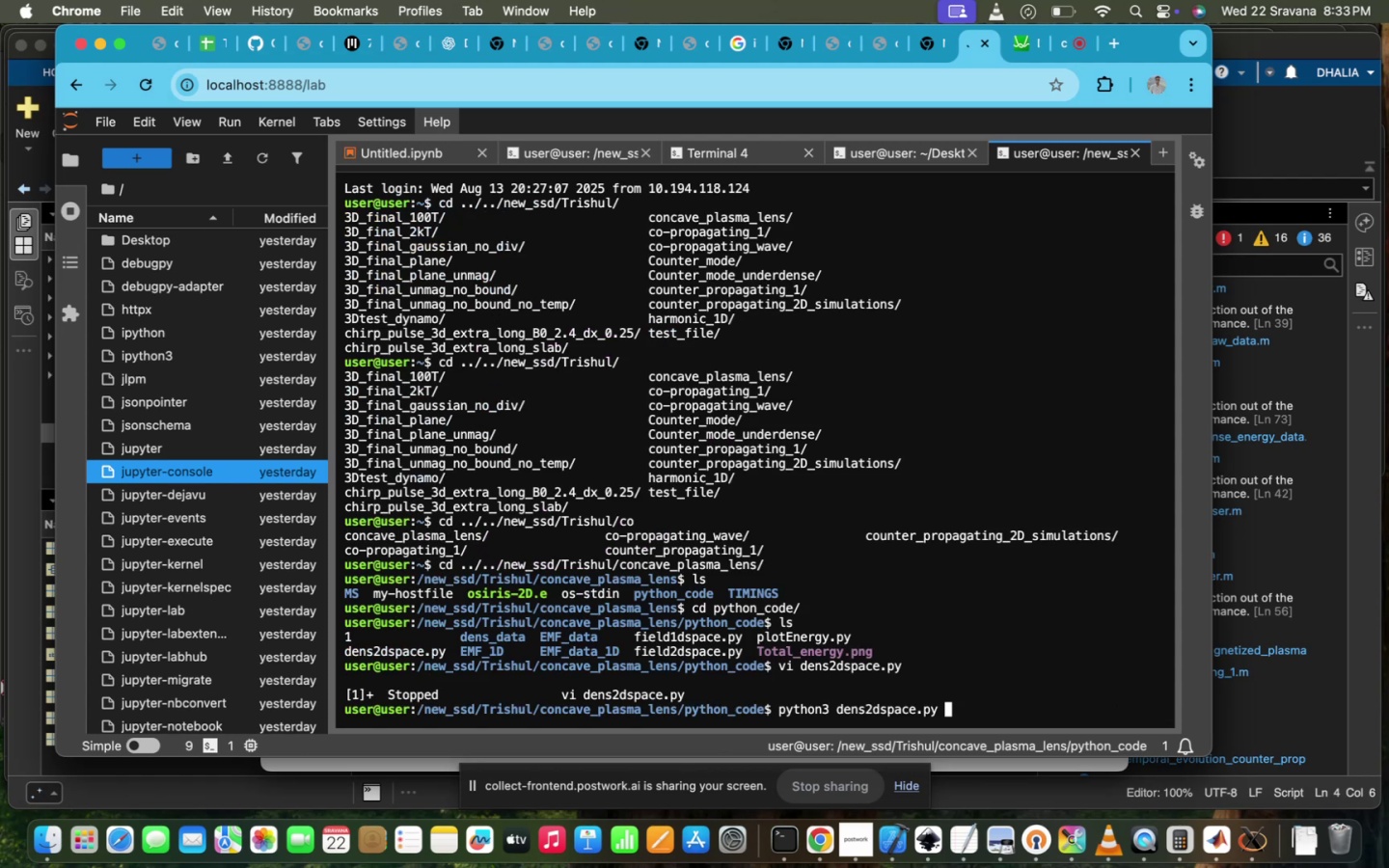 
key(Enter)
 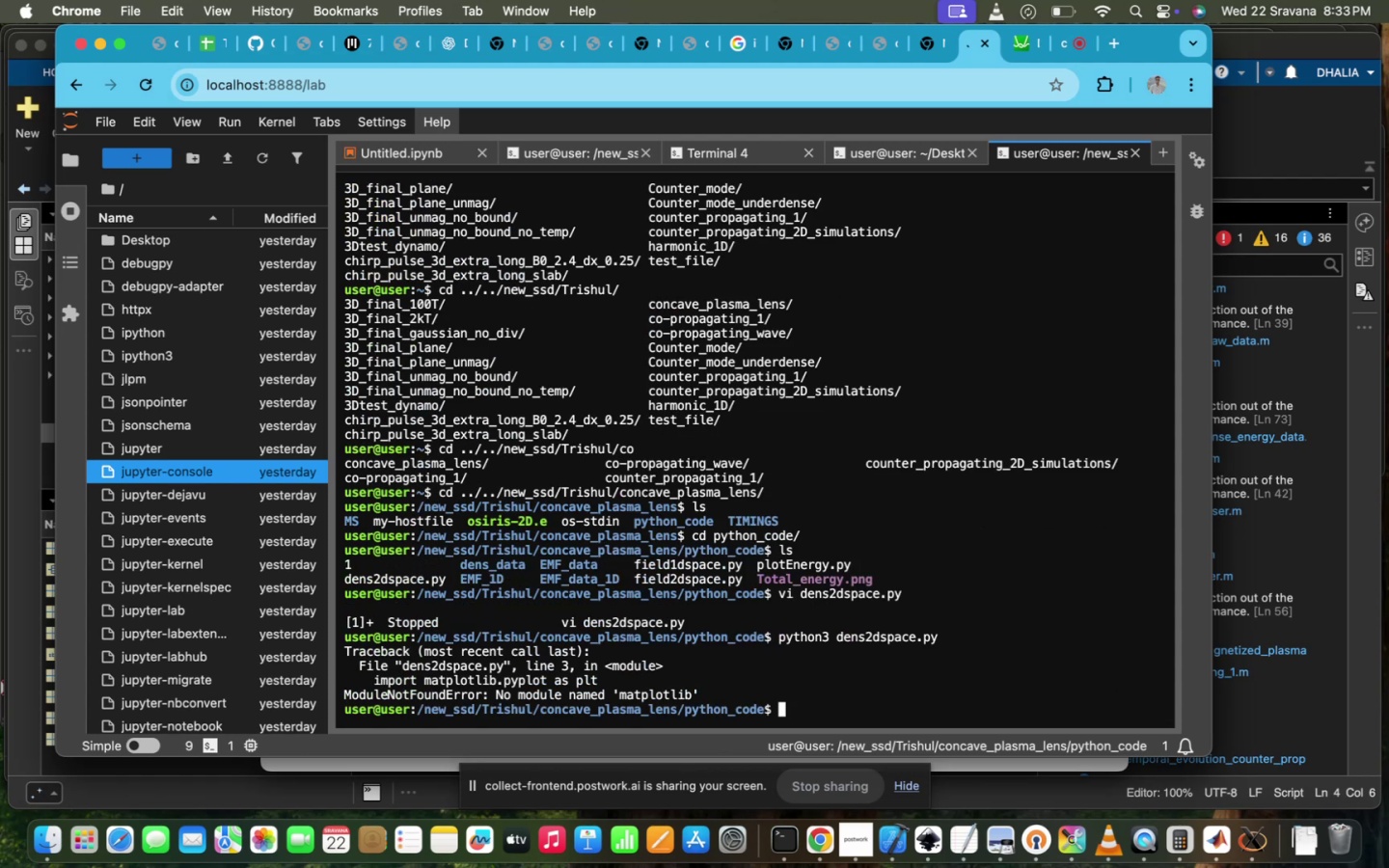 
type(MODU)
key(Tab)
type( LOA)
key(Tab)
type(A)
key(Tab)
 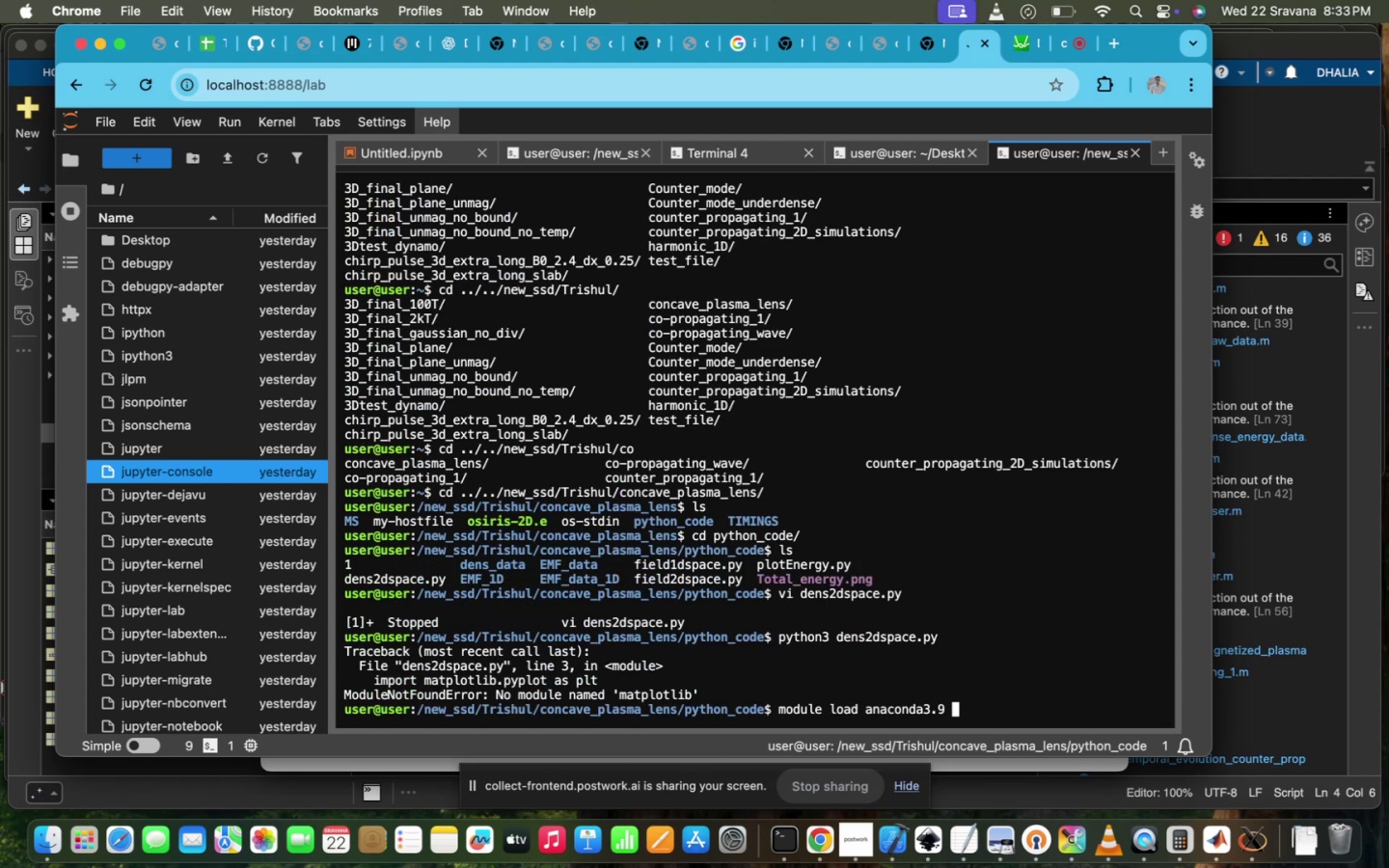 
key(Enter)
 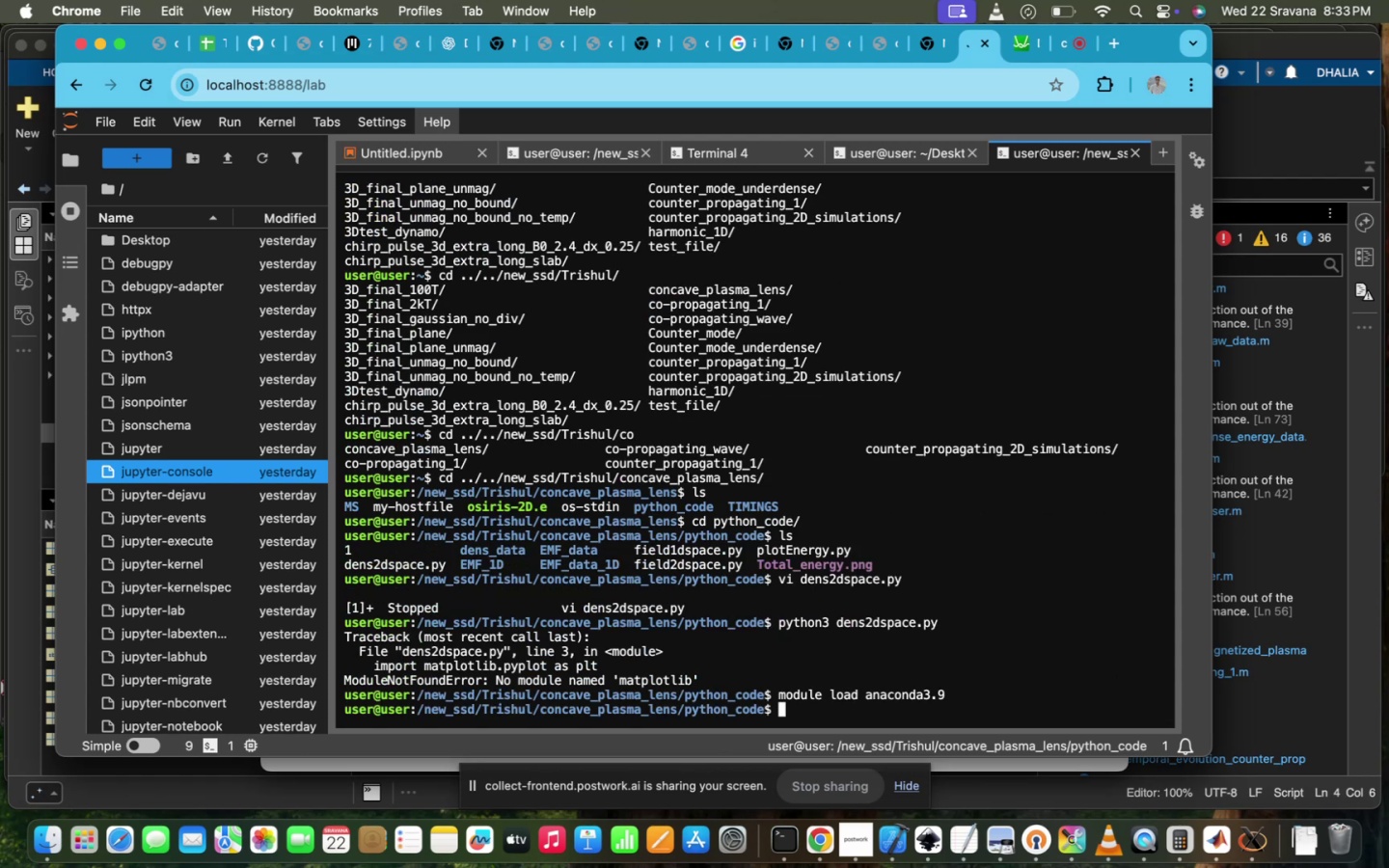 
key(ArrowUp)
 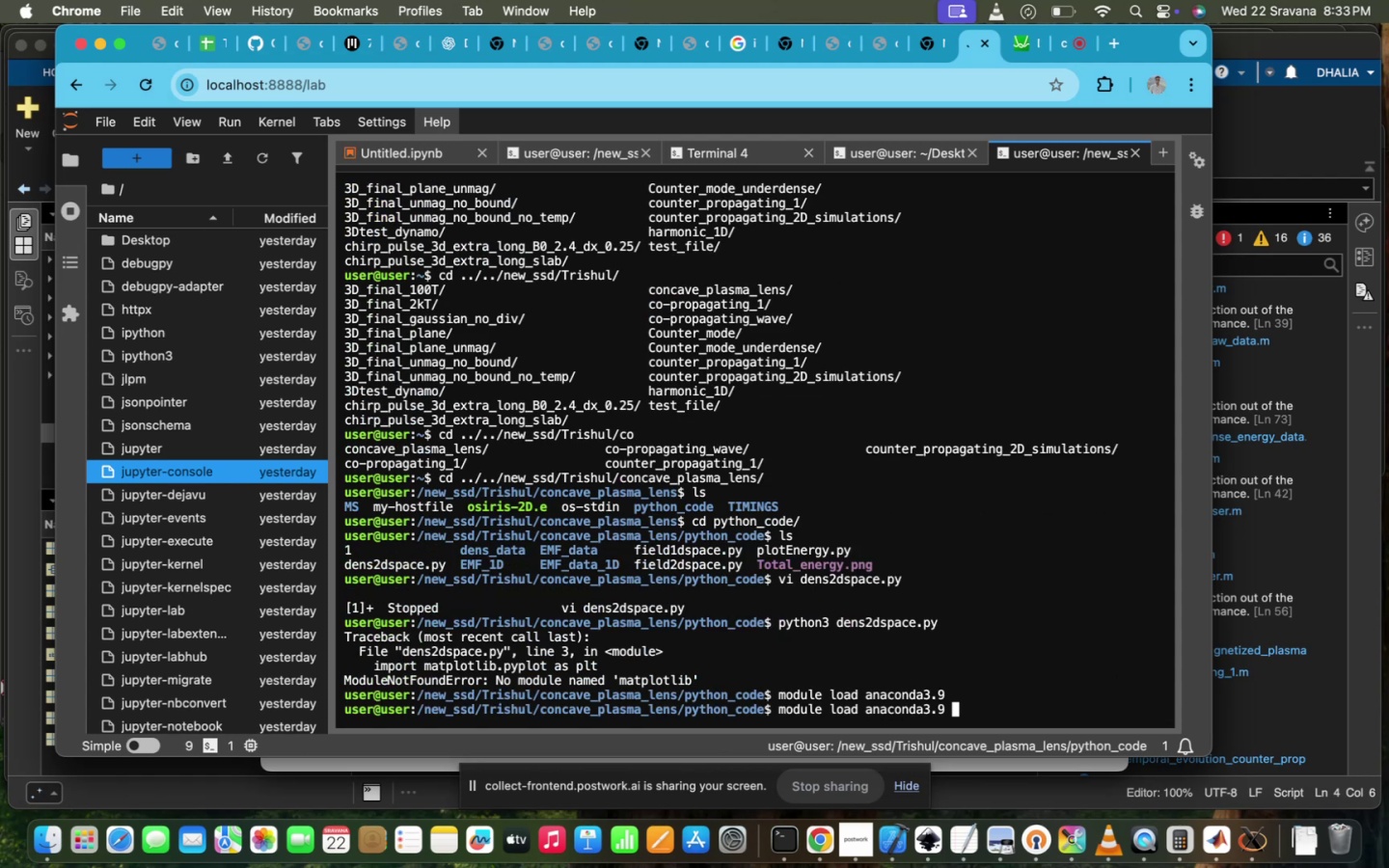 
key(ArrowUp)
 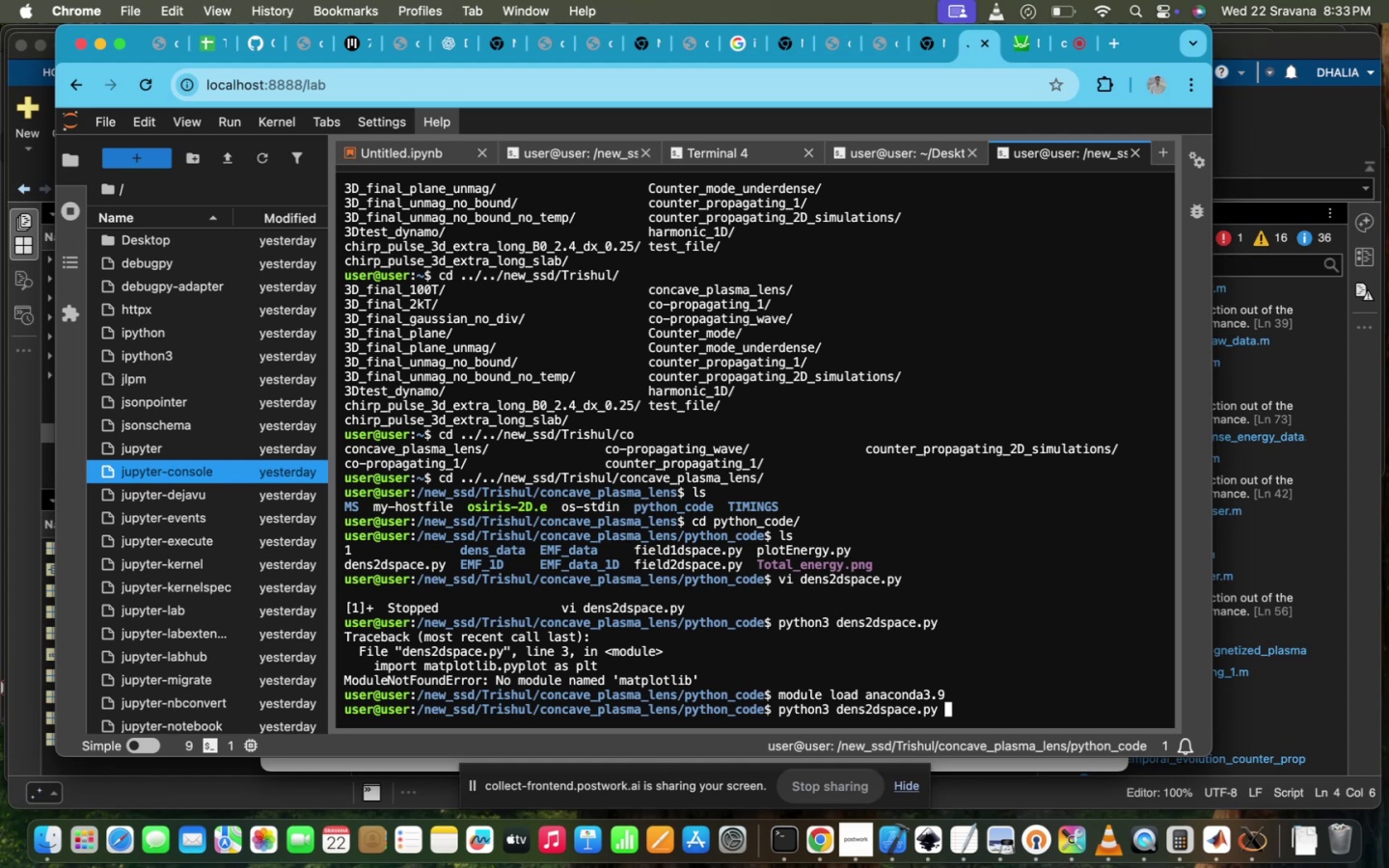 
key(Enter)
 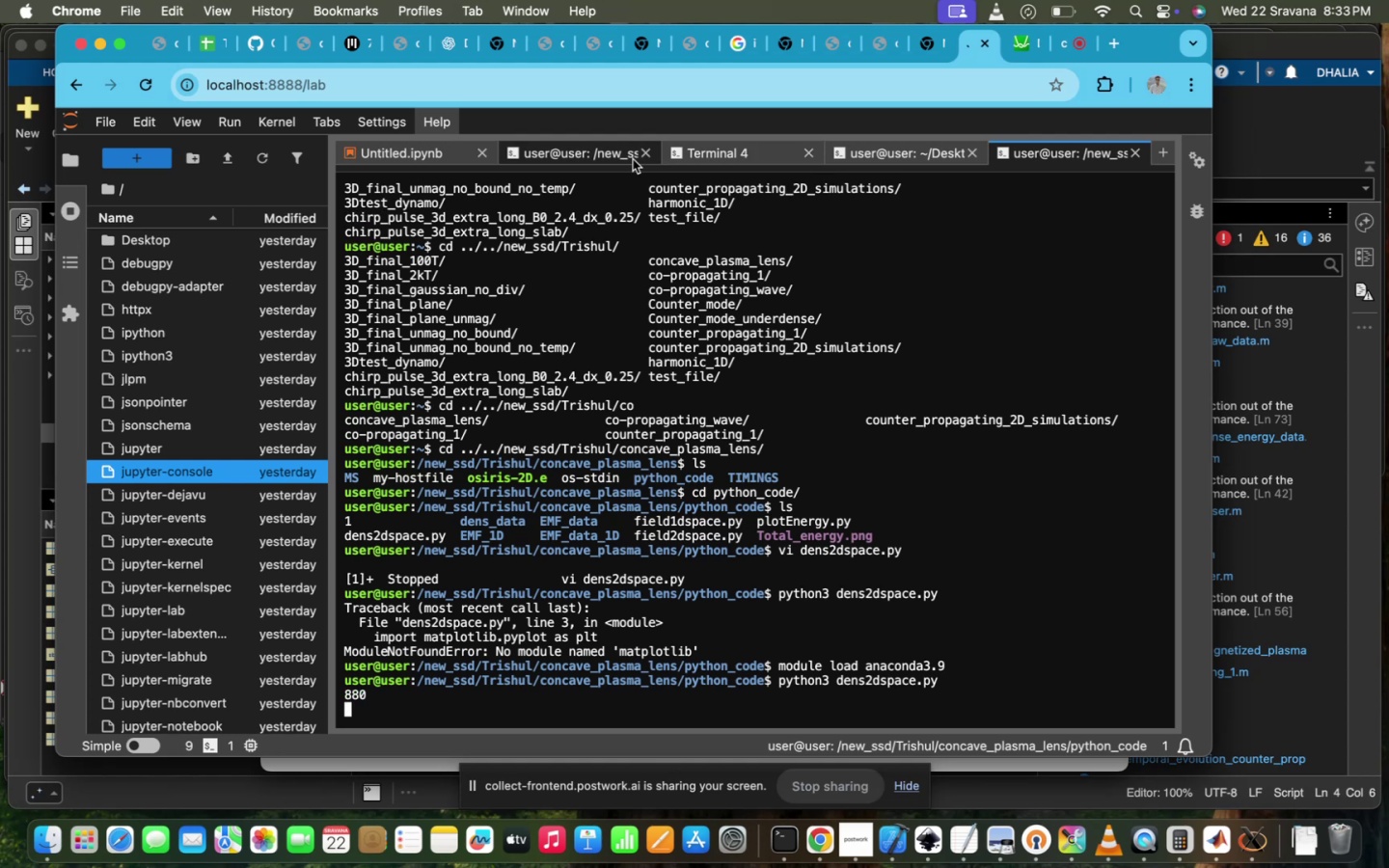 
left_click([614, 157])
 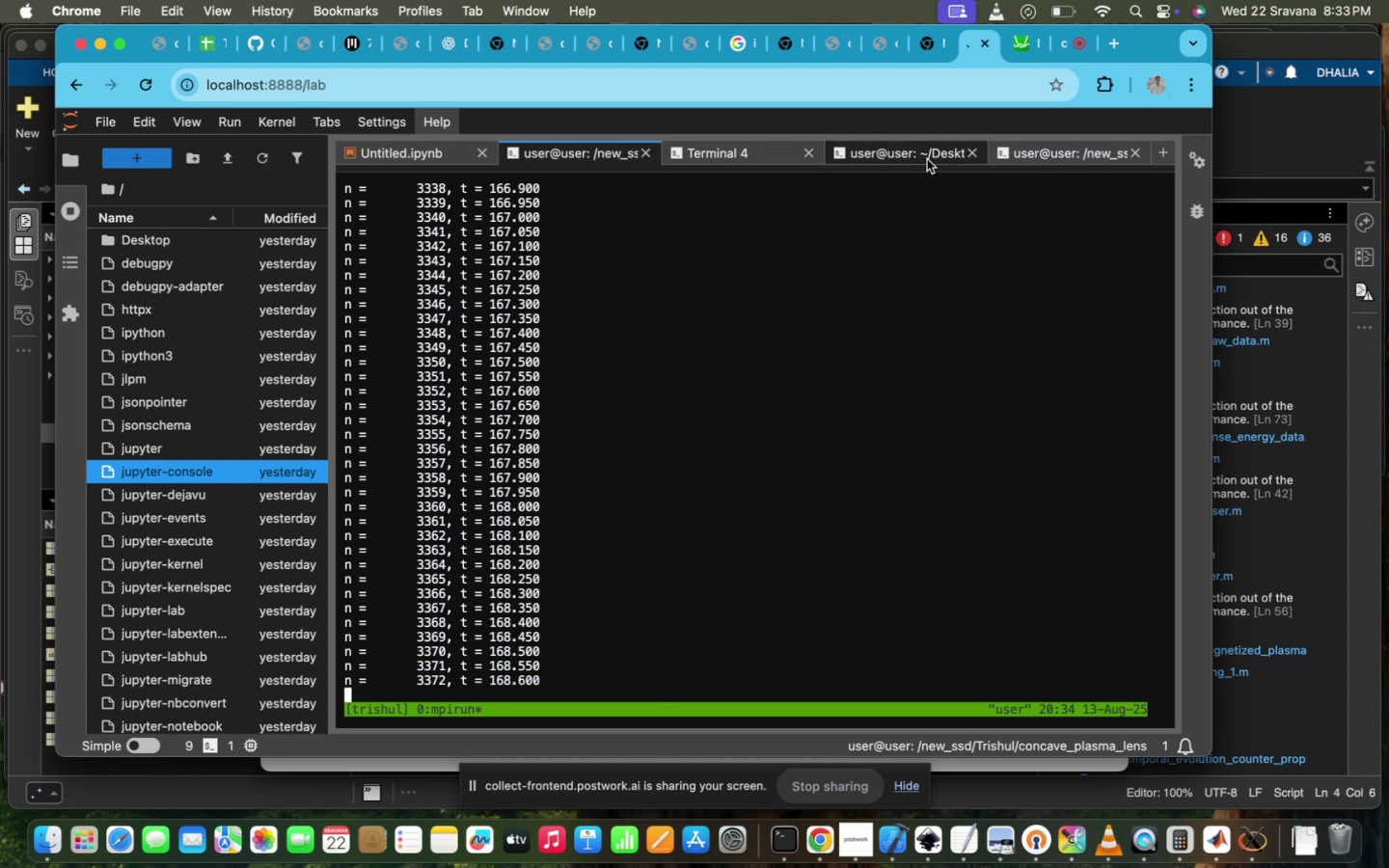 
left_click([881, 160])
 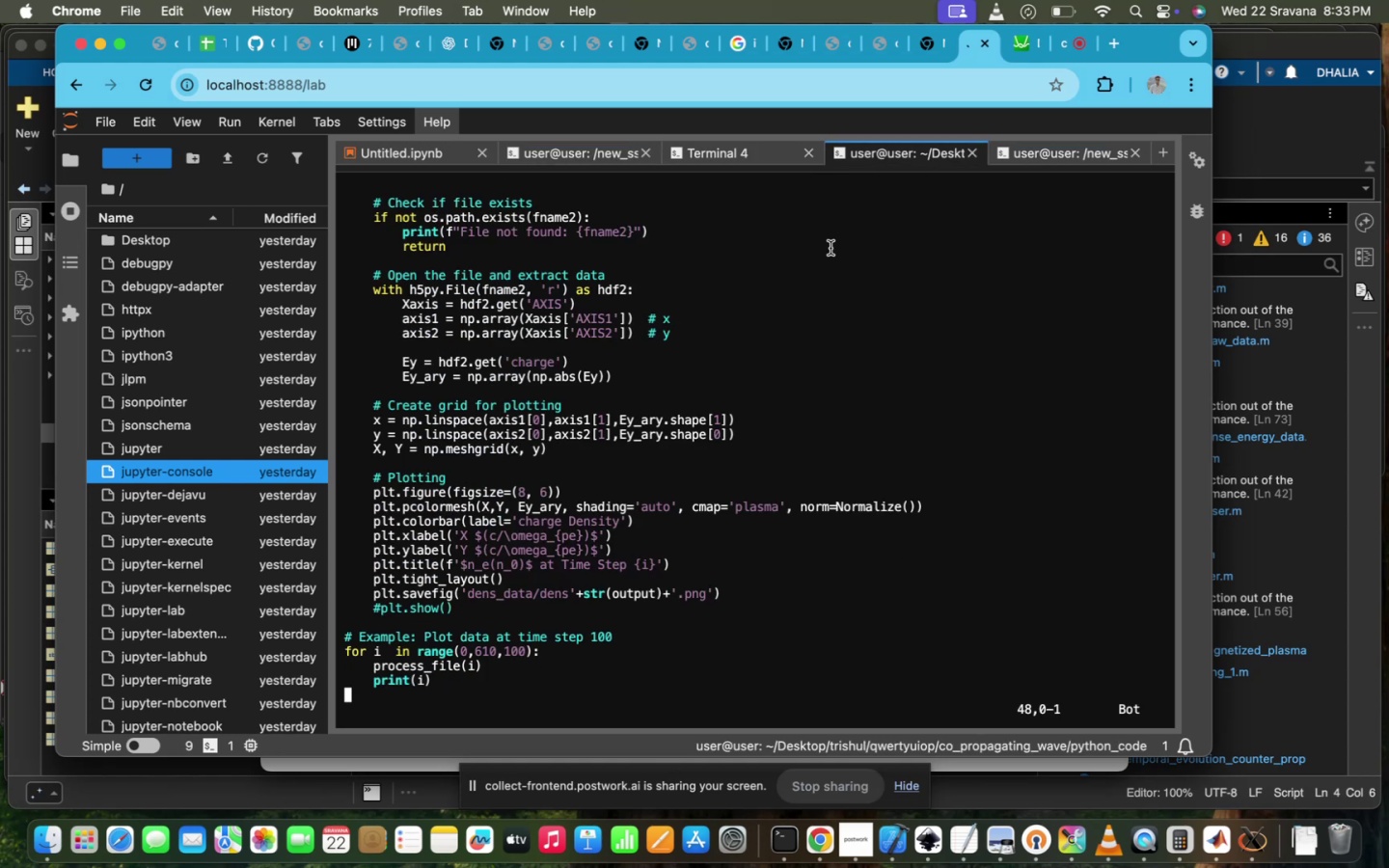 
scroll: coordinate [831, 248], scroll_direction: down, amount: 6.0
 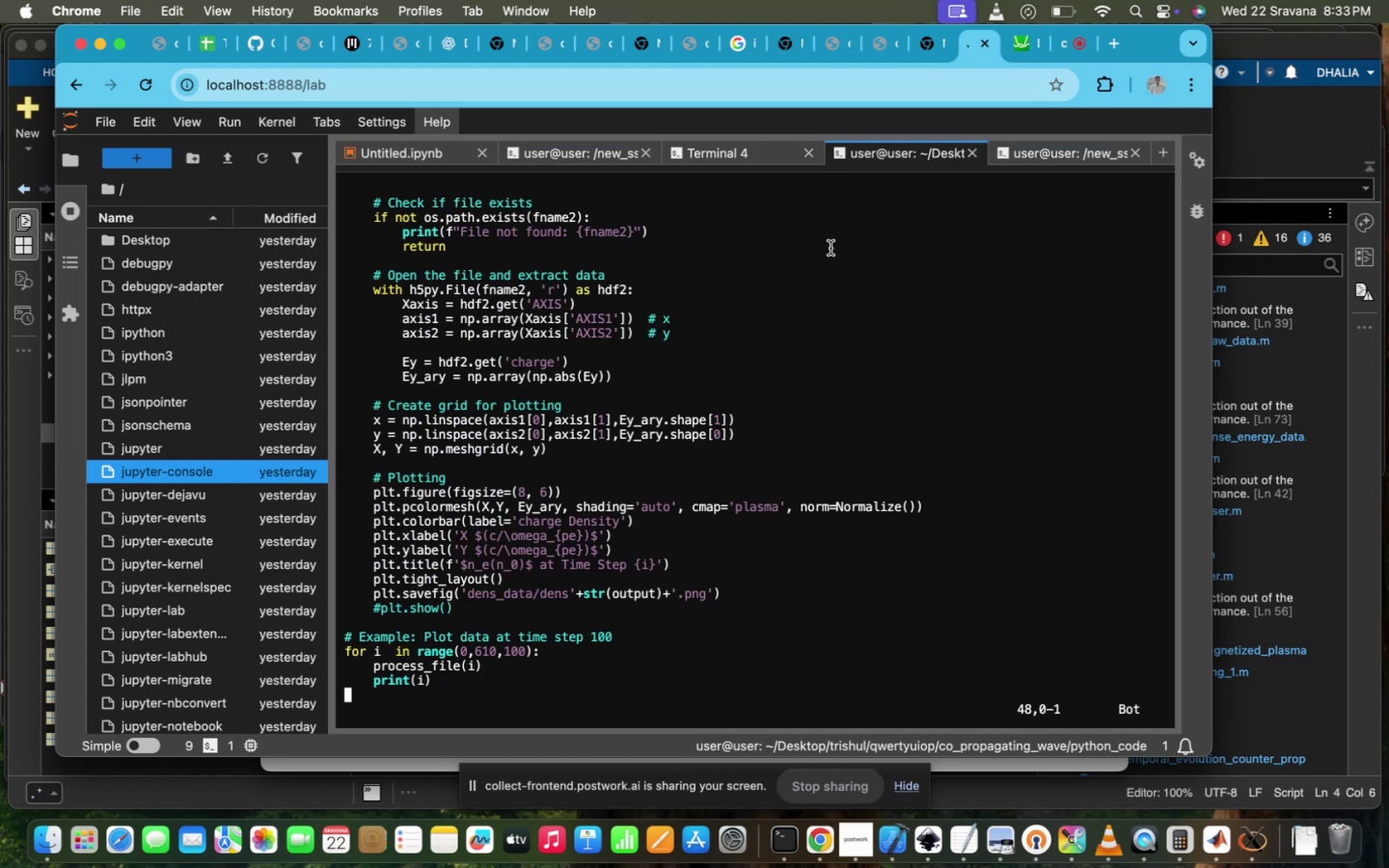 
key(Control+Z)
 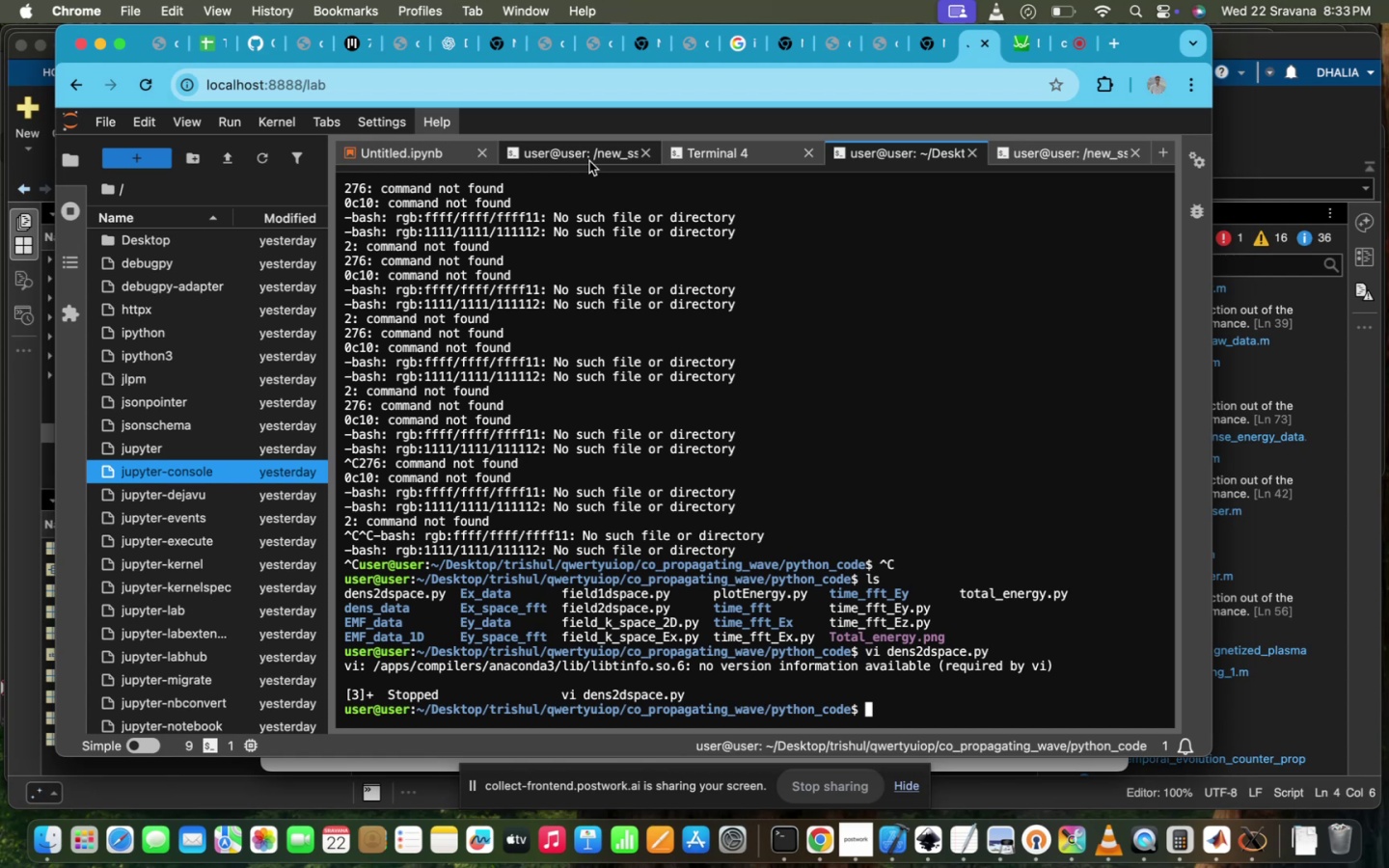 
left_click([589, 161])
 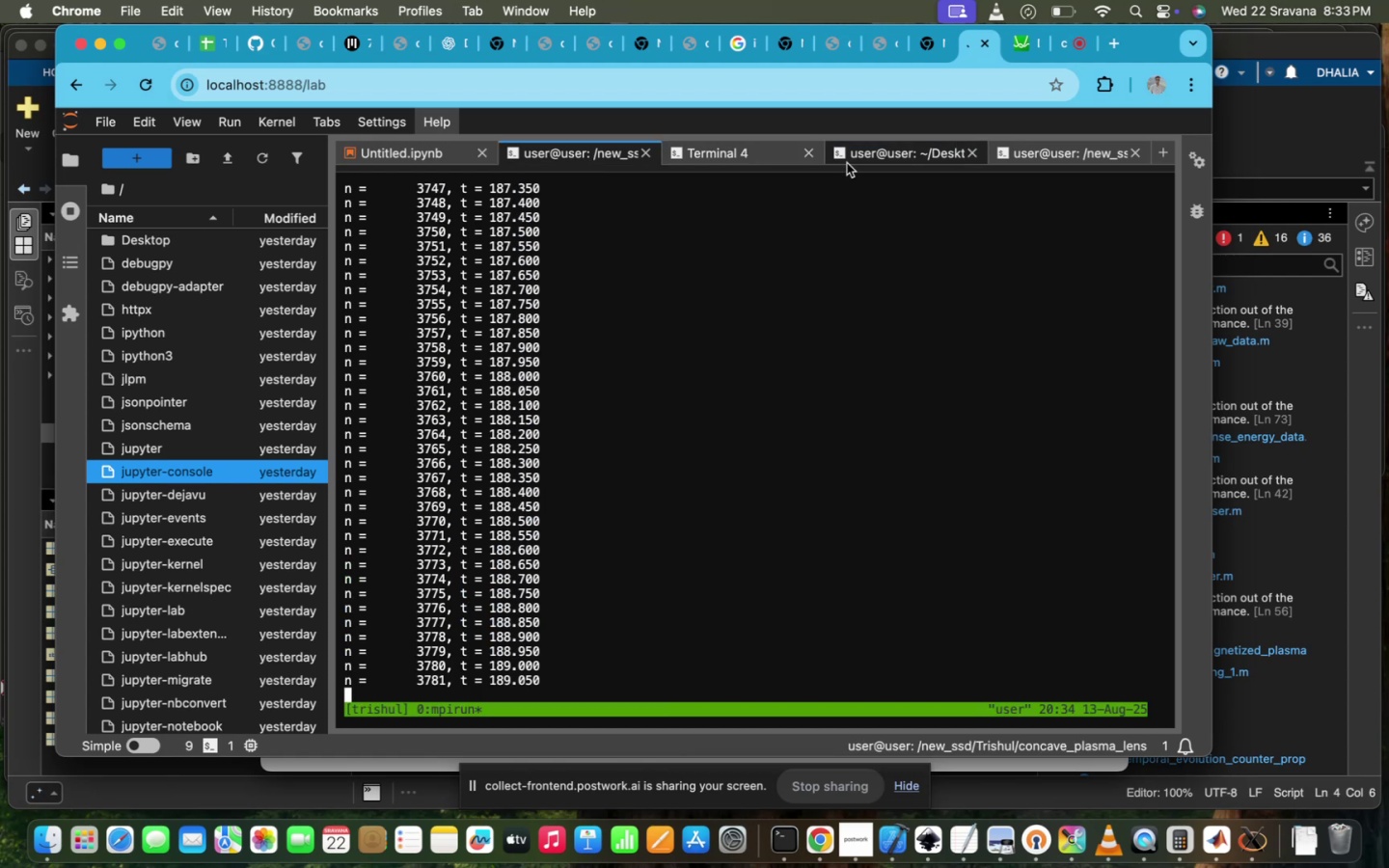 
left_click([852, 161])
 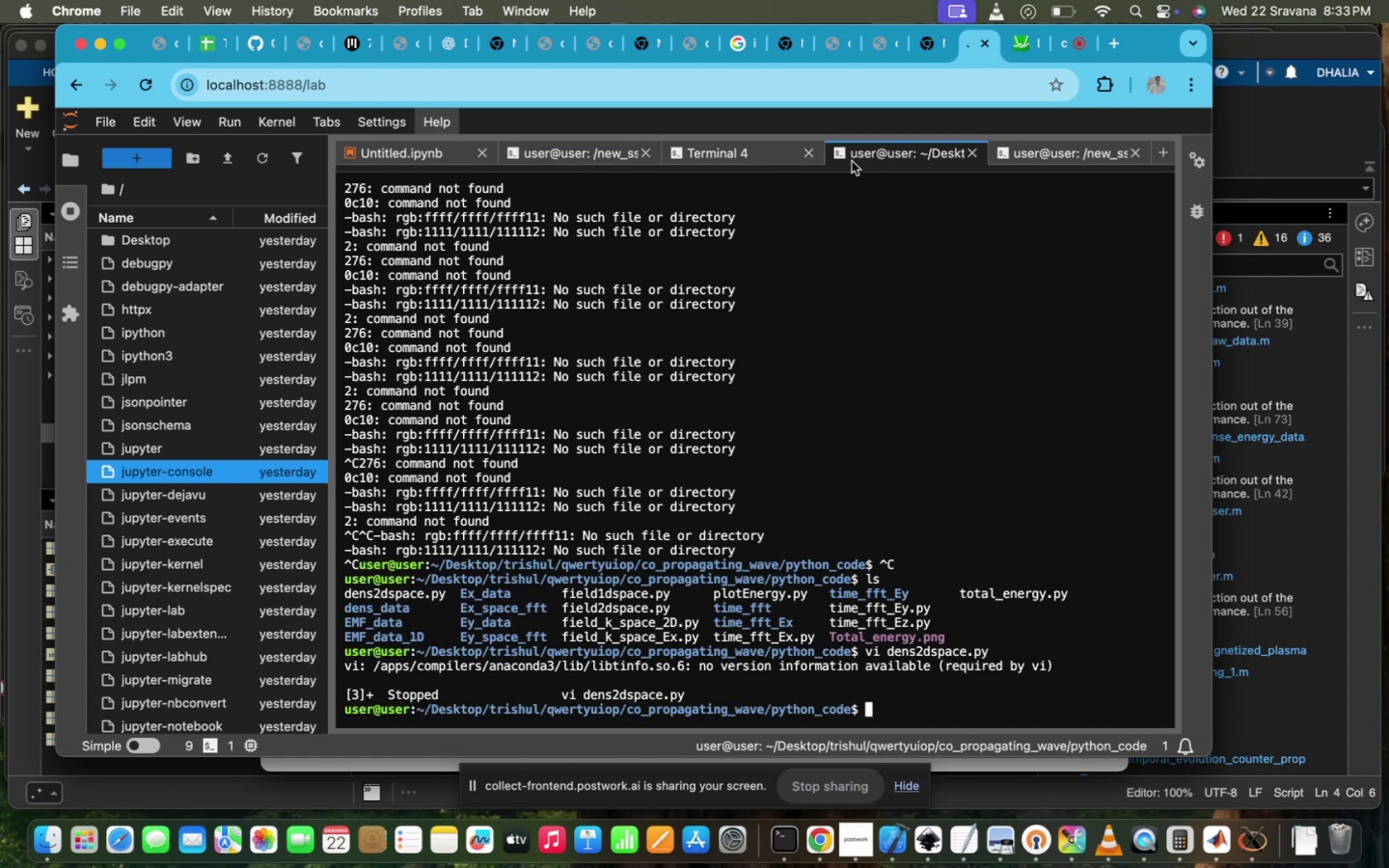 
scroll: coordinate [886, 276], scroll_direction: down, amount: 31.0
 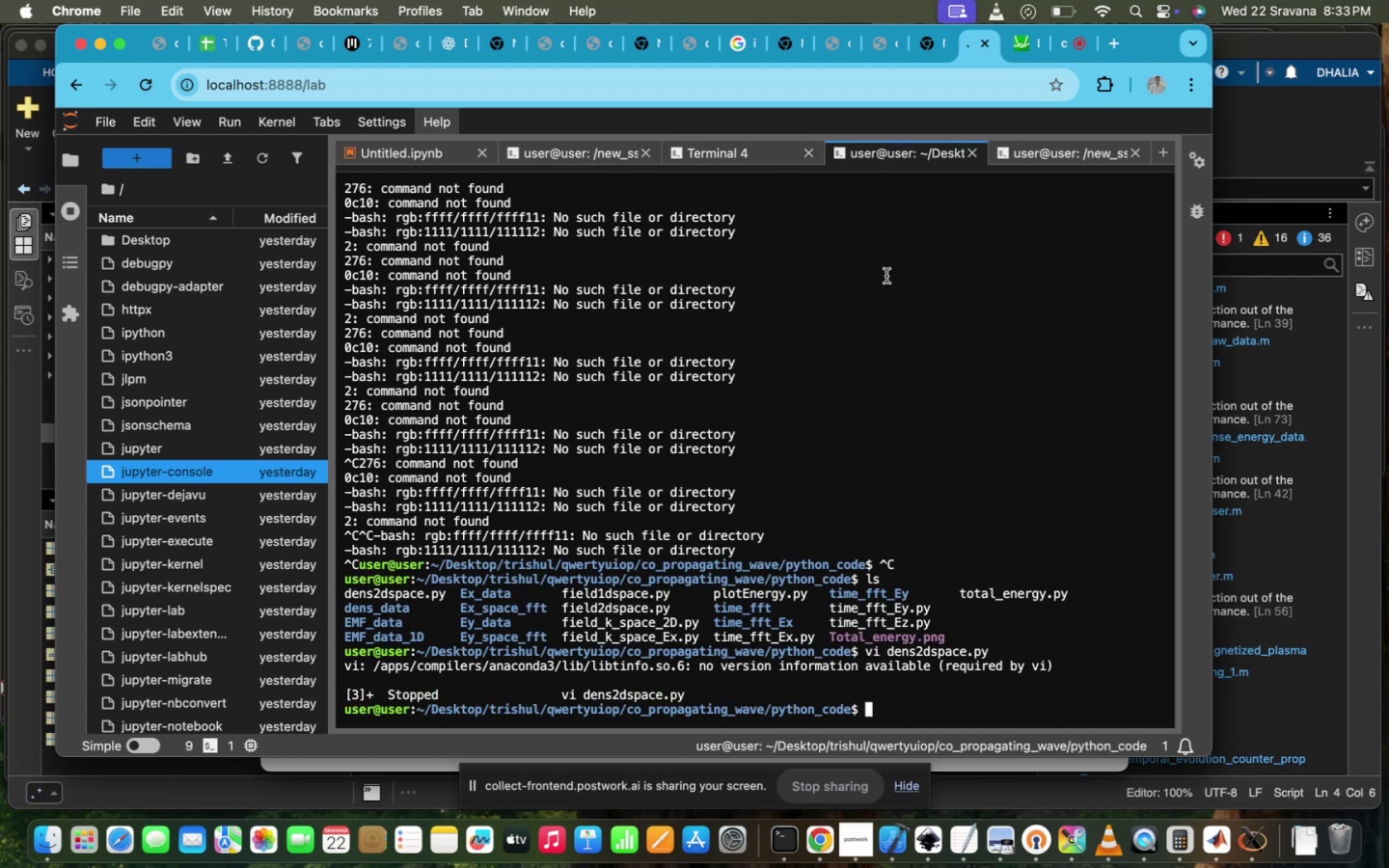 
key(ArrowUp)
 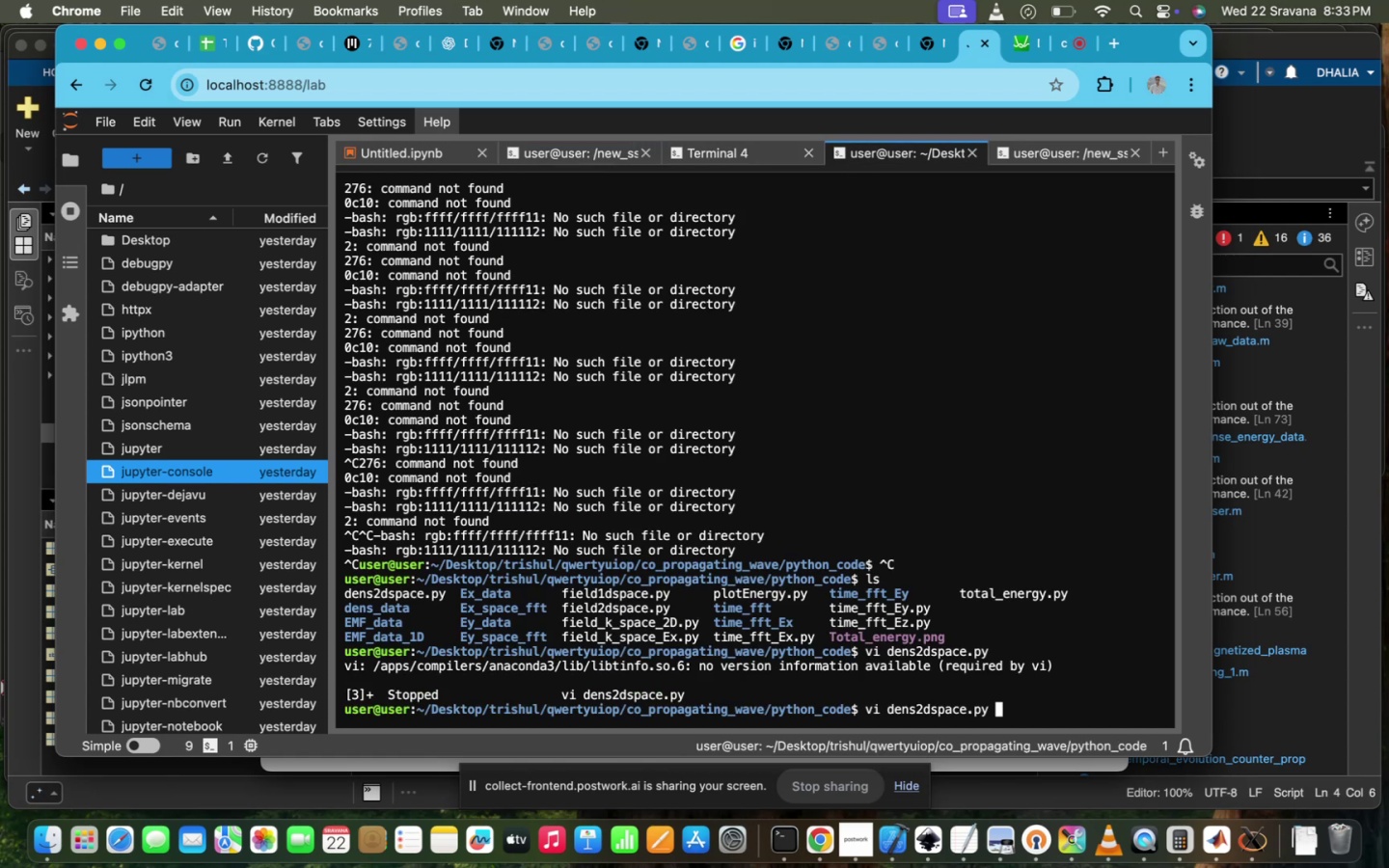 
key(ArrowDown)
 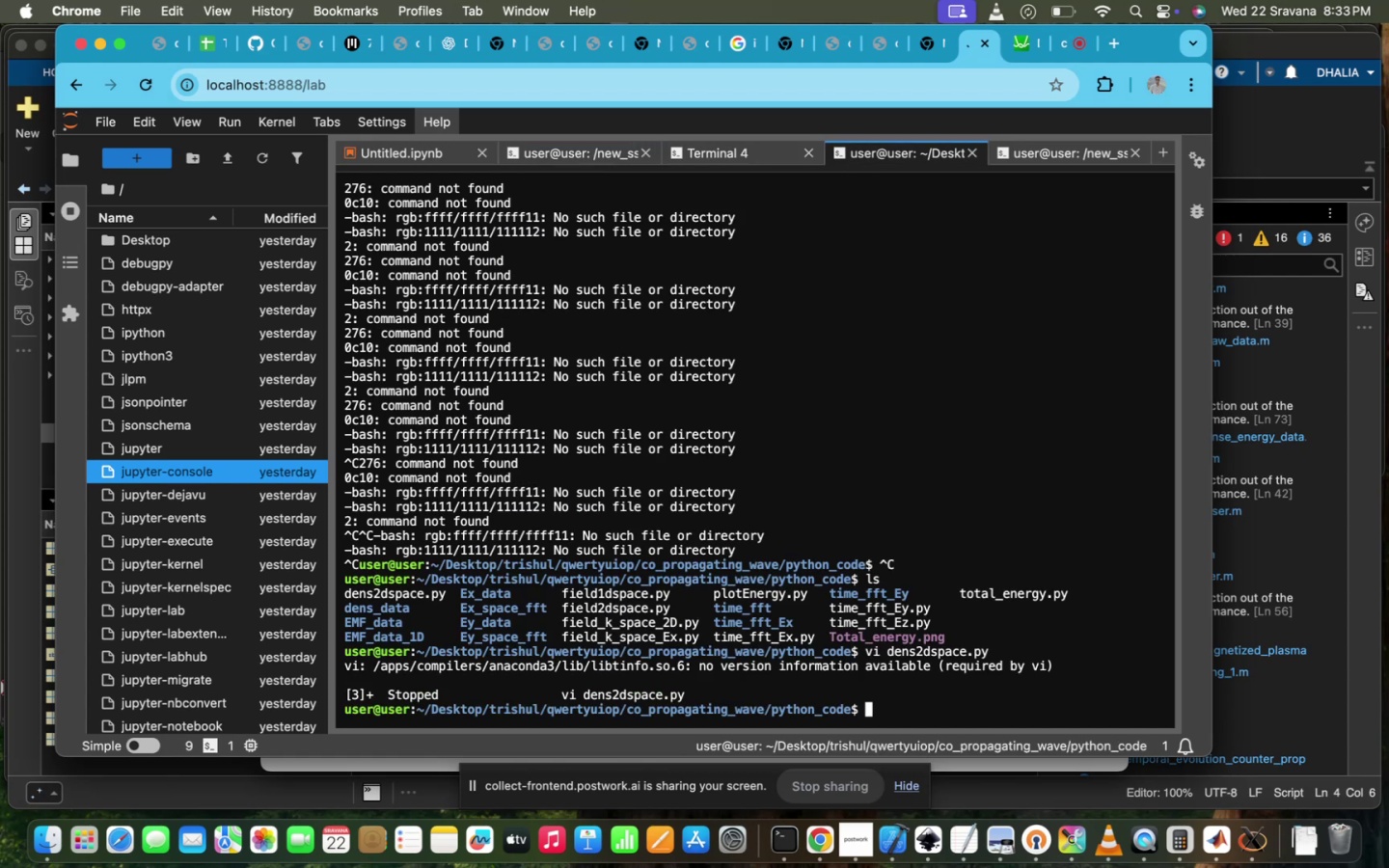 
key(ArrowUp)
 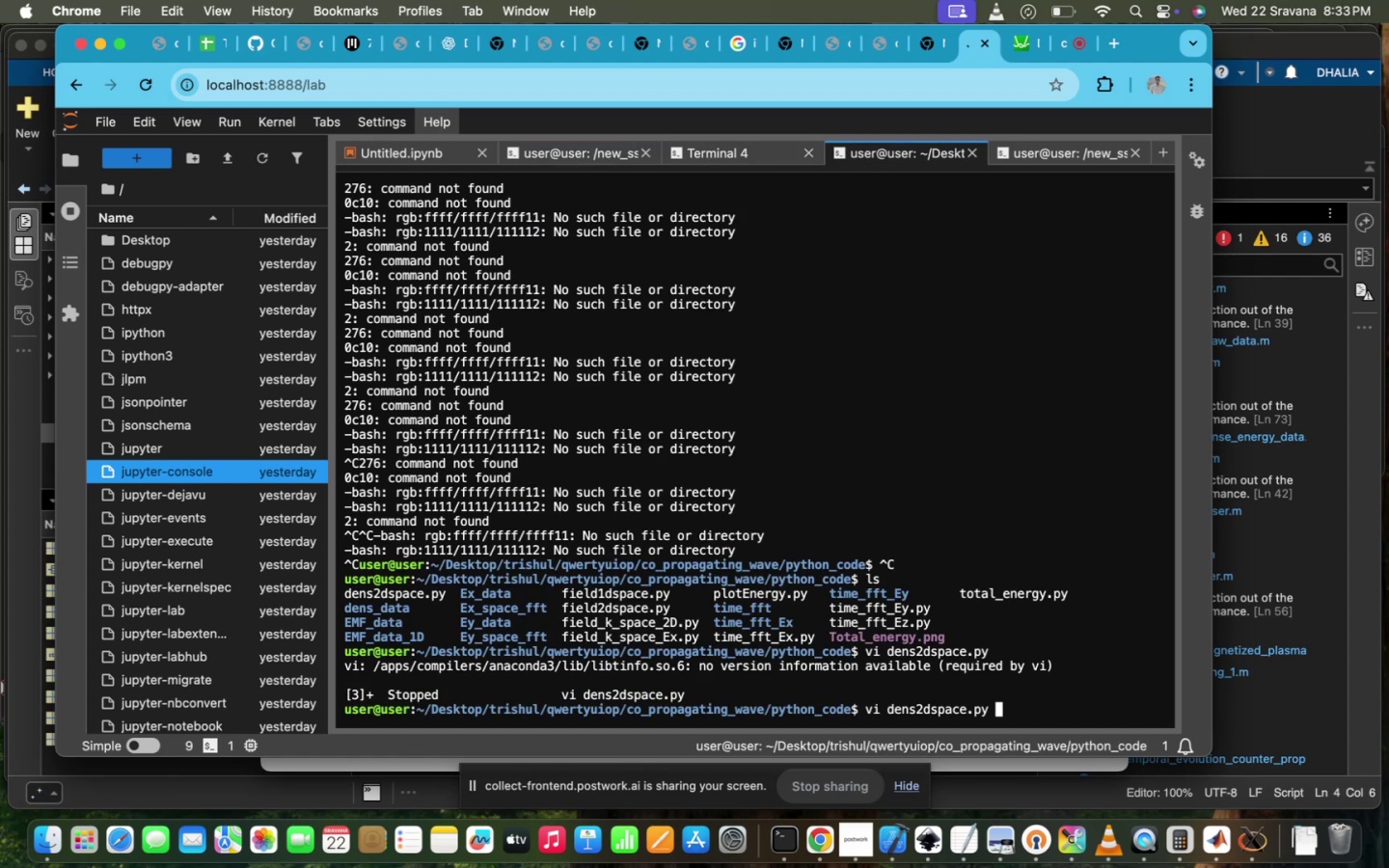 
key(ArrowUp)
 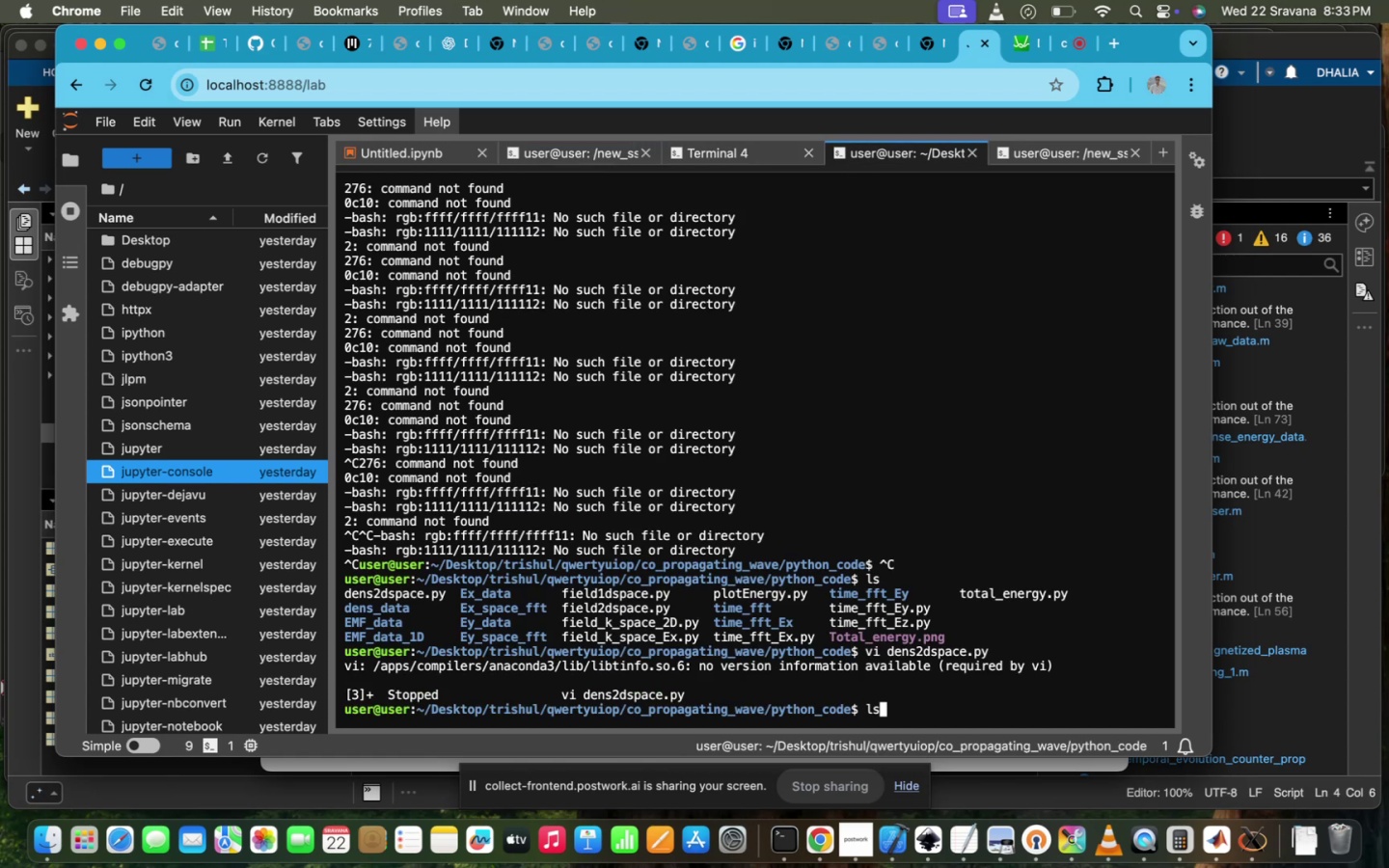 
key(ArrowUp)
 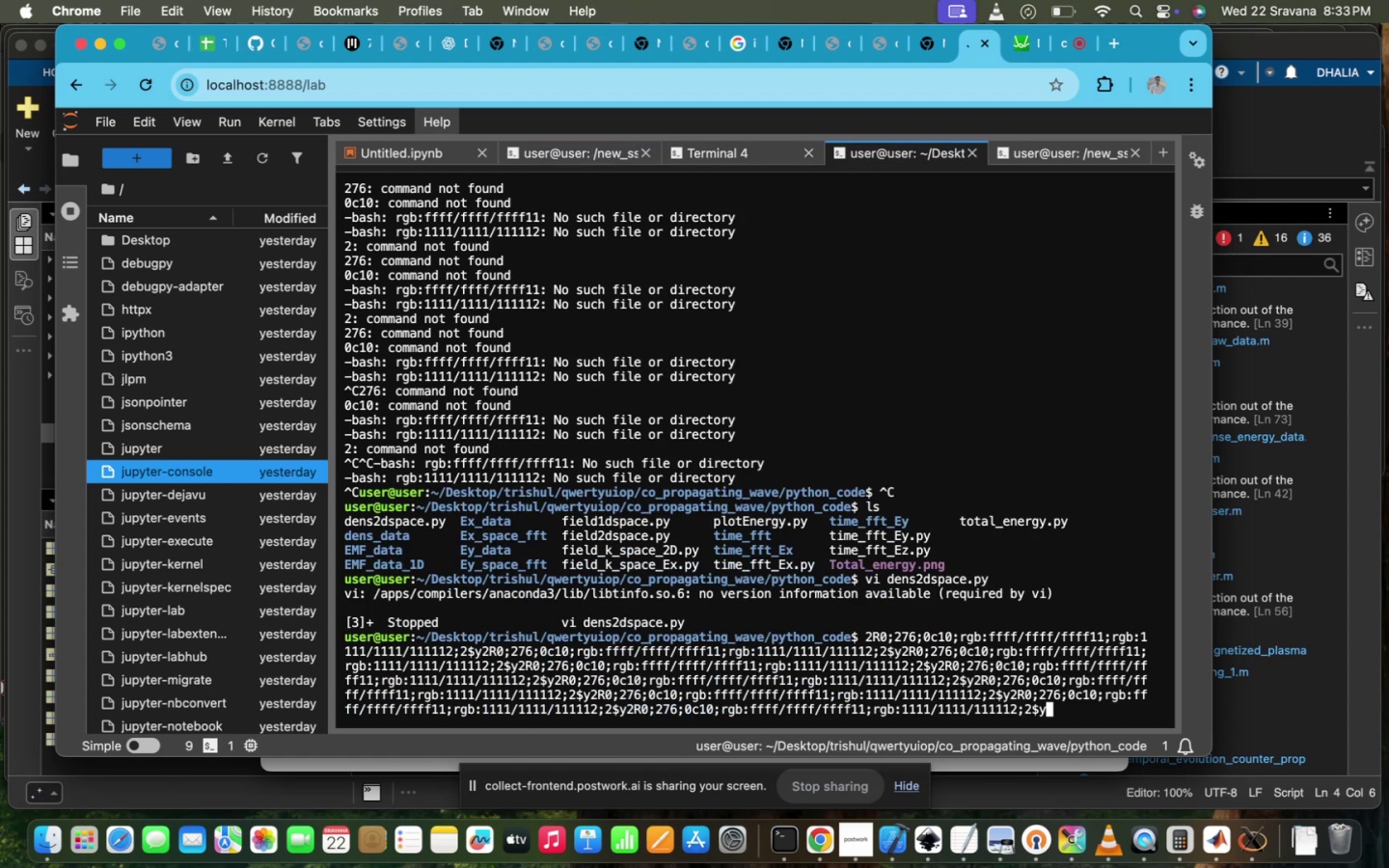 
hold_key(key=ArrowDown, duration=0.46)
 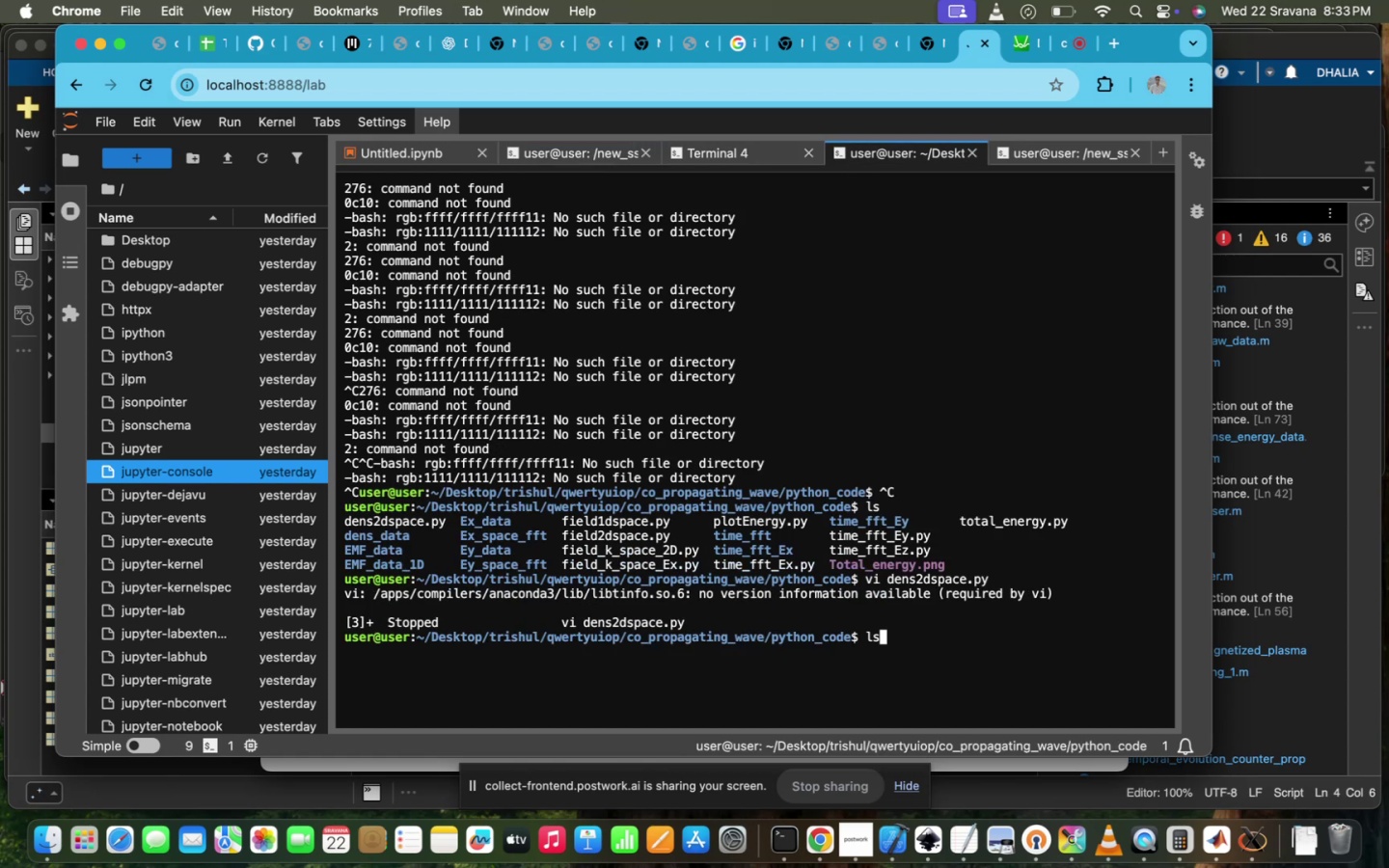 
key(Backspace)
key(Backspace)
type(PU)
key(Backspace)
 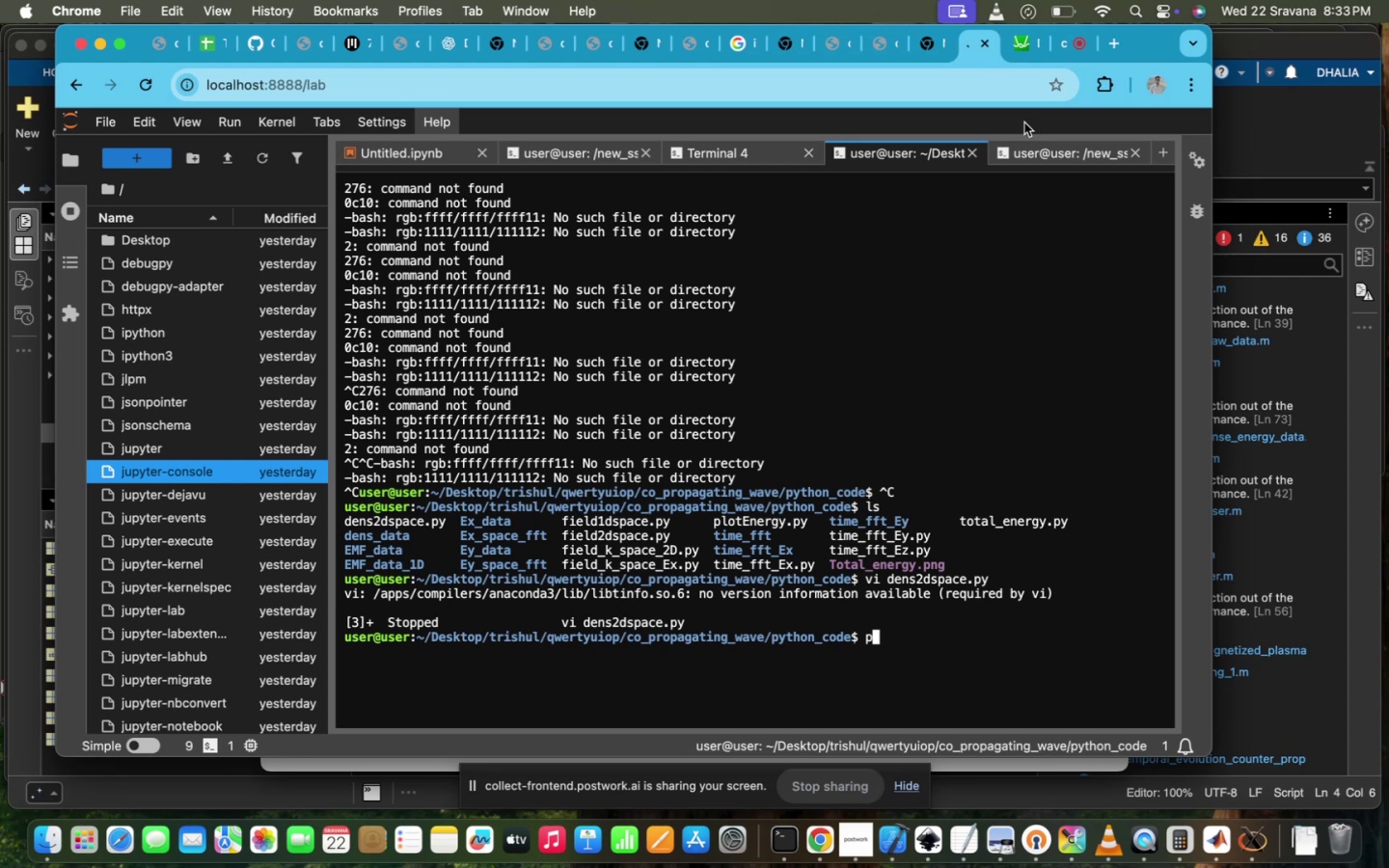 
left_click([1054, 148])
 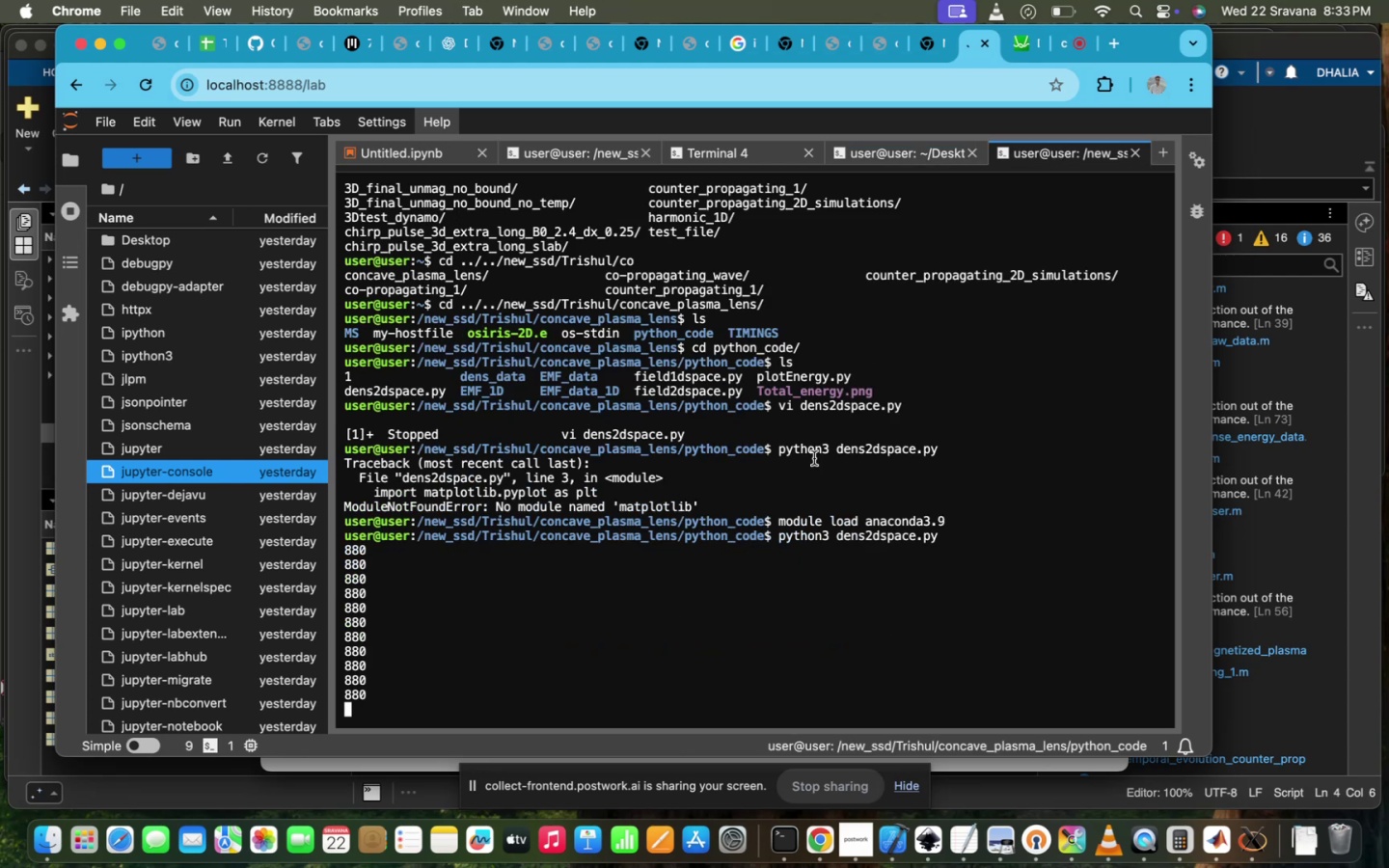 
left_click([814, 458])
 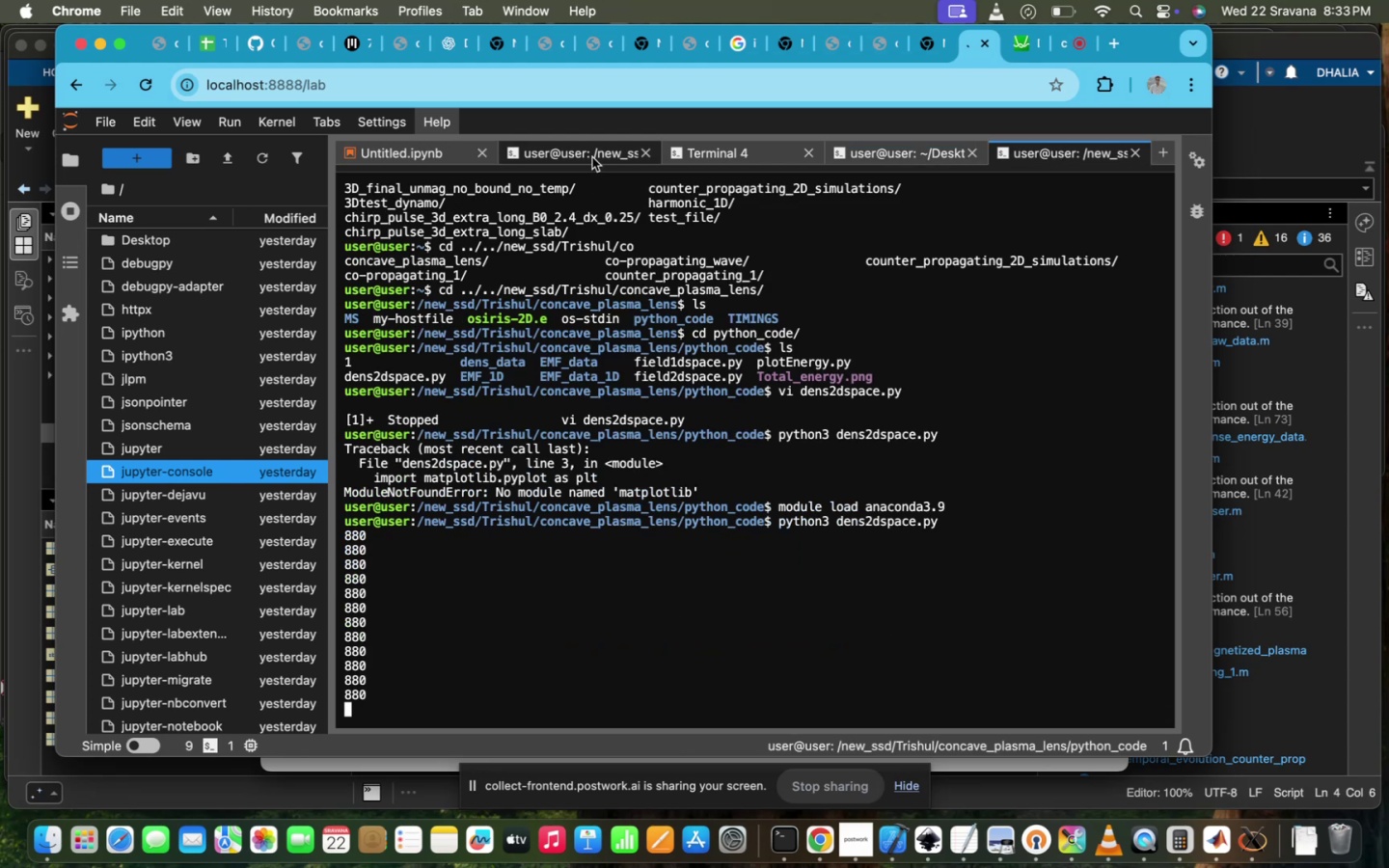 
left_click([694, 153])
 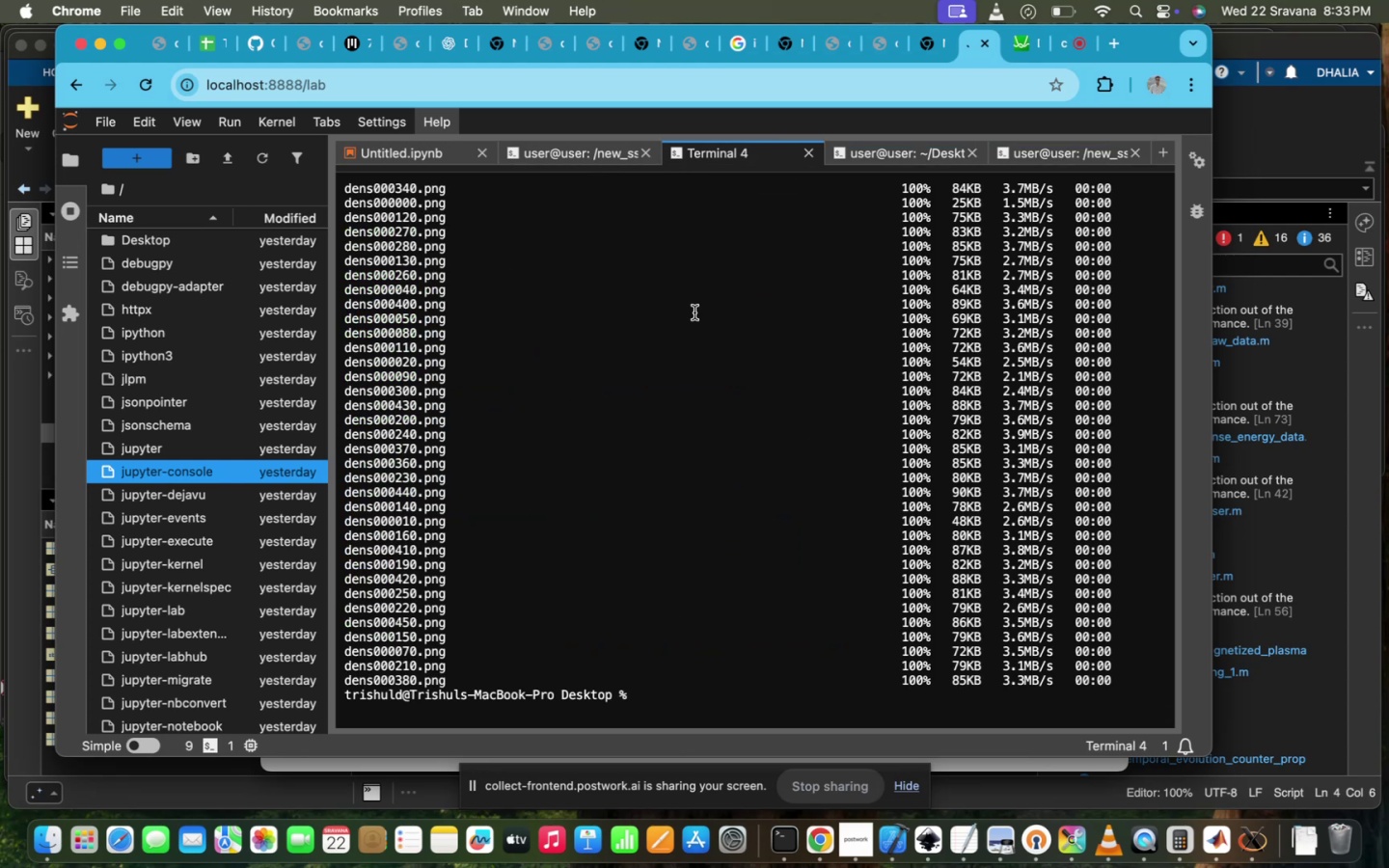 
key(ArrowUp)
 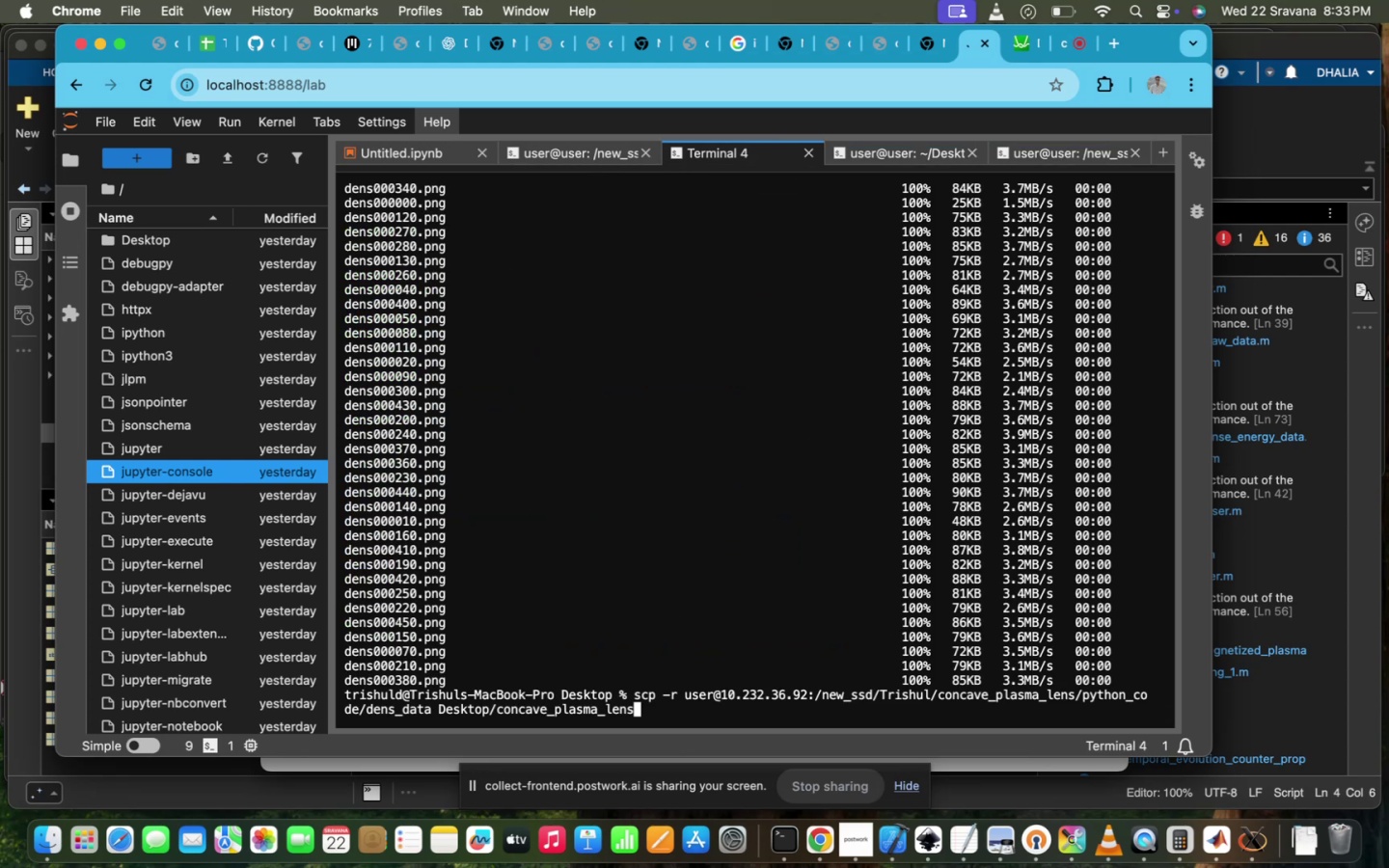 
key(Enter)
 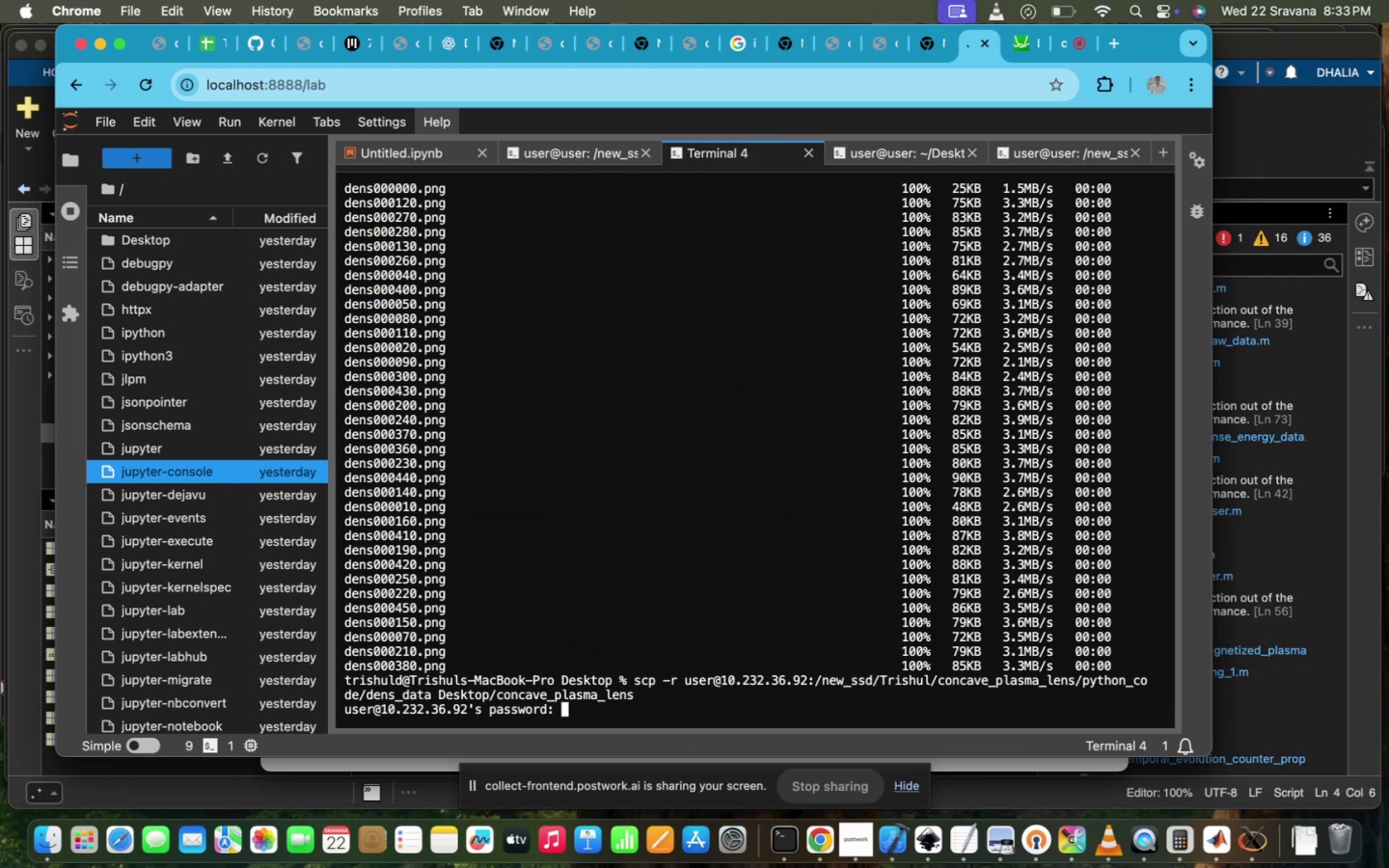 
type(PPL@IITED)
 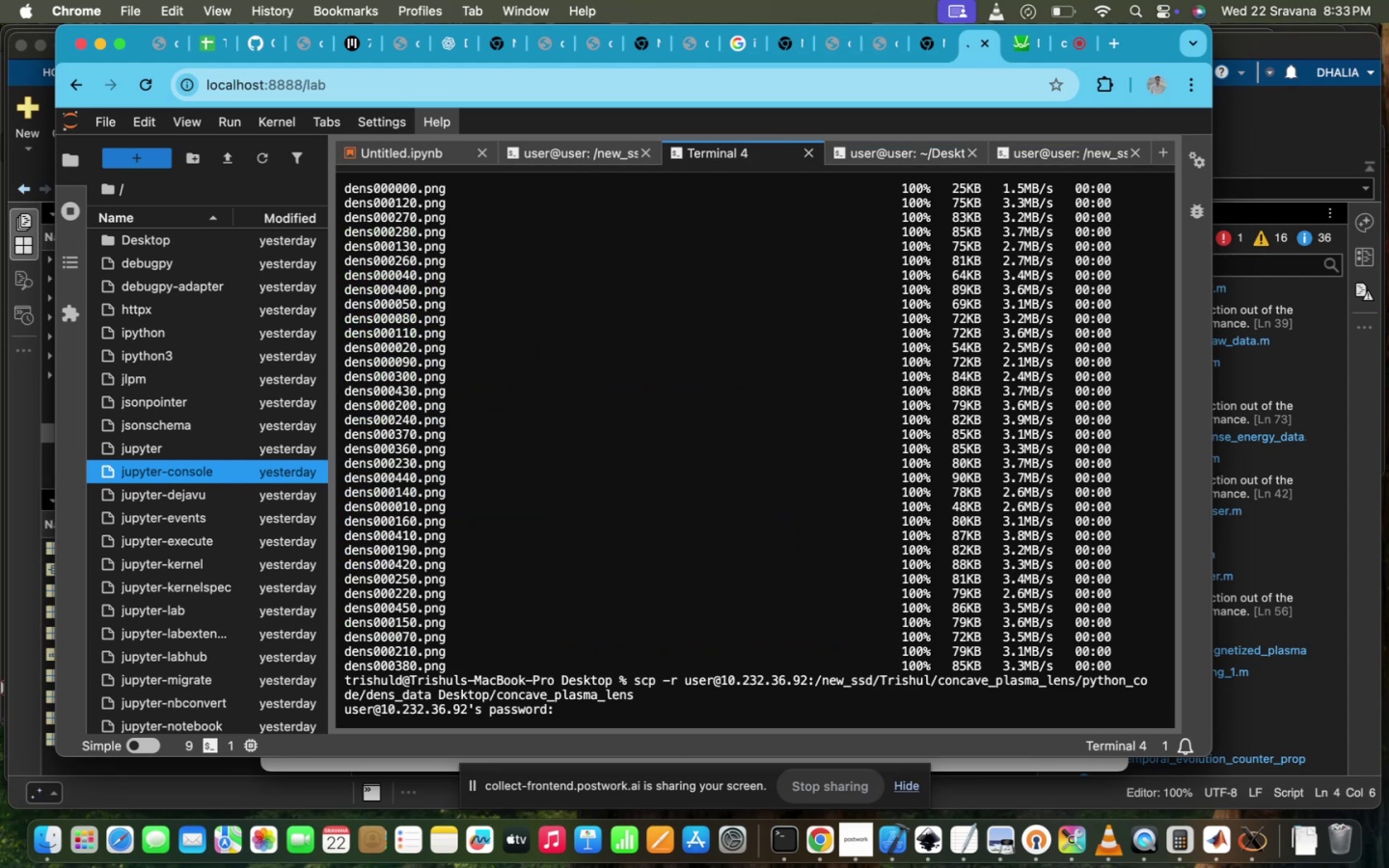 
key(Enter)
 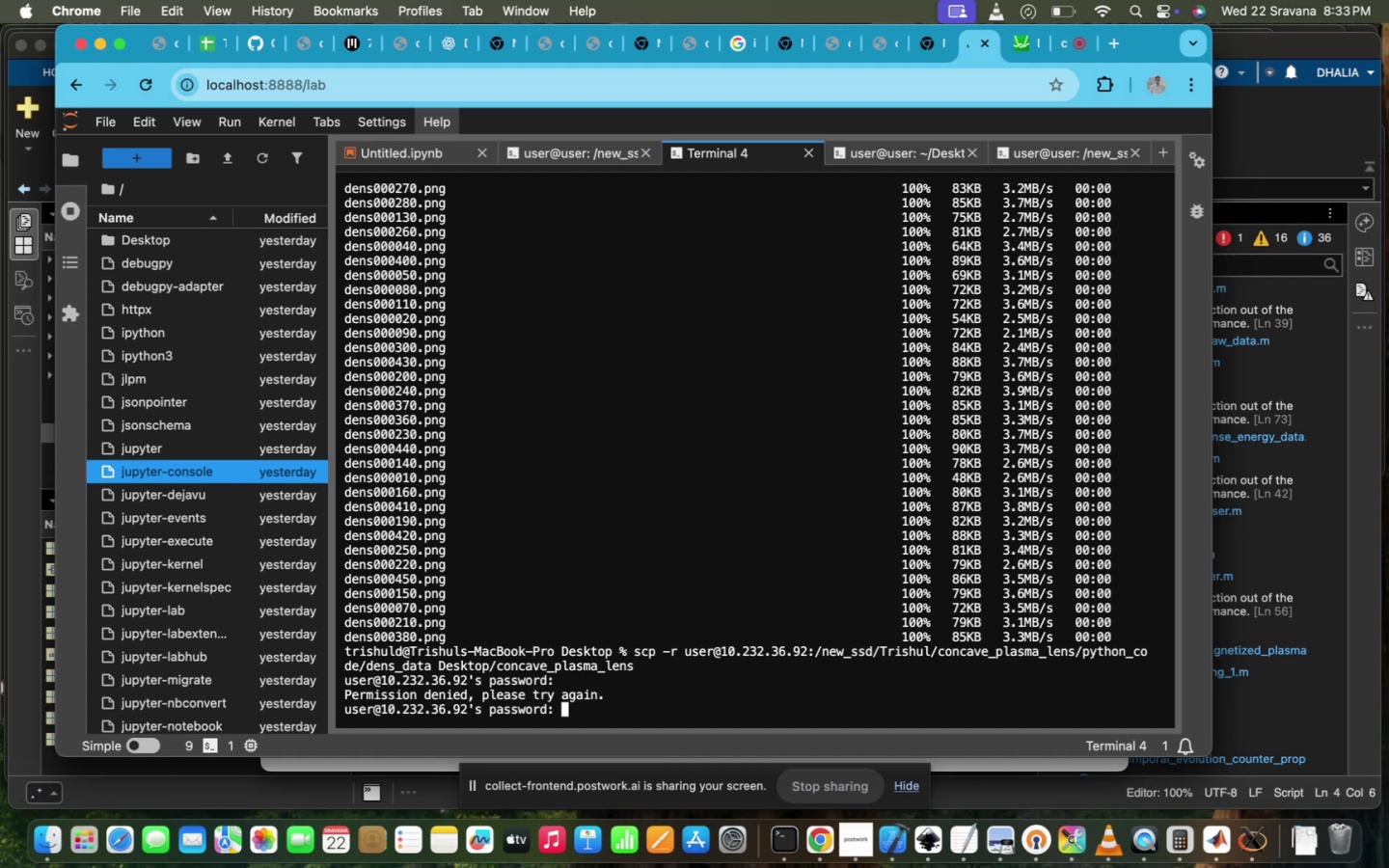 
type(PPL@IITD)
 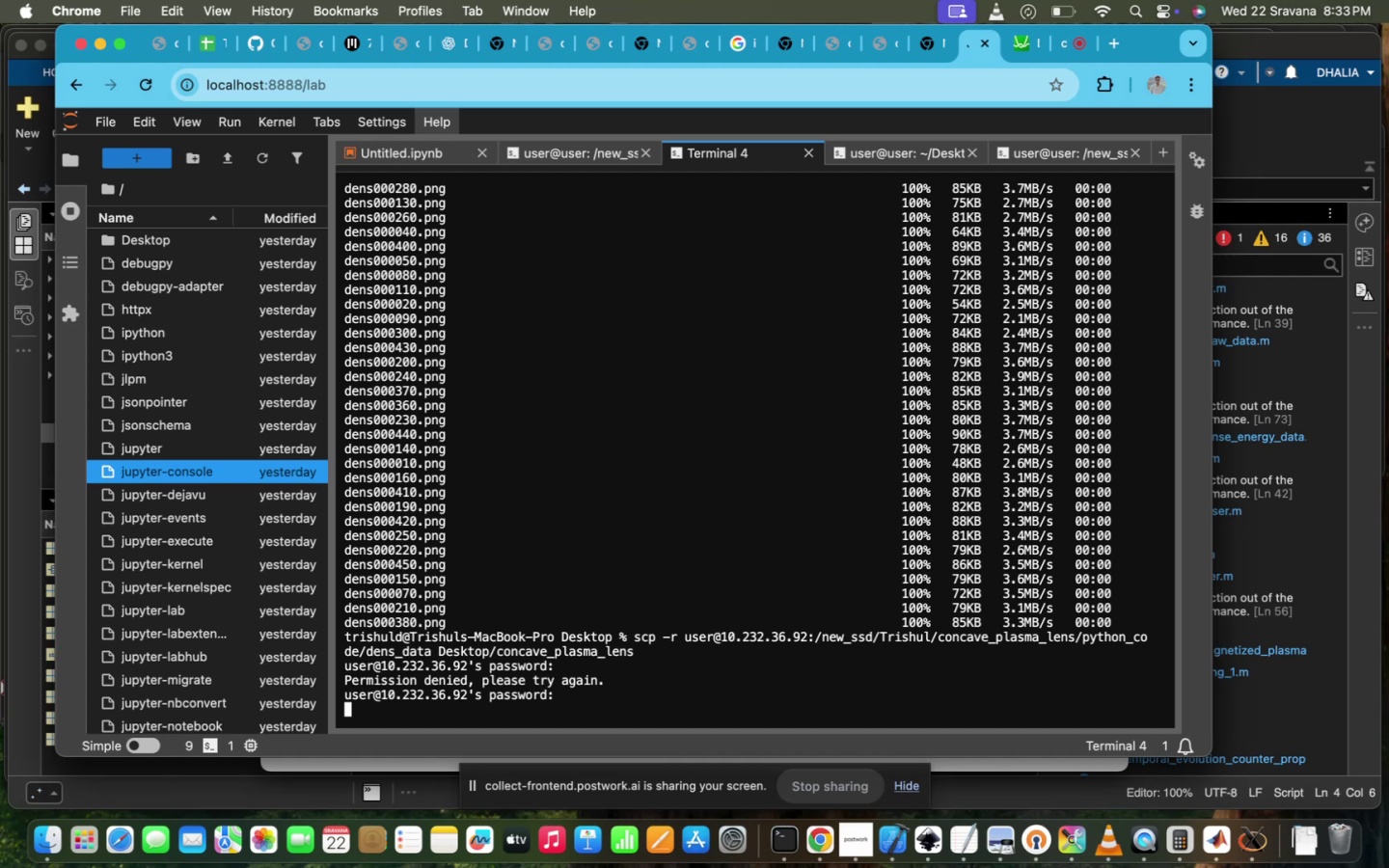 
 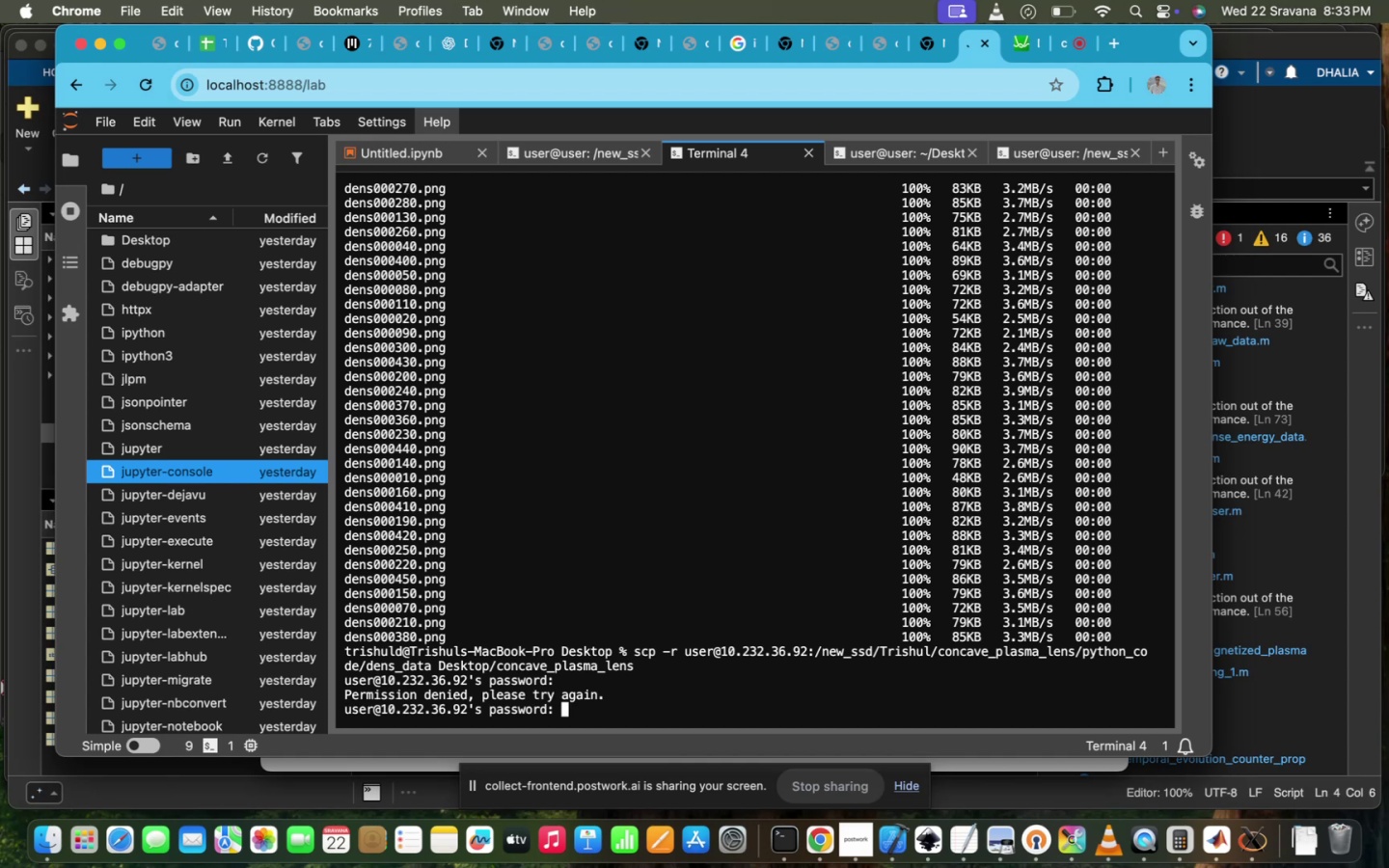 
key(Enter)
 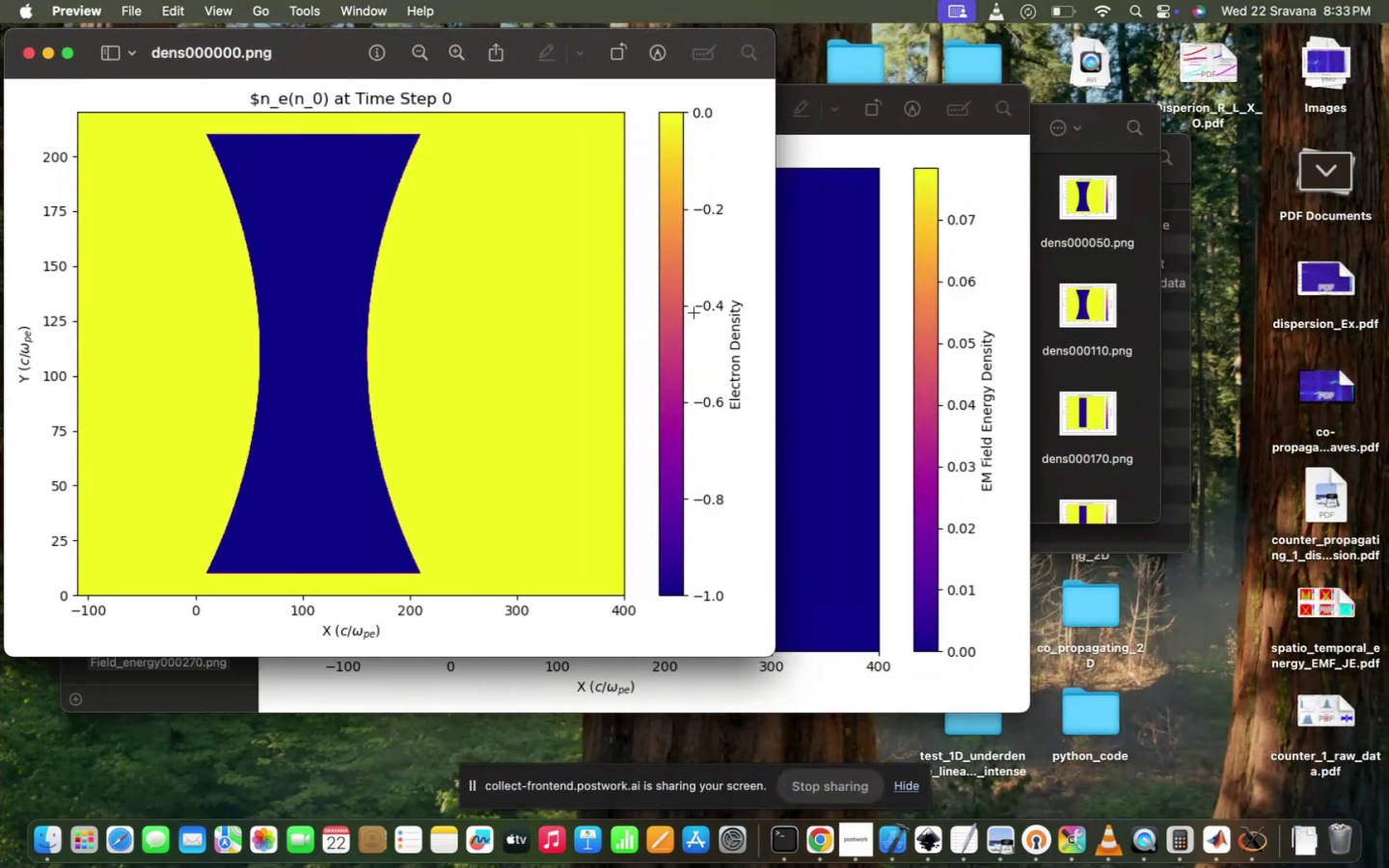 
left_click([823, 344])
 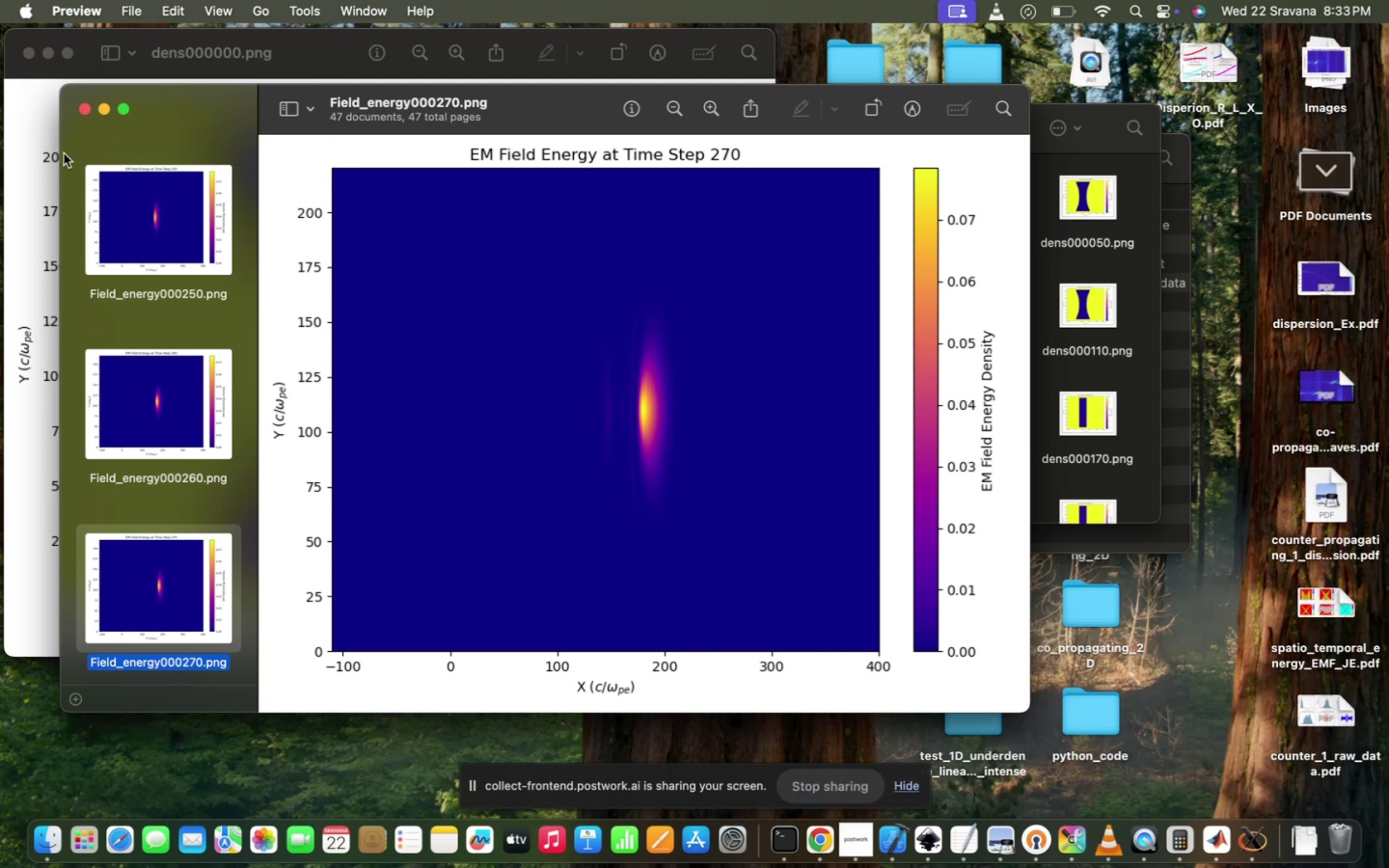 
left_click([34, 176])
 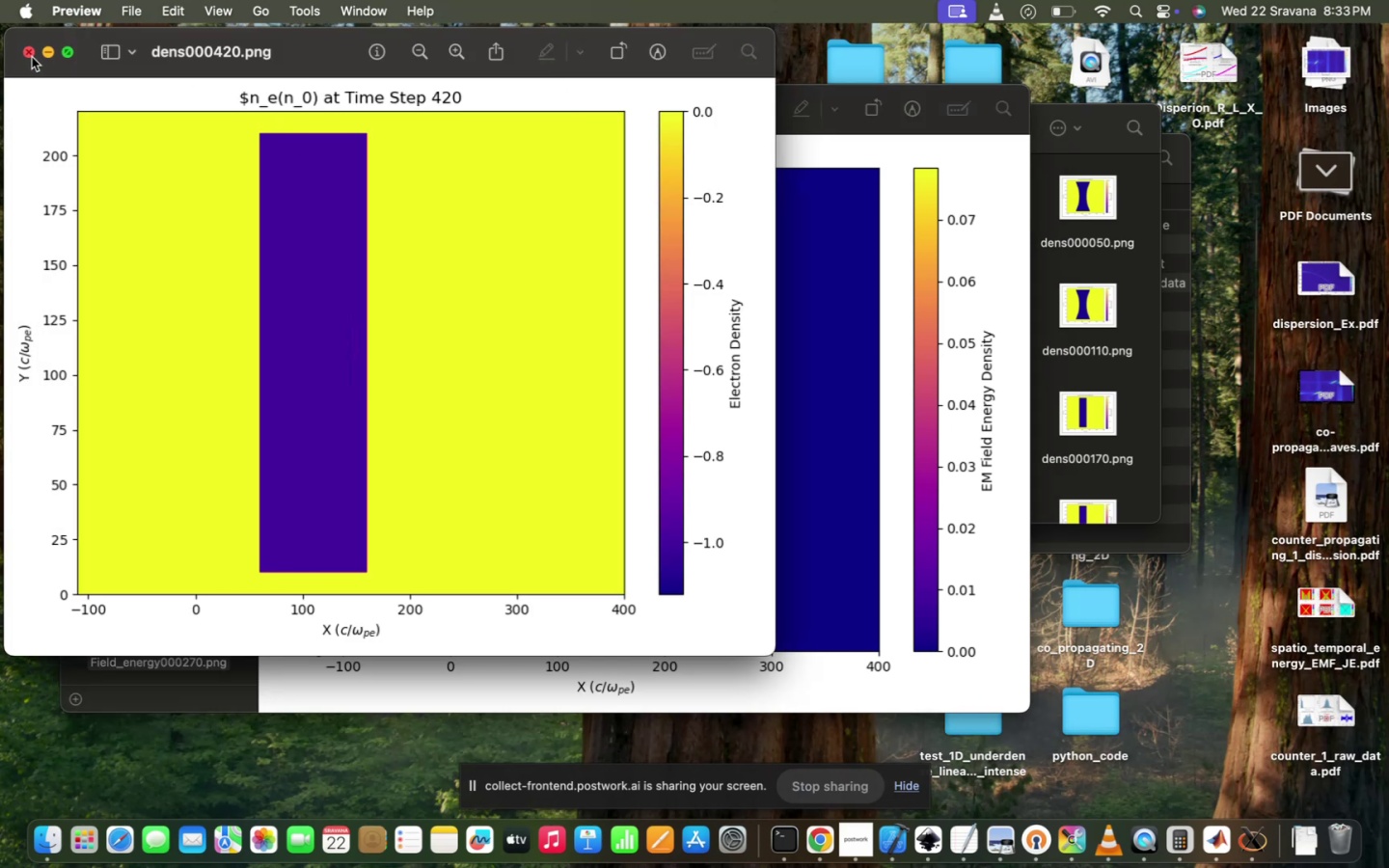 
left_click([1067, 314])
 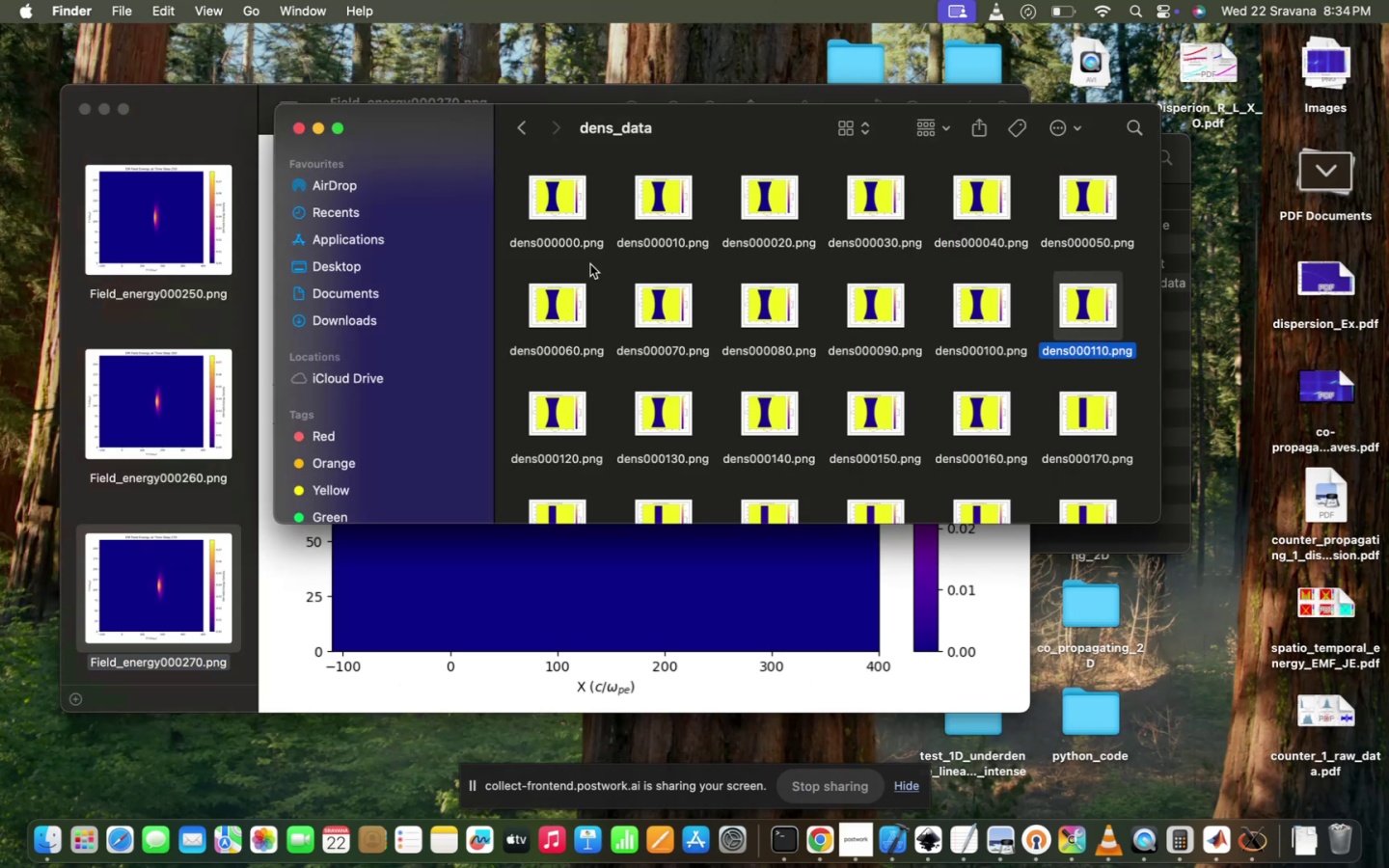 
left_click_drag(start_coordinate=[514, 203], to_coordinate=[1097, 361])
 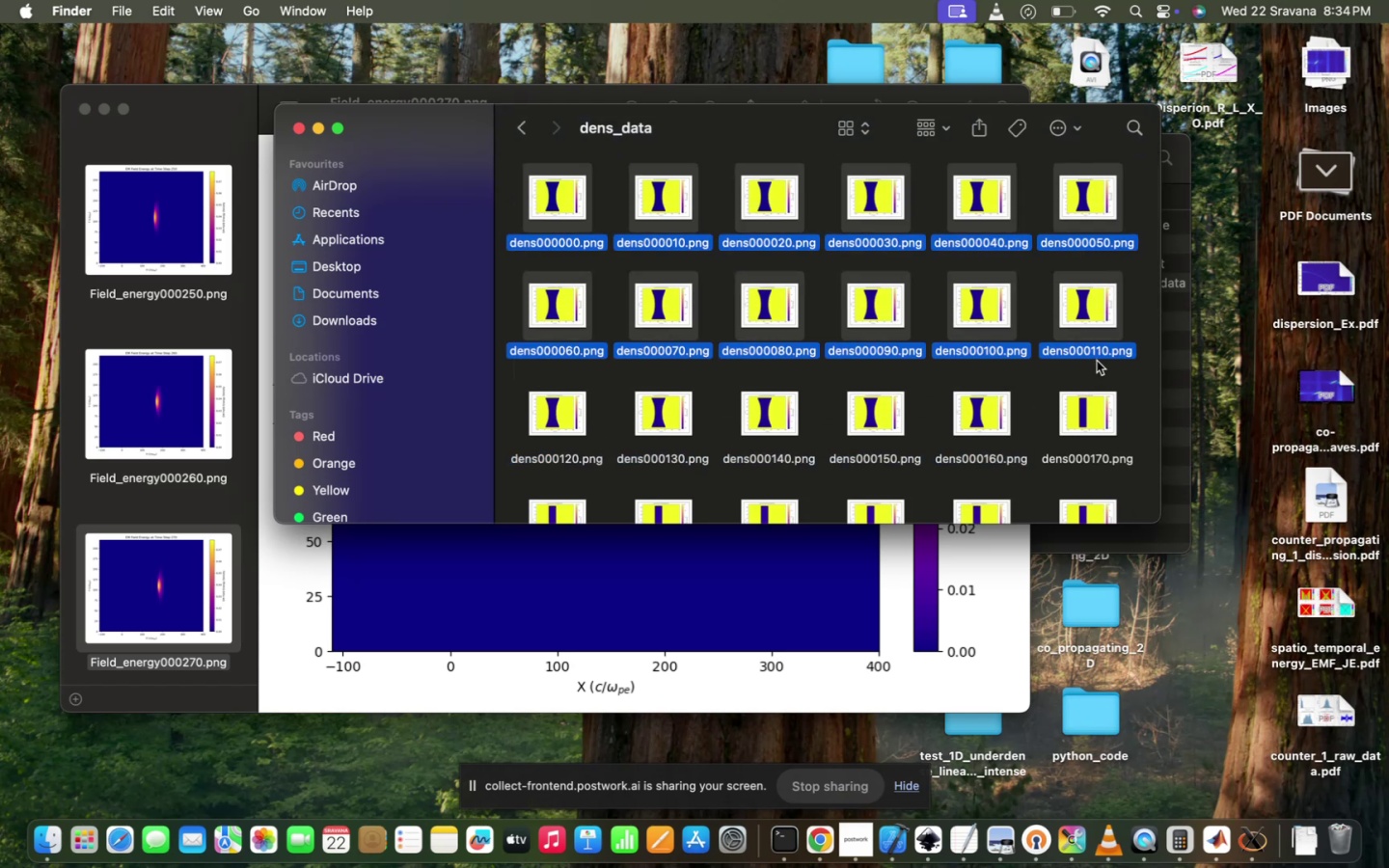 
left_click([1097, 361])
 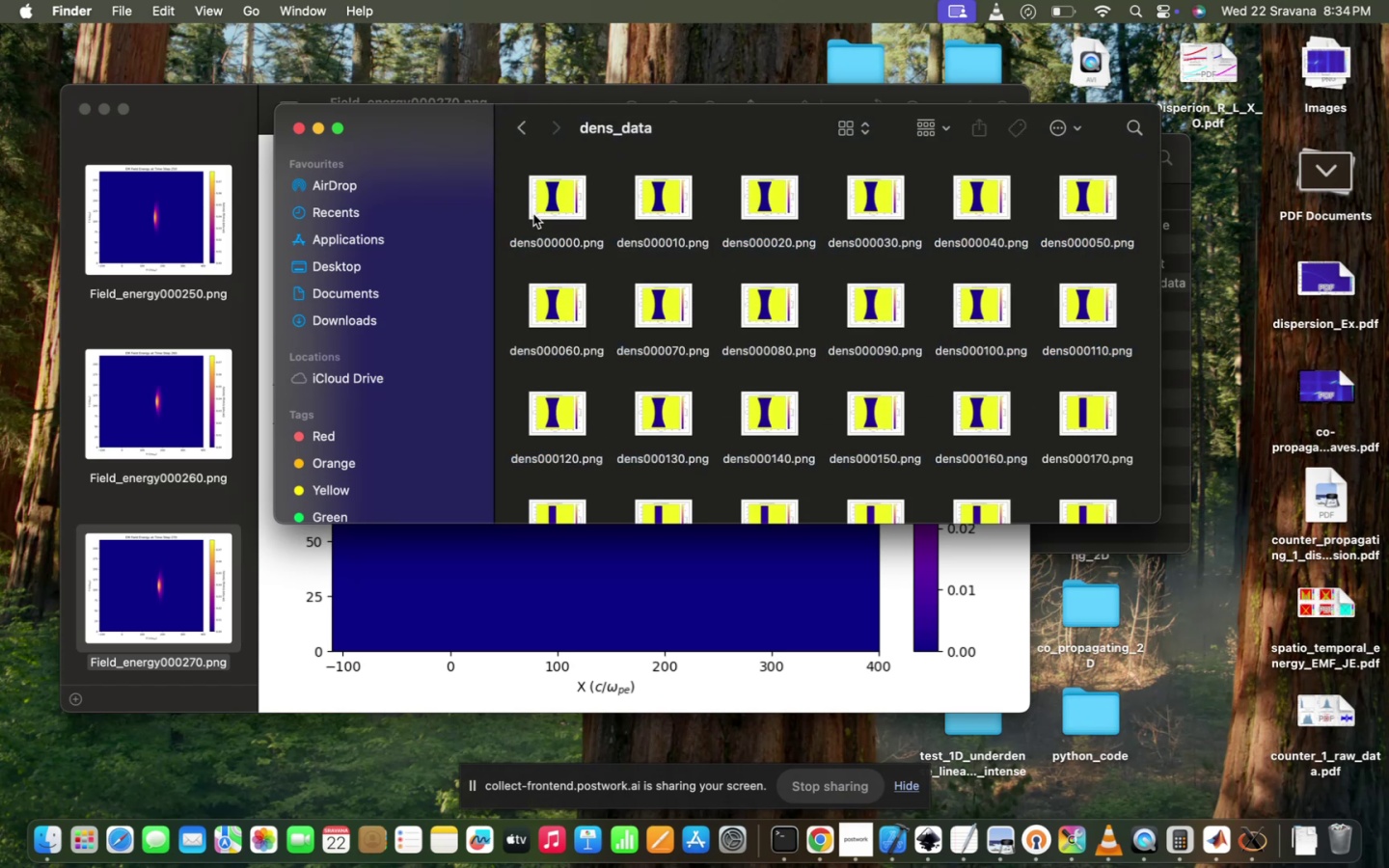 
left_click_drag(start_coordinate=[511, 202], to_coordinate=[1076, 311])
 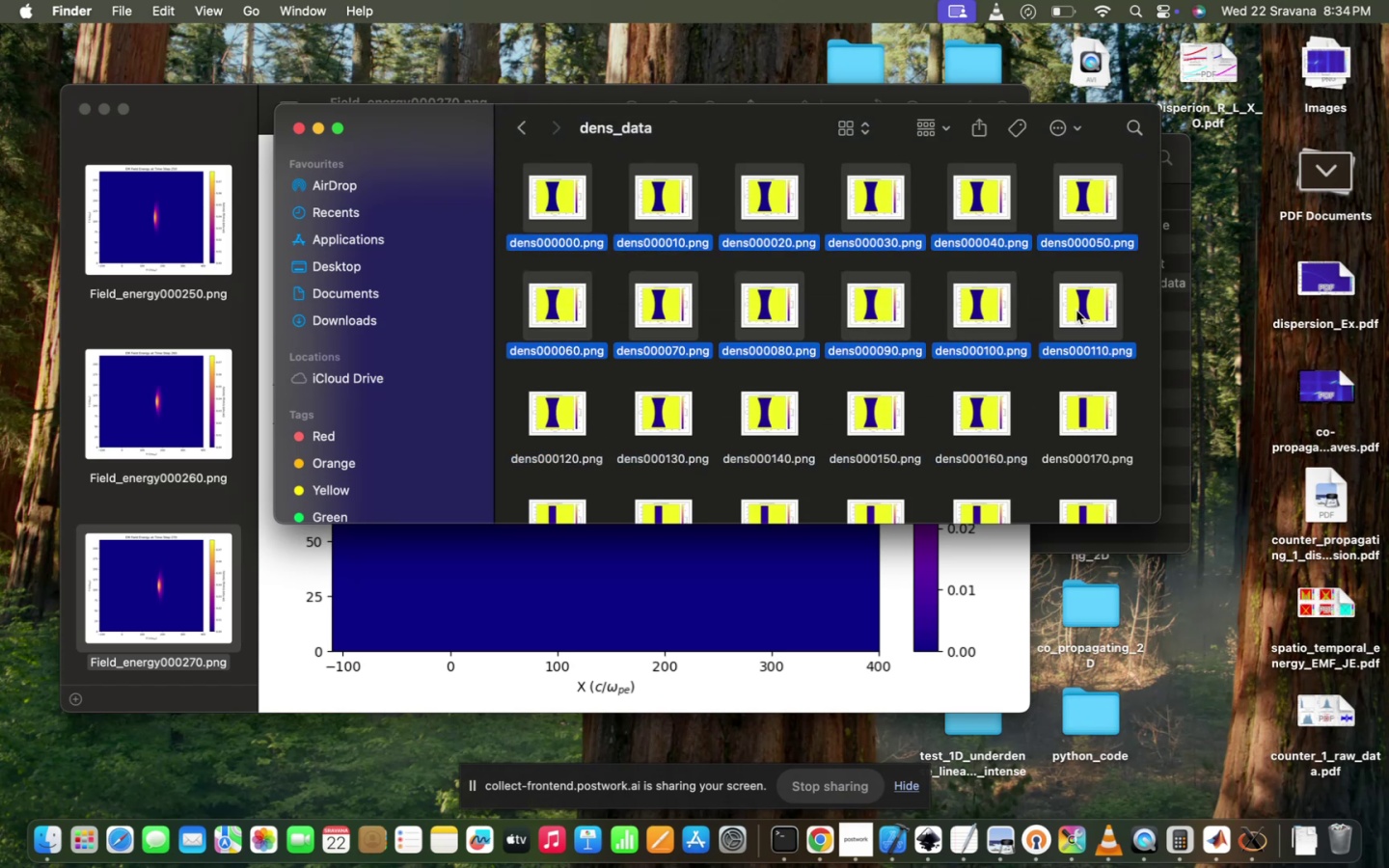 
double_click([1076, 311])
 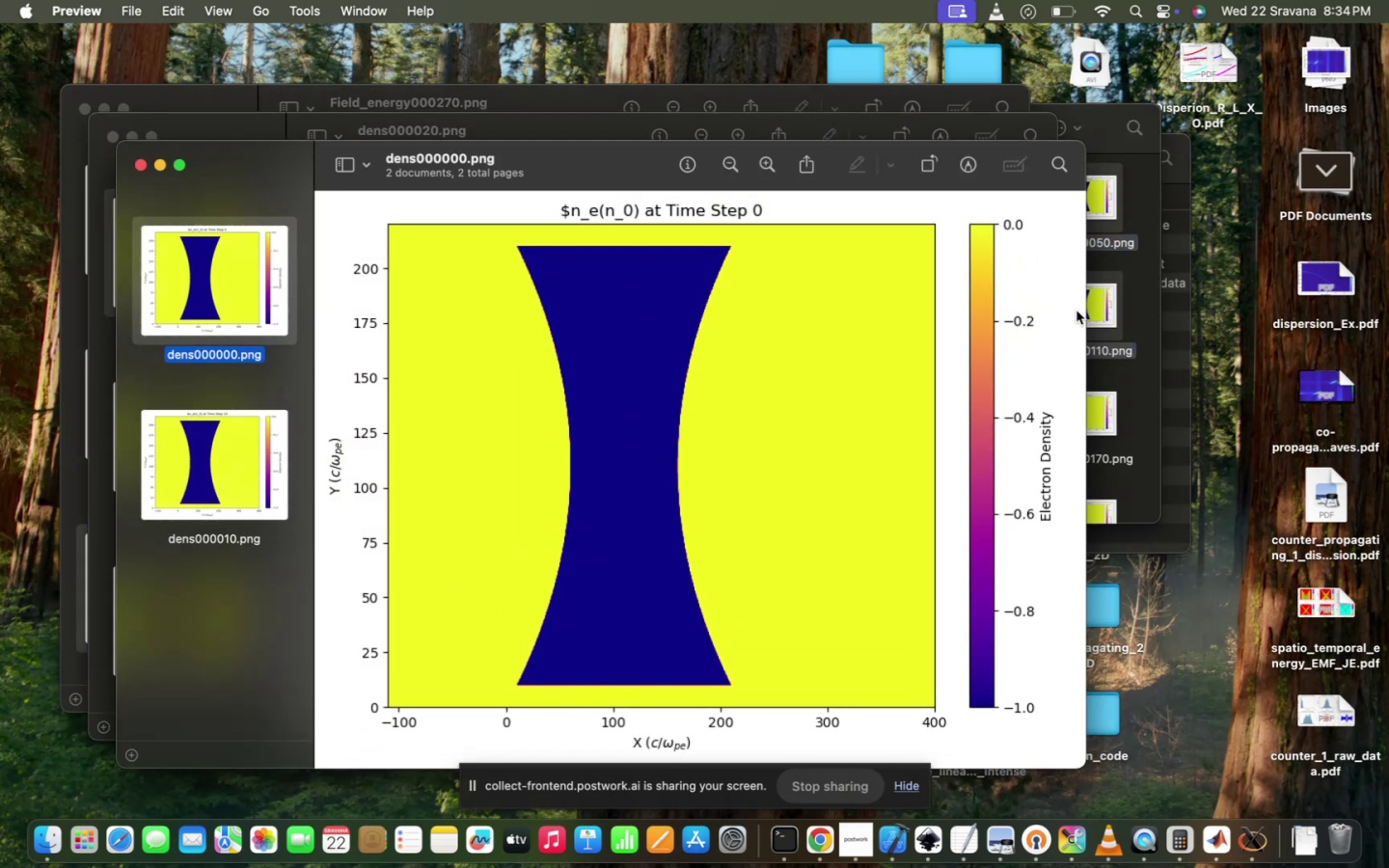 
hold_key(key=ArrowDown, duration=0.4)
 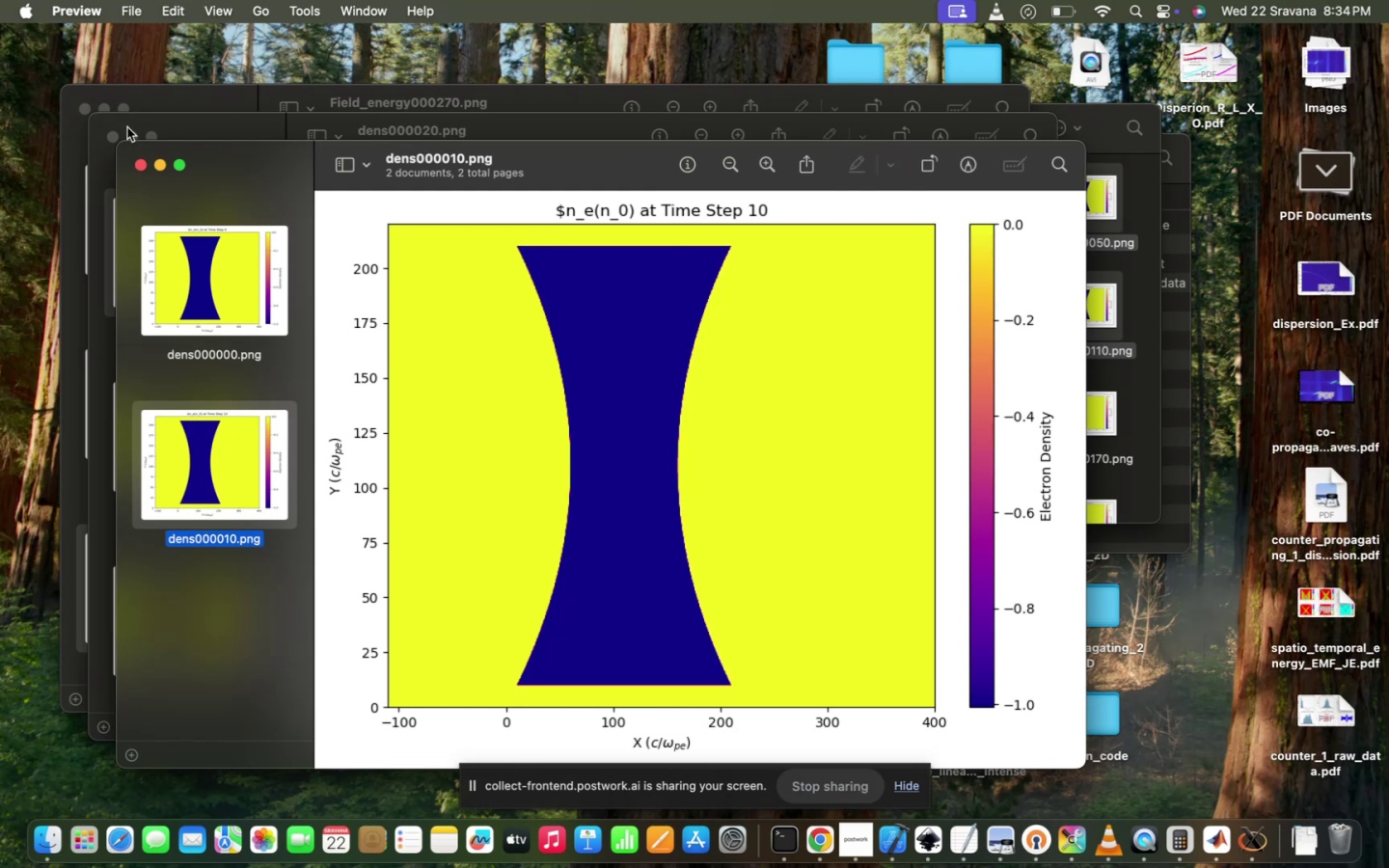 
left_click([200, 269])
 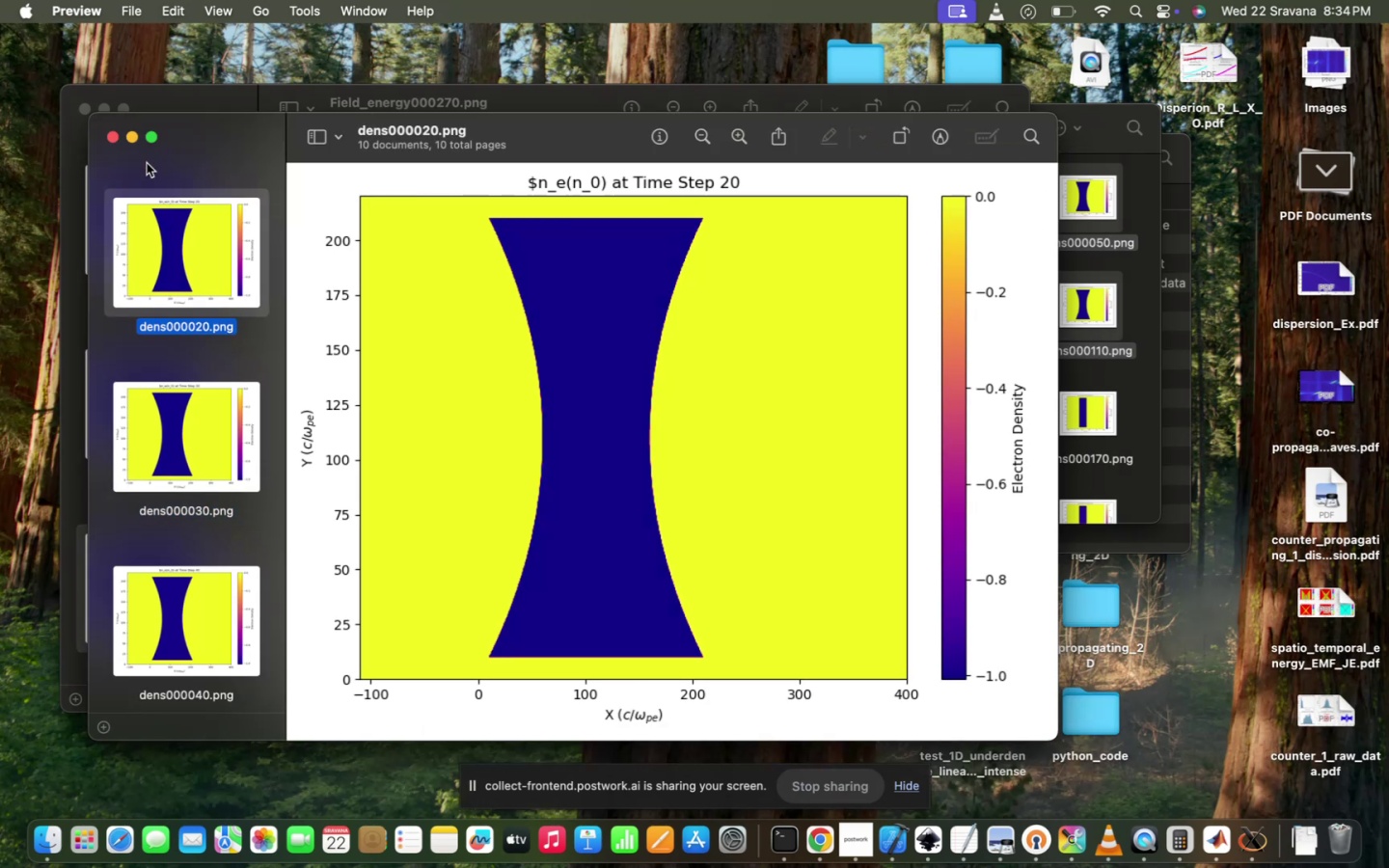 
hold_key(key=ArrowDown, duration=1.5)
 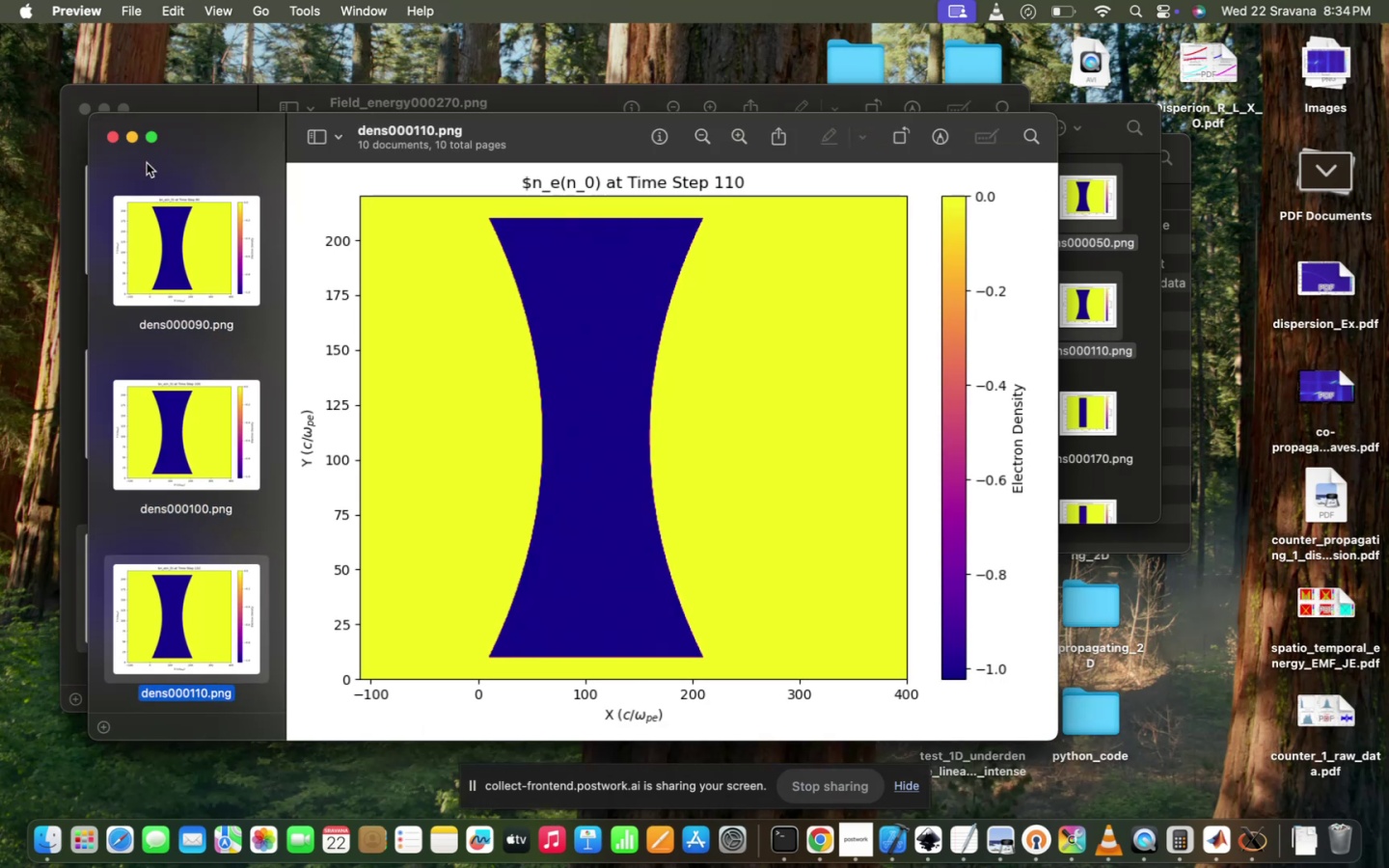 
hold_key(key=ArrowDown, duration=1.02)
 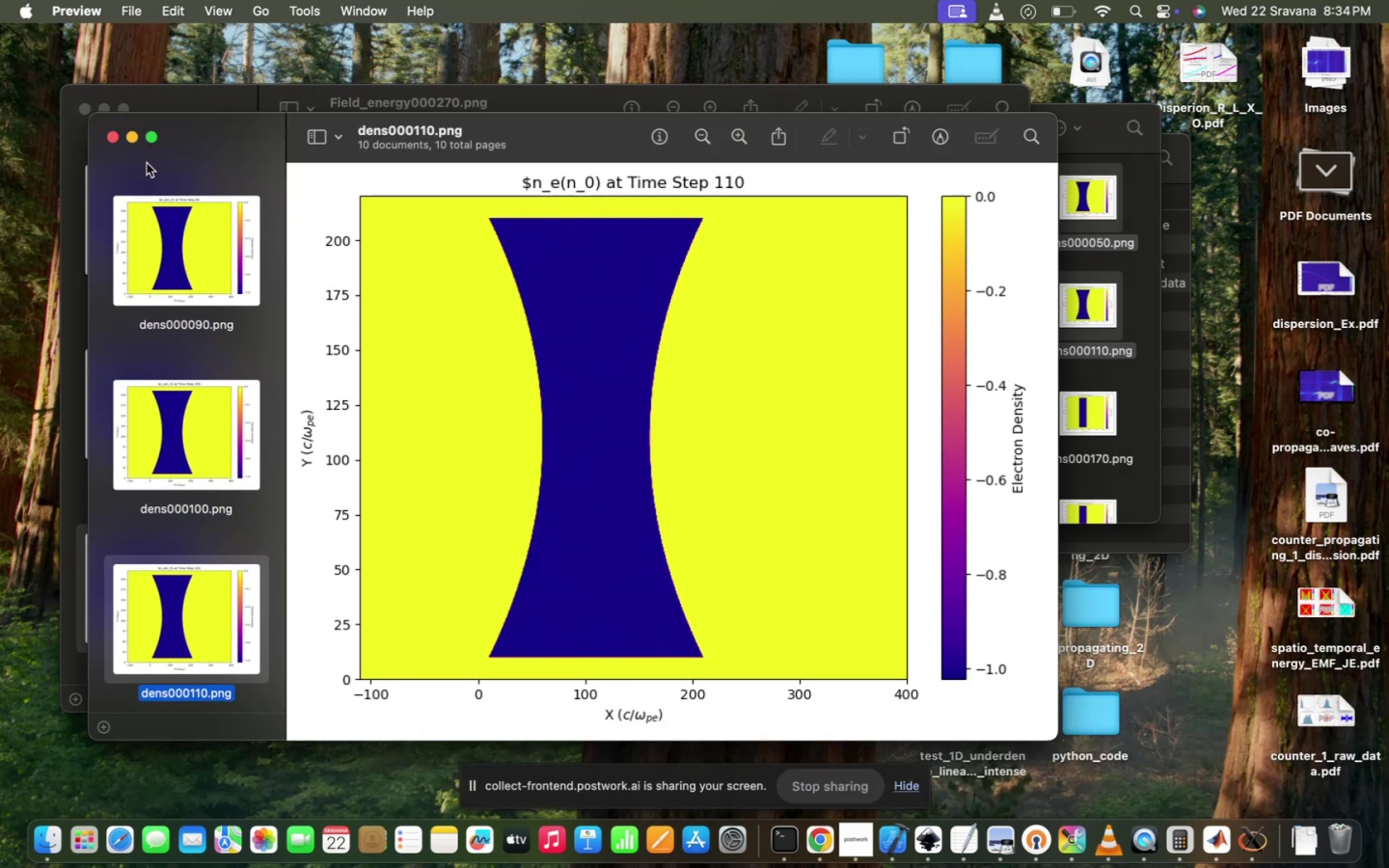 
hold_key(key=ArrowUp, duration=1.5)
 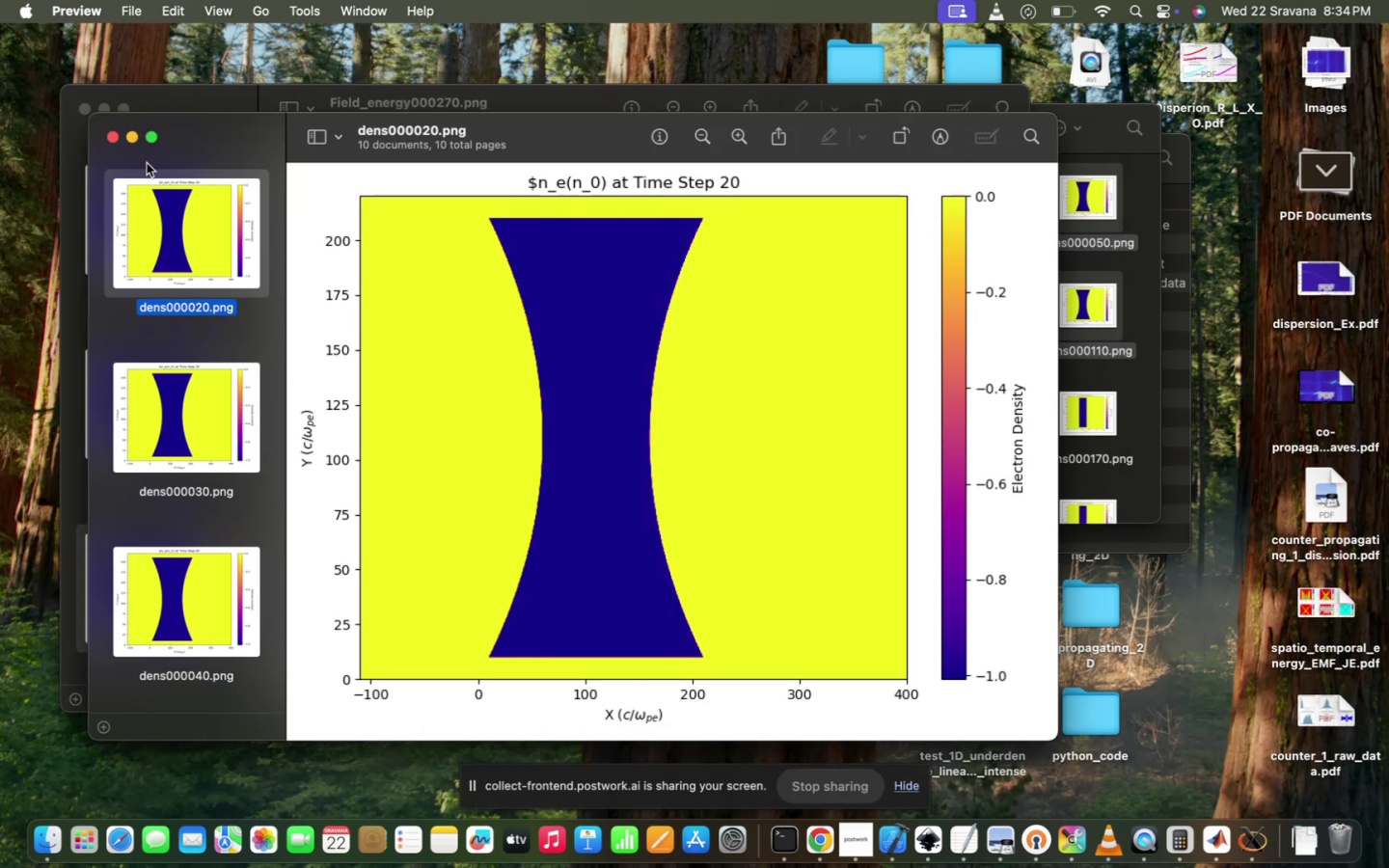 
hold_key(key=ArrowUp, duration=1.44)
 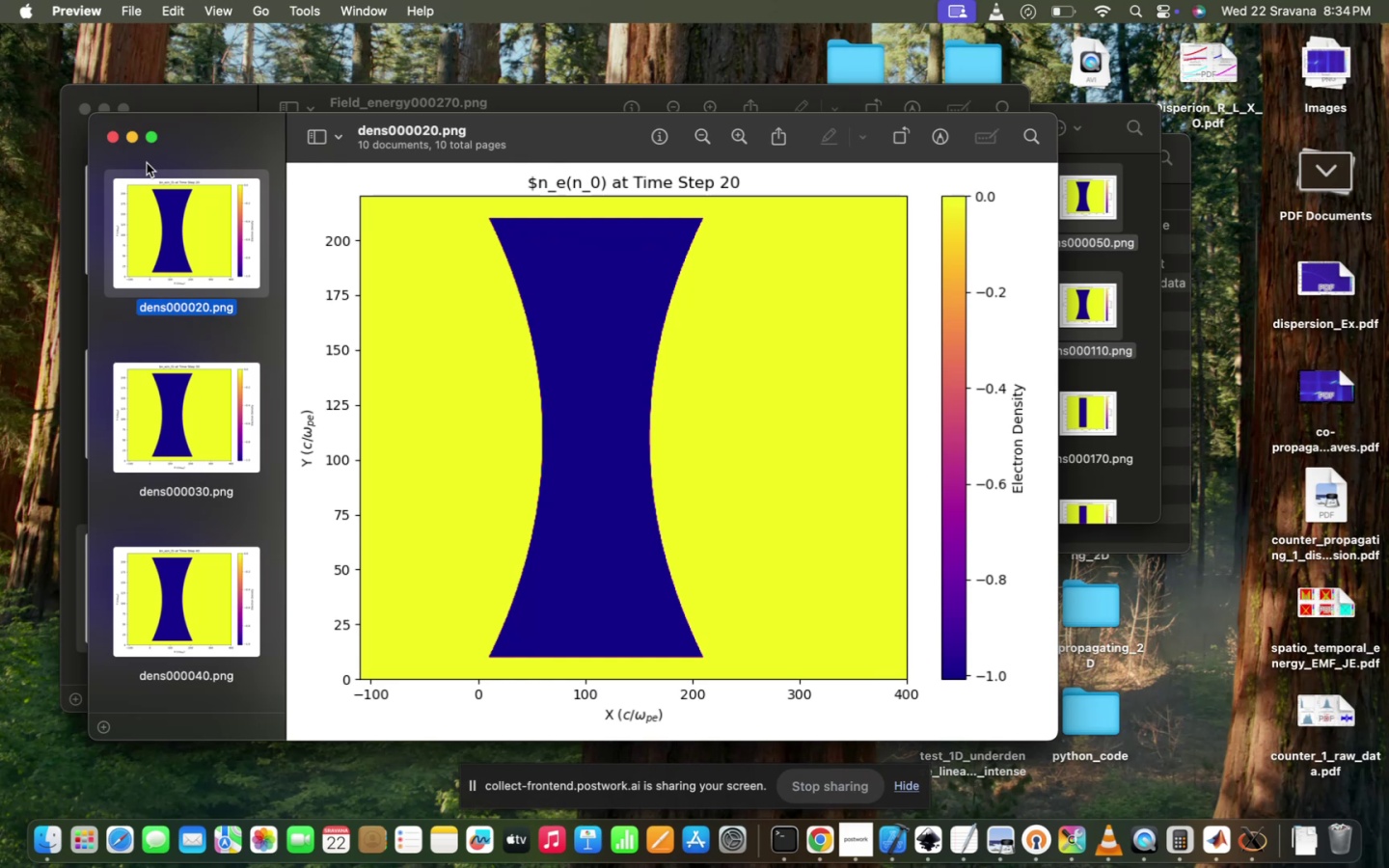 
hold_key(key=ArrowDown, duration=1.51)
 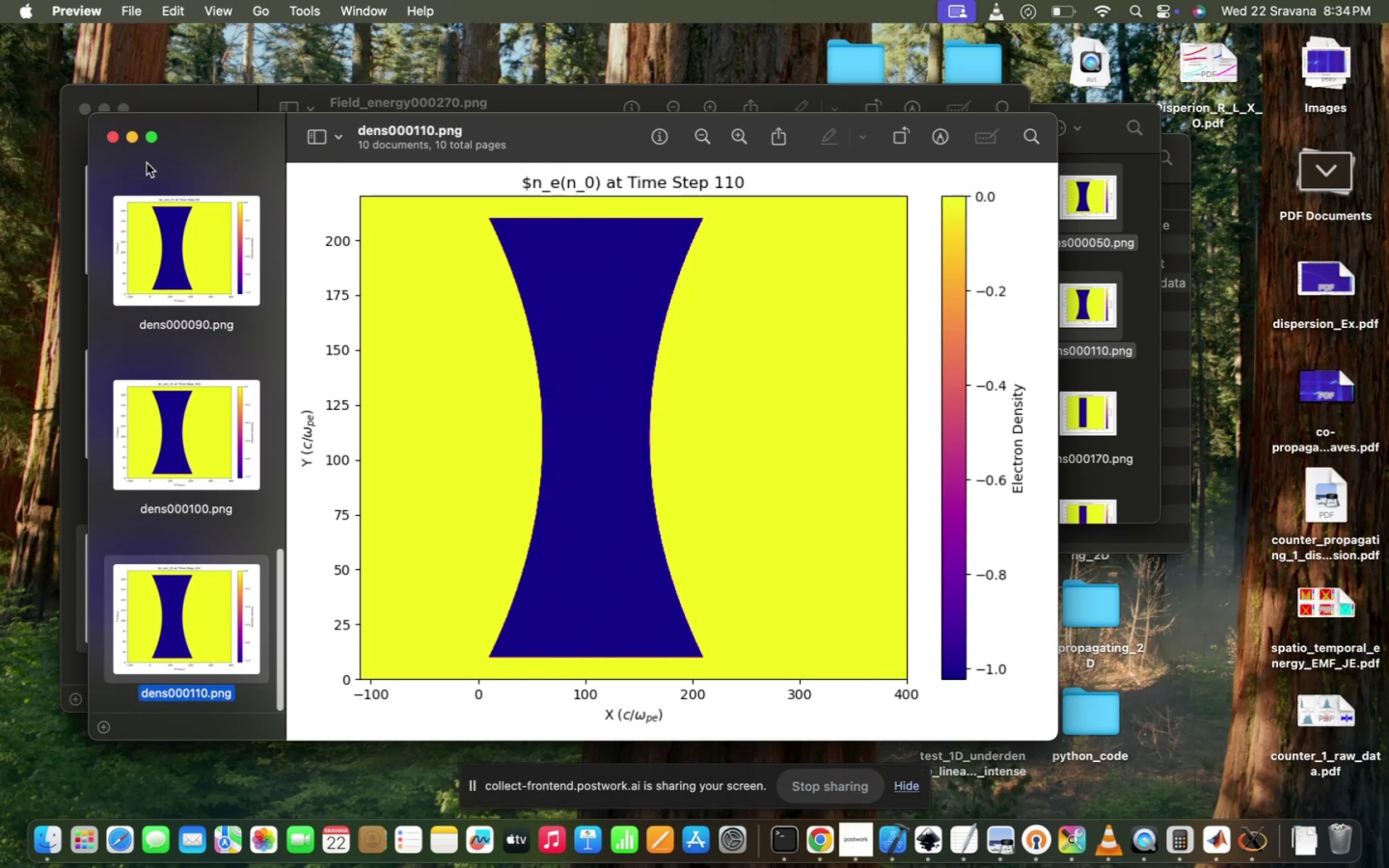 
key(ArrowDown)
 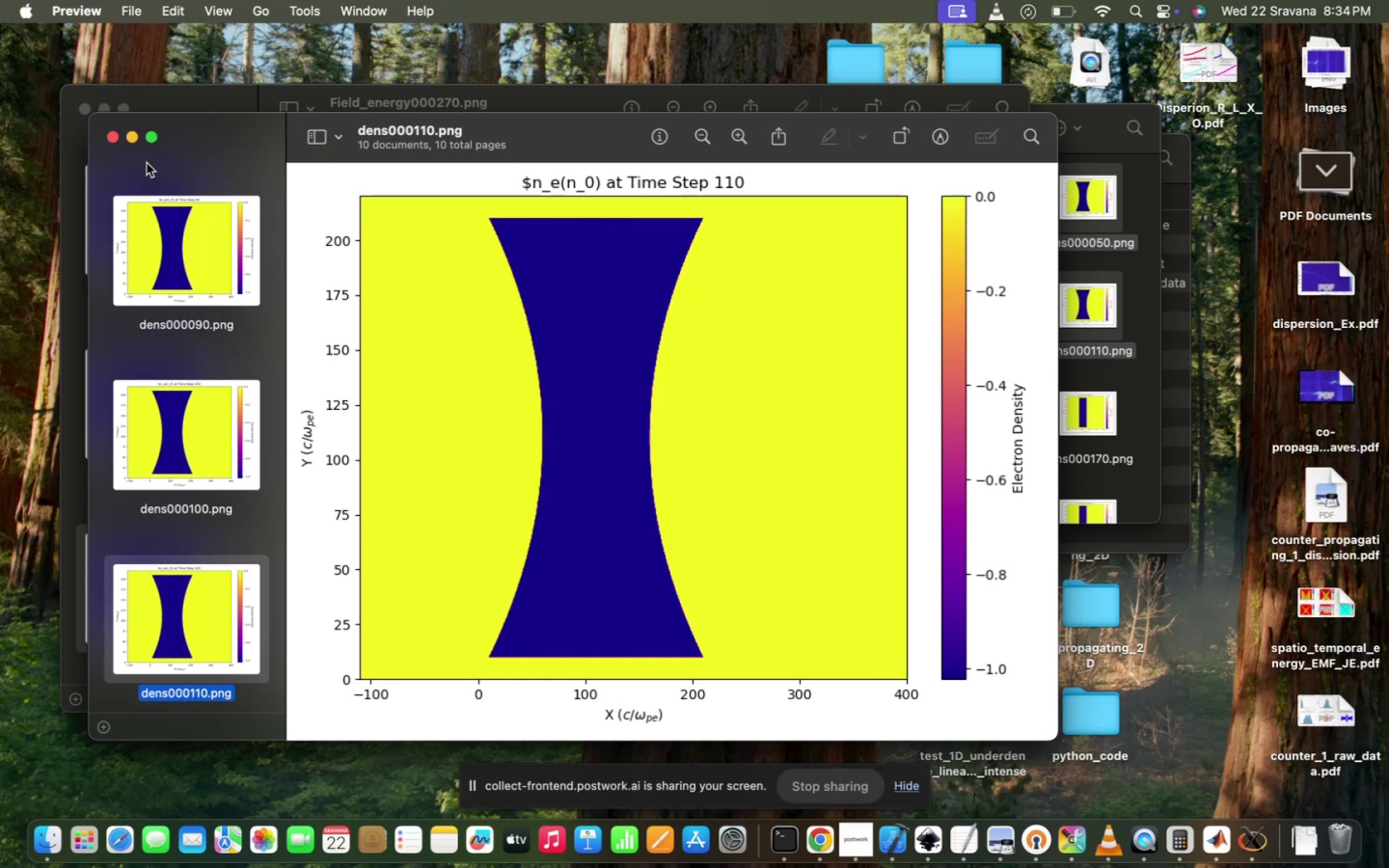 
hold_key(key=ArrowUp, duration=1.26)
 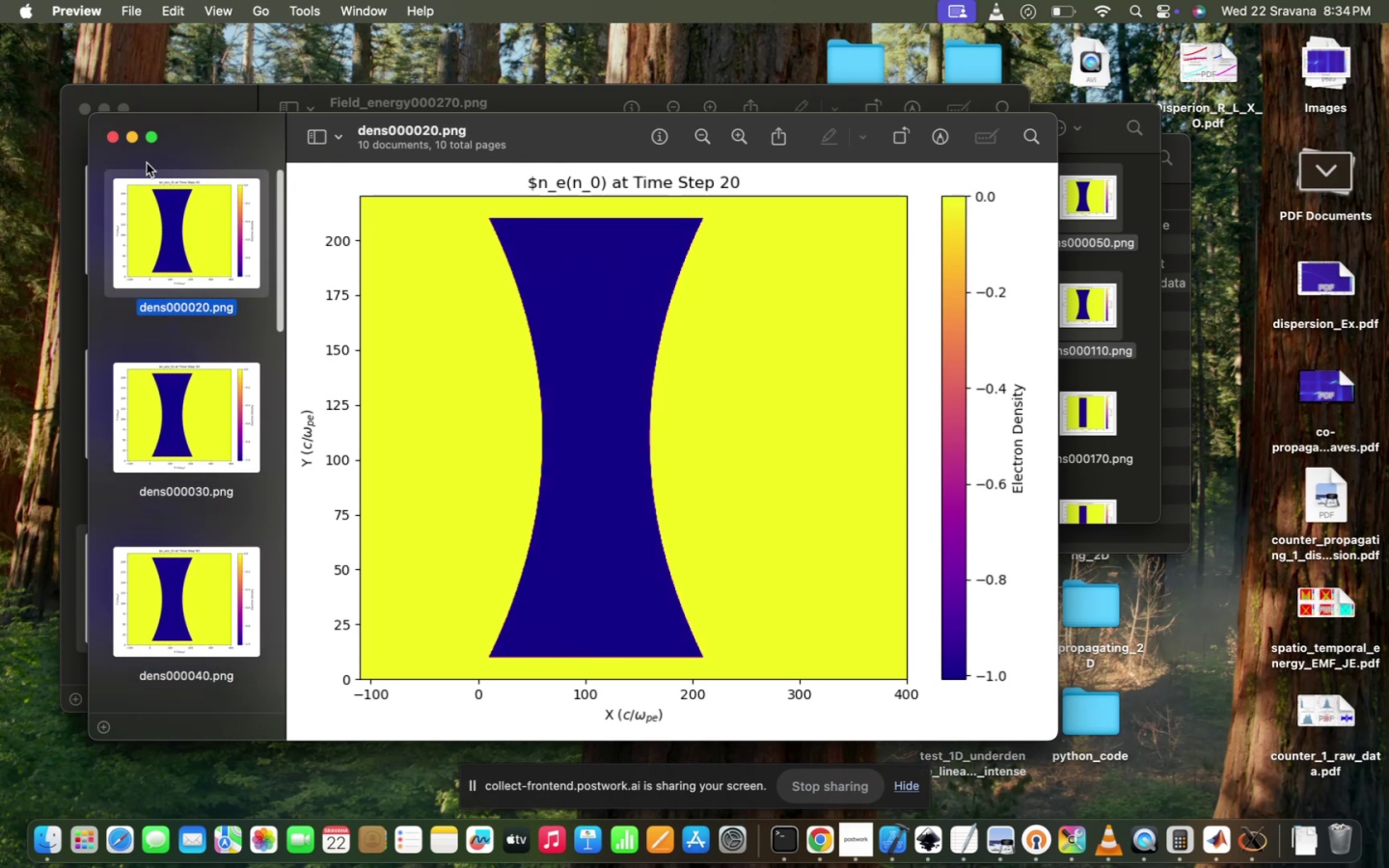 
key(ArrowUp)
 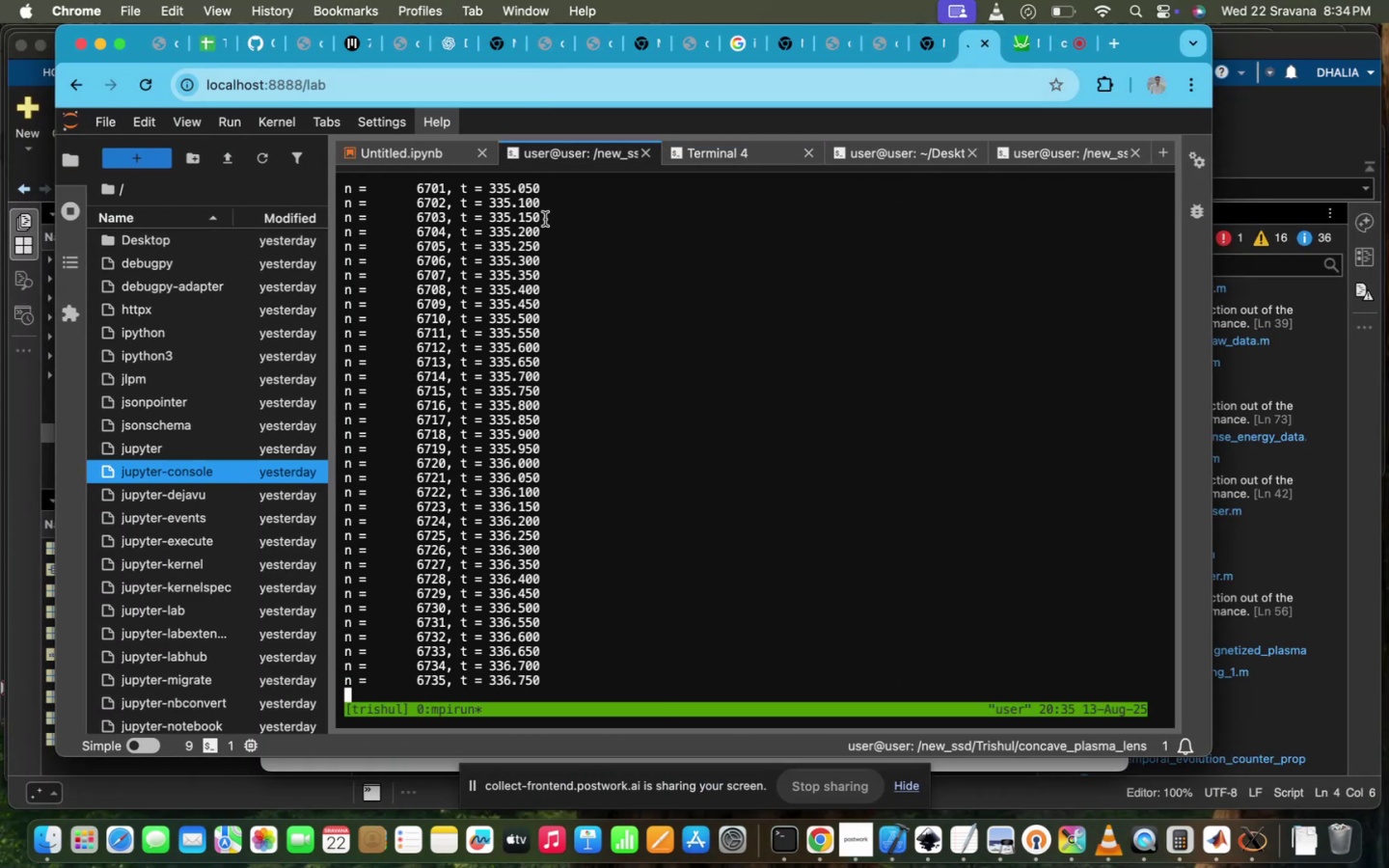 
left_click([703, 152])
 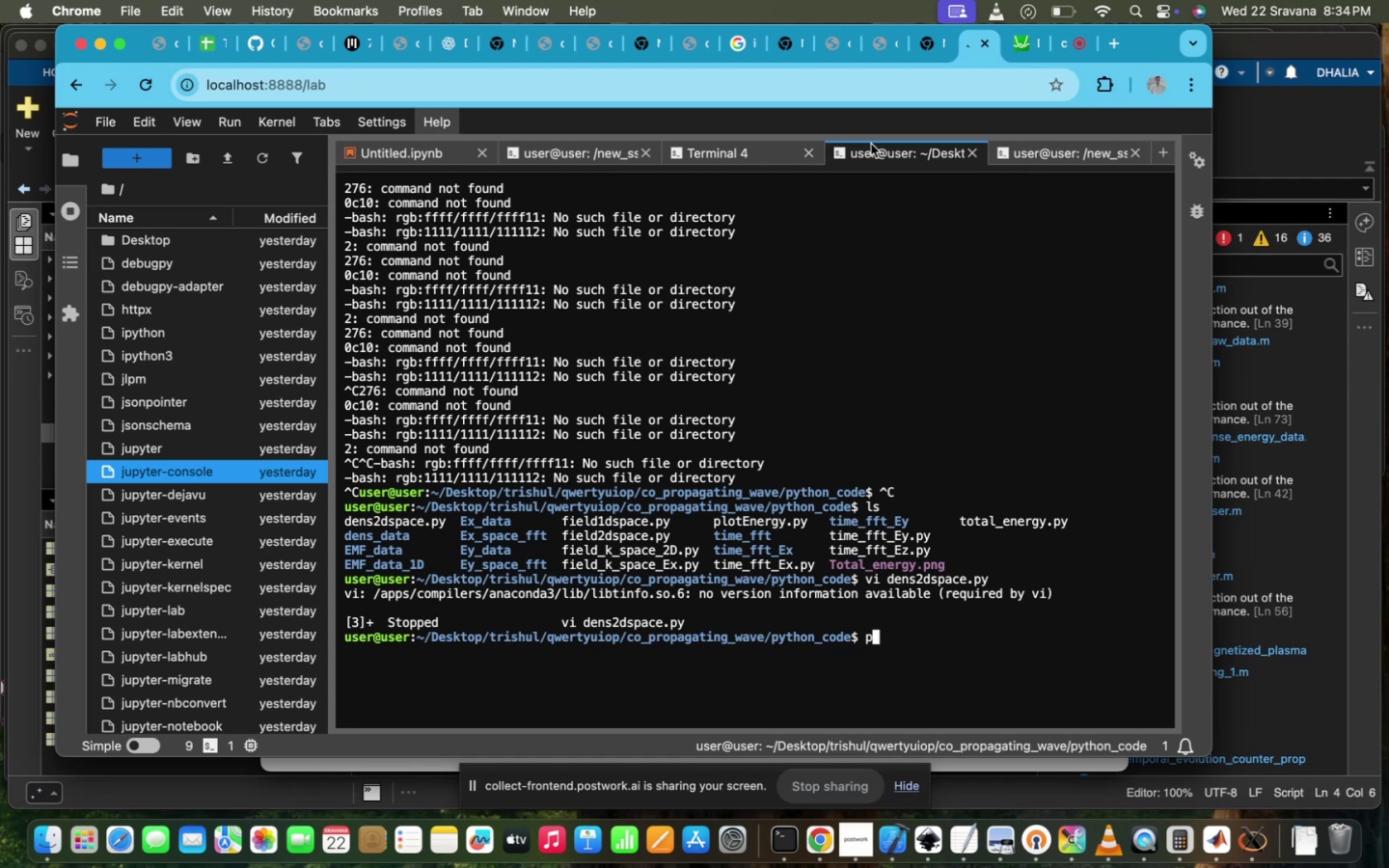 
left_click([1009, 142])
 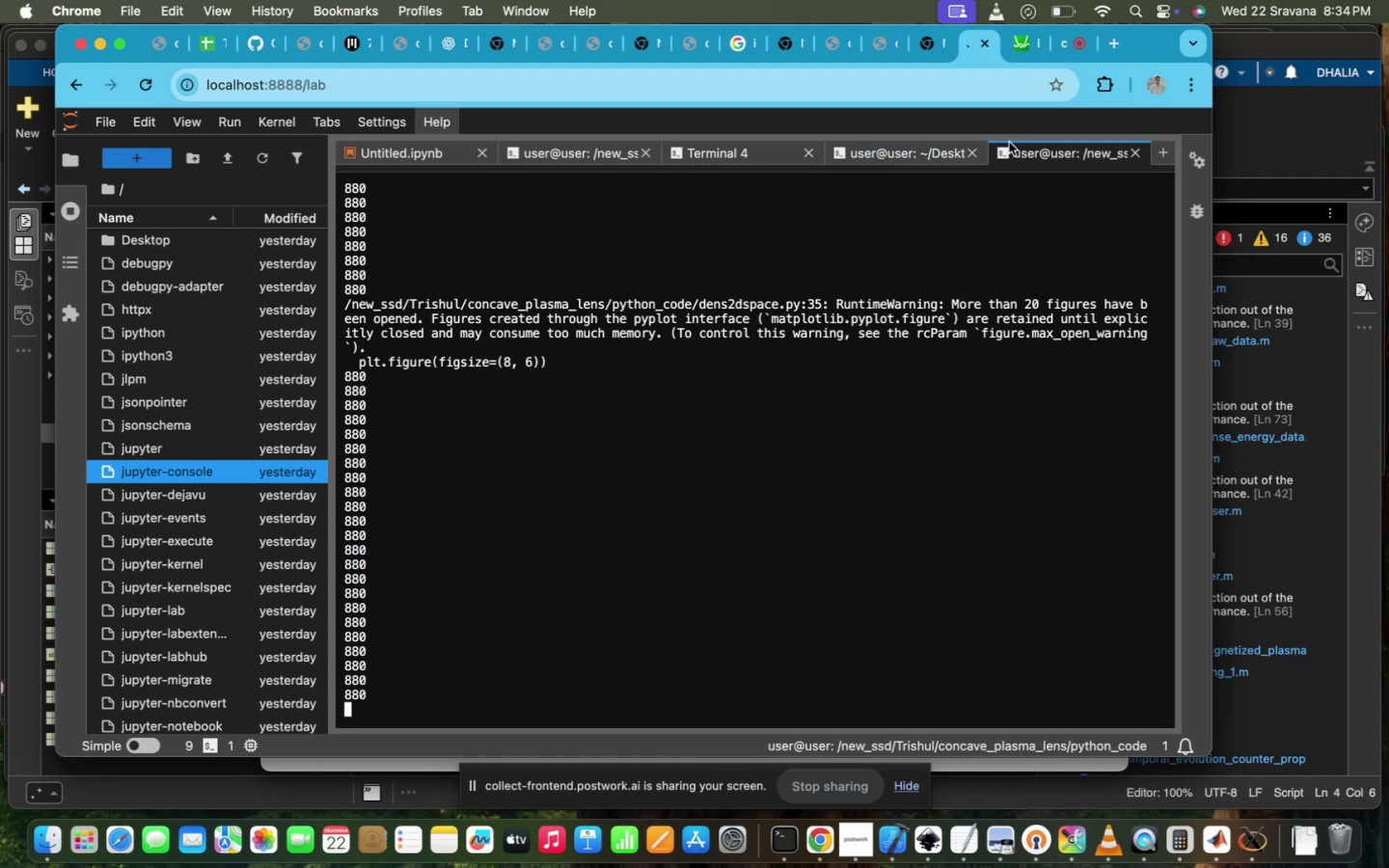 
key(D)
 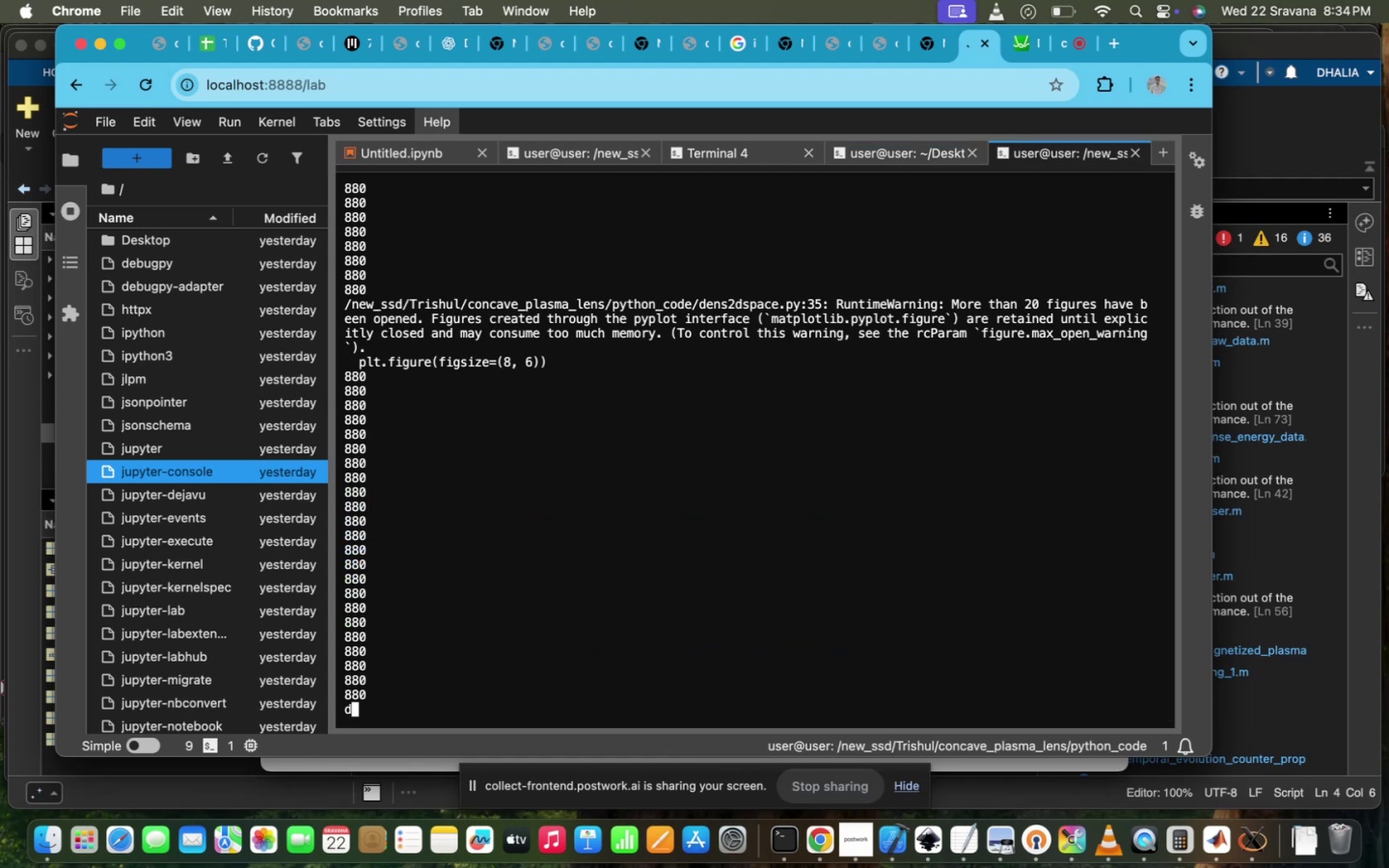 
key(Backspace)
 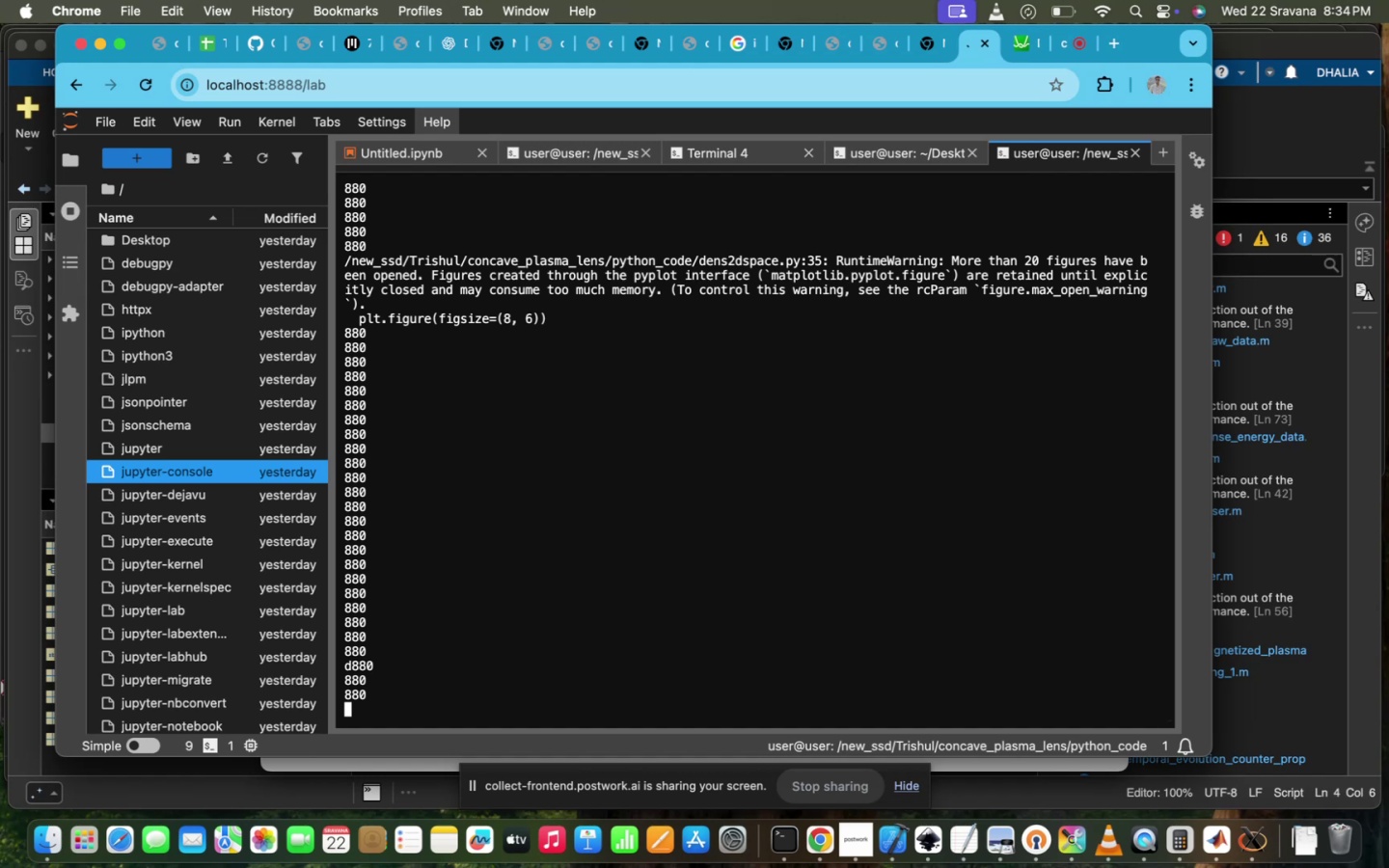 
wait(7.06)
 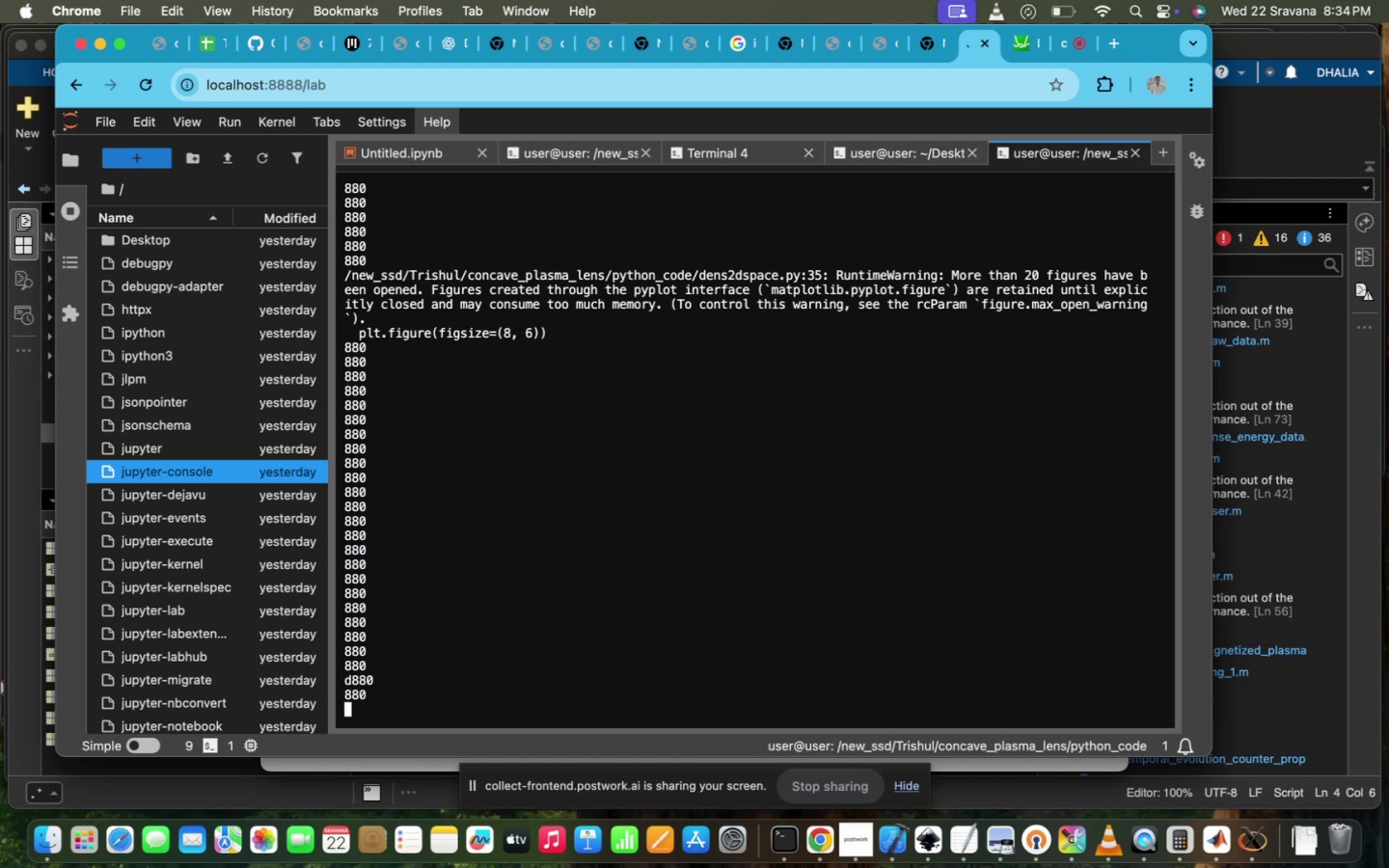 
type(LS)
 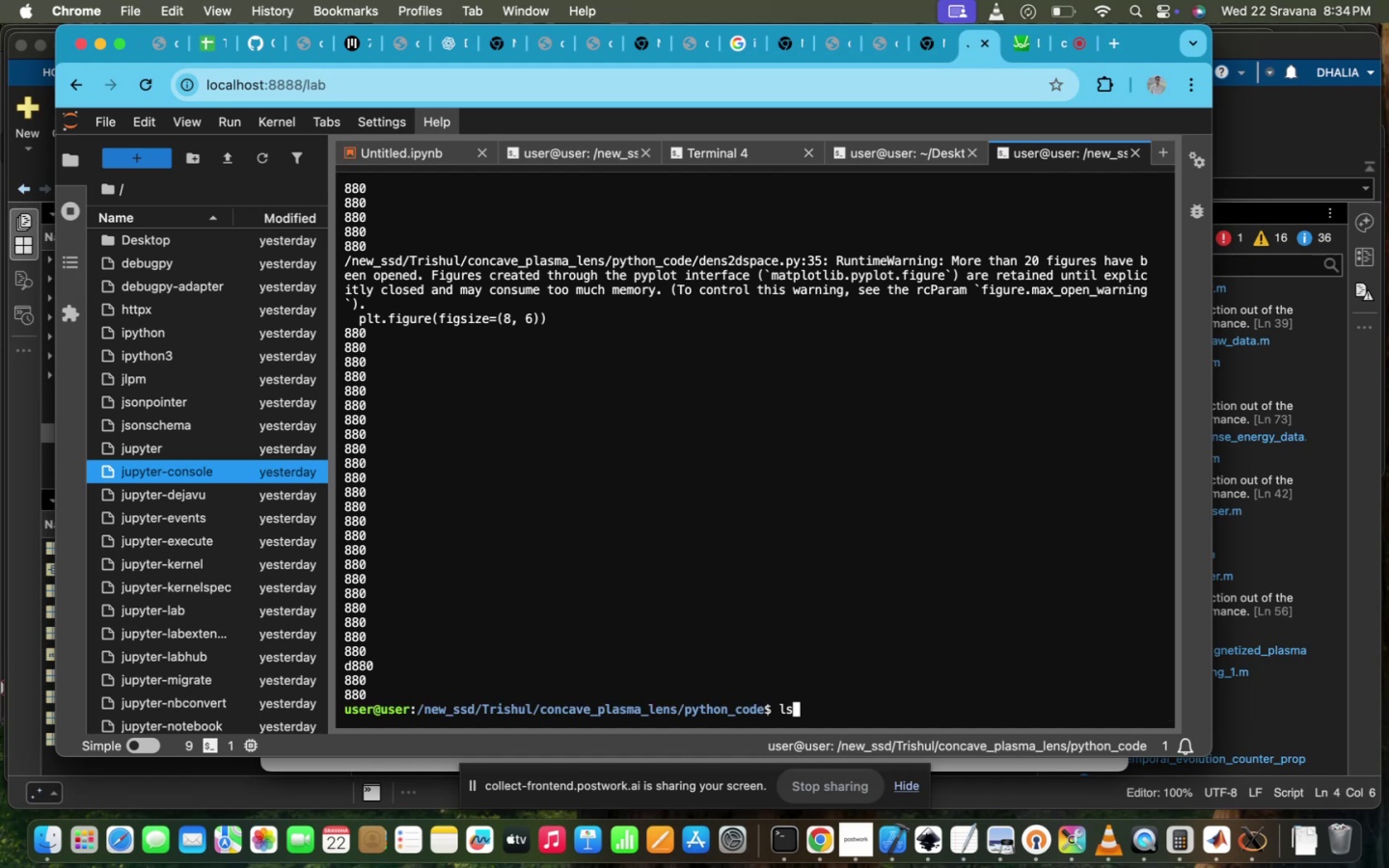 
key(Enter)
 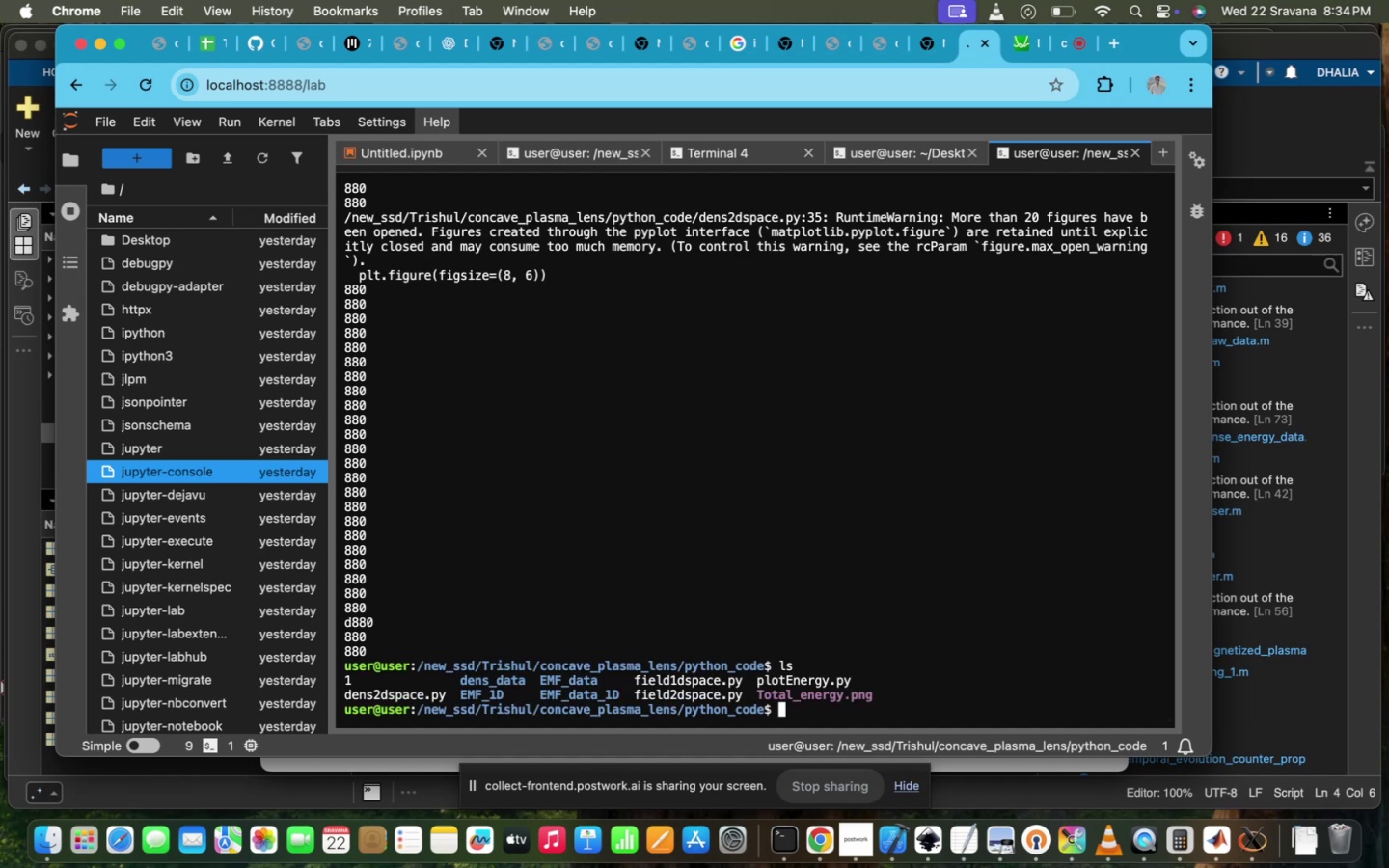 
type(VI P)
key(Tab)
 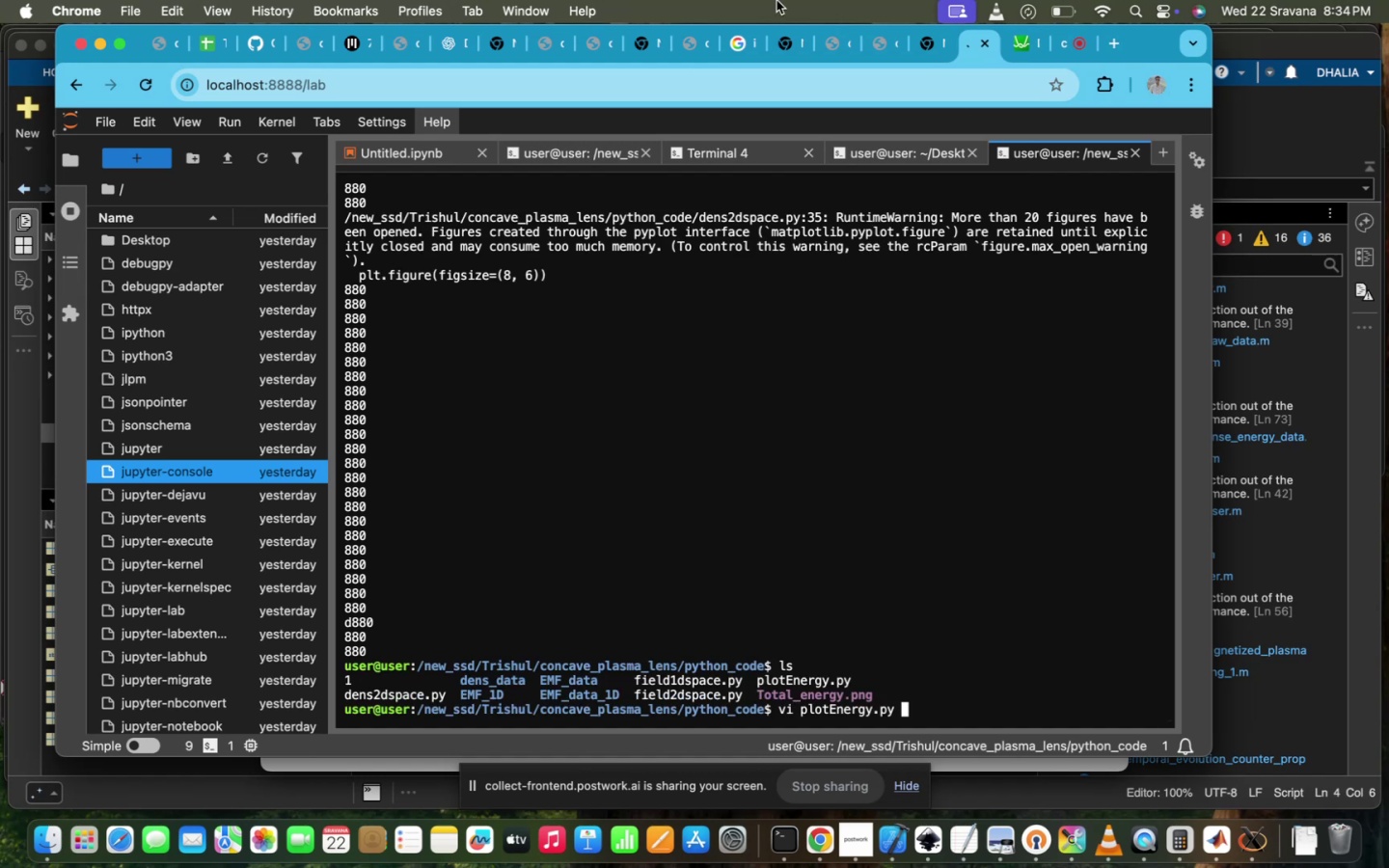 
left_click([585, 153])
 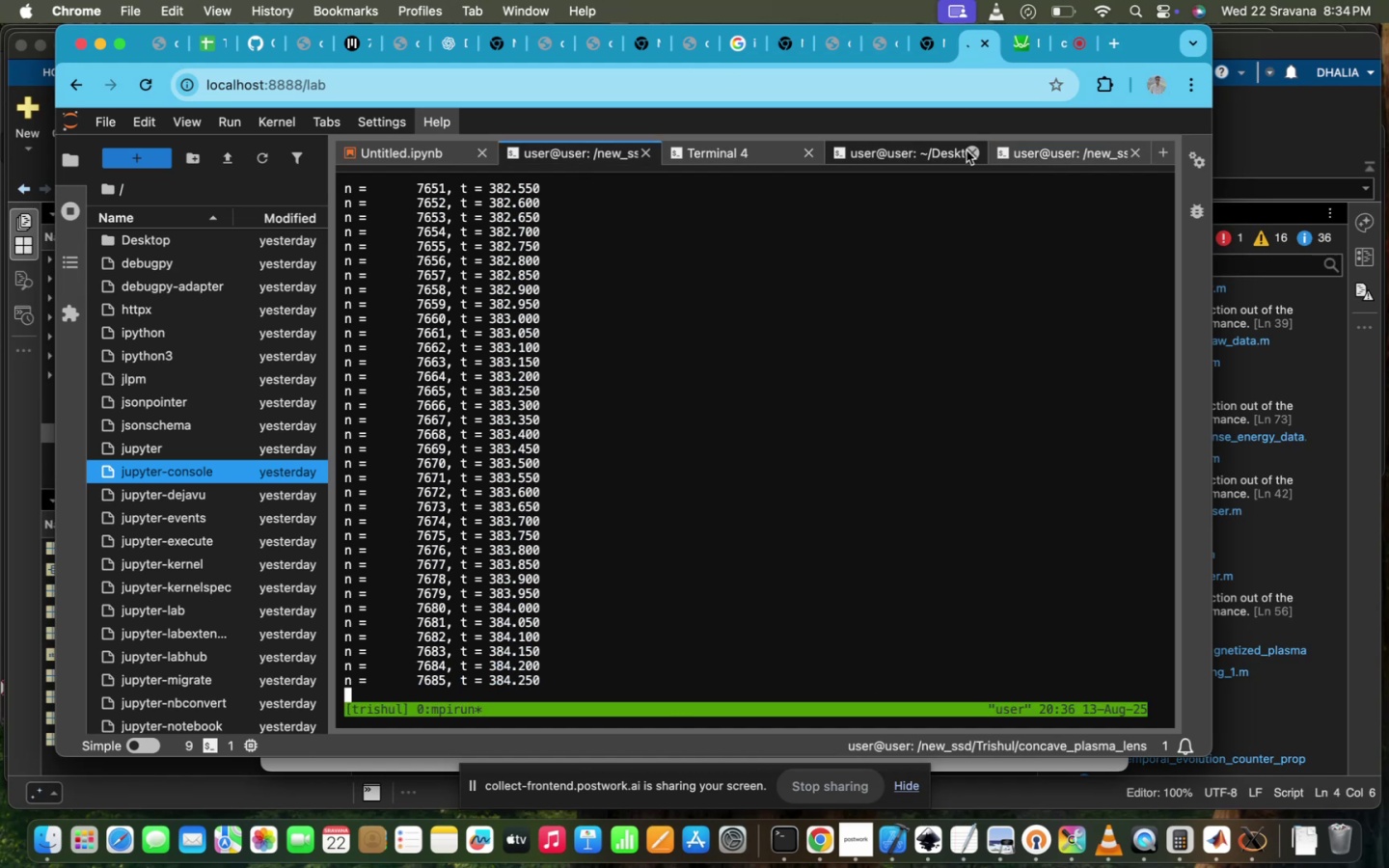 
left_click([1019, 149])
 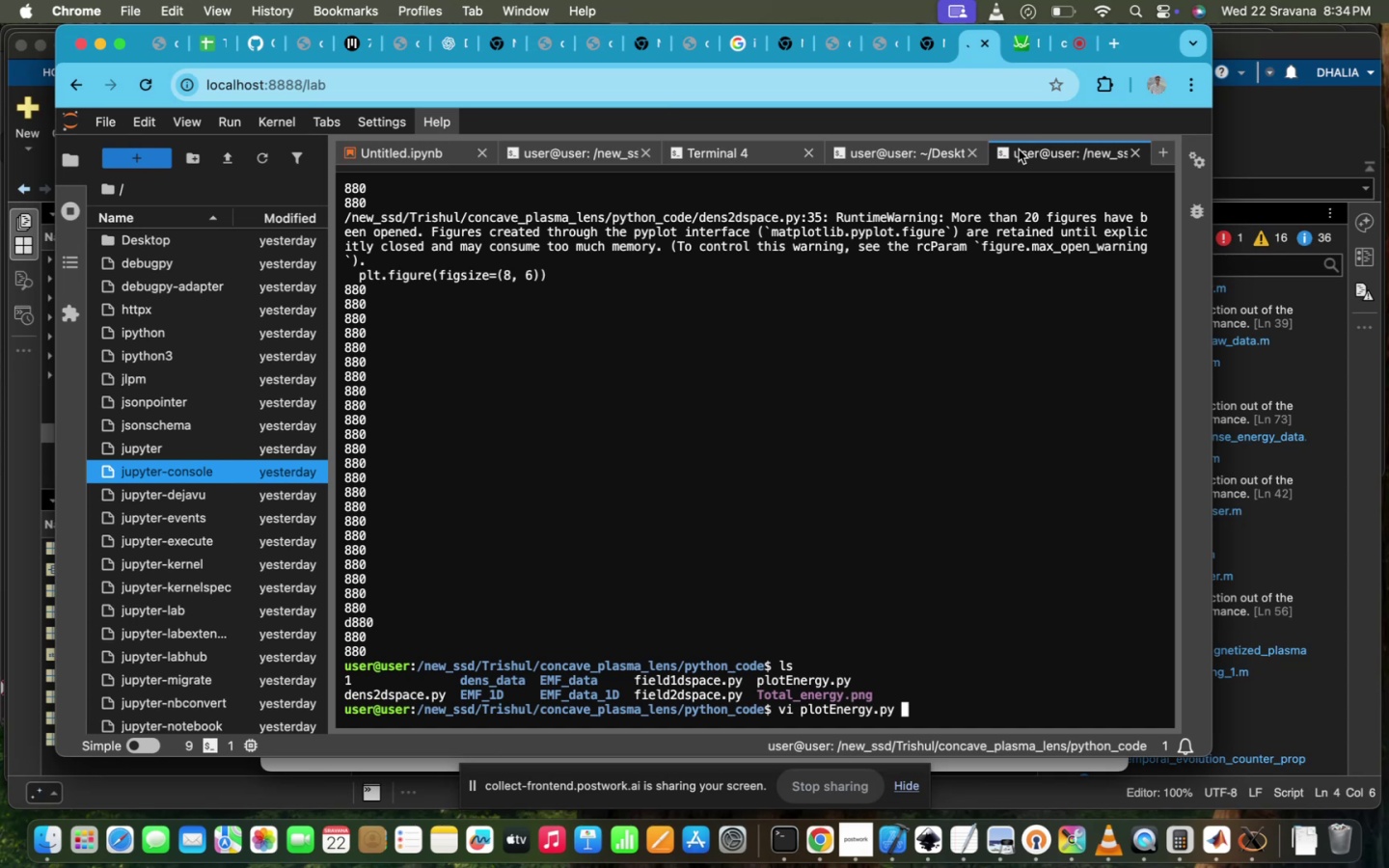 
key(Backspace)
key(Backspace)
type(FI)
key(Tab)
type(2)
key(Tab)
type(4\)
key(Backspace)
type(P)
key(Tab)
type(YTH)
key(Tab)
type(3 FI)
key(Tab)
type(2)
key(Tab)
 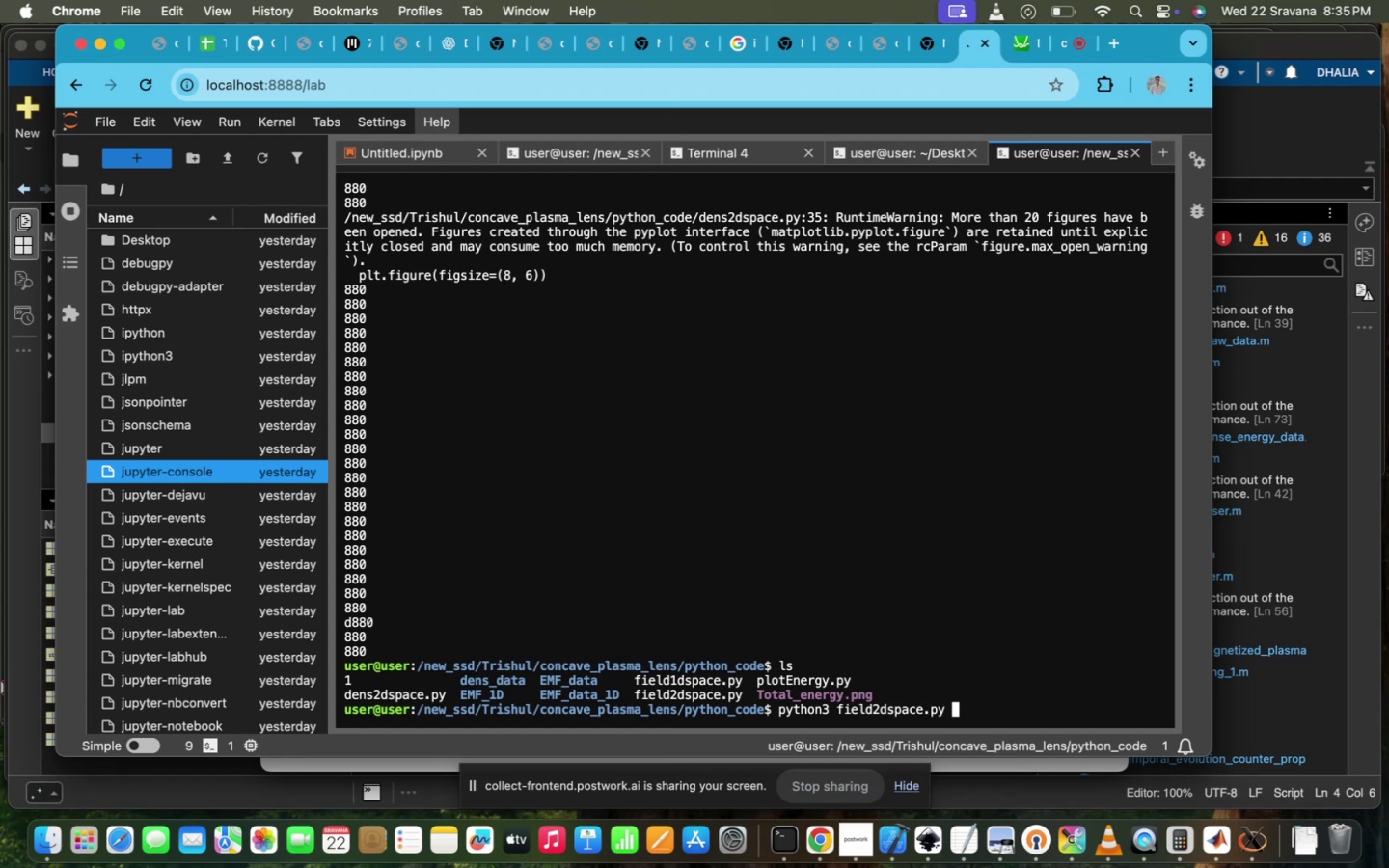 
key(Enter)
 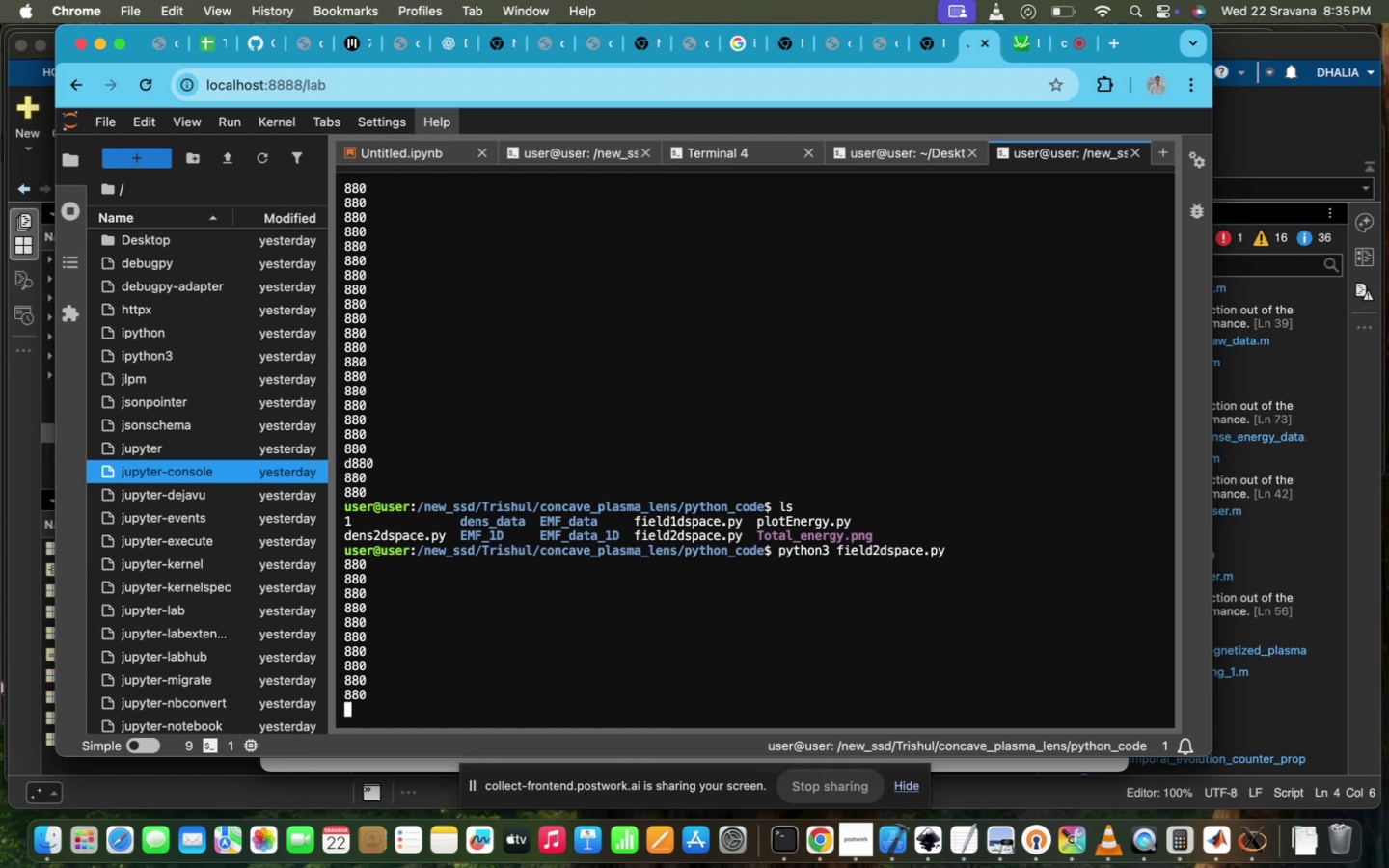 
wait(27.69)
 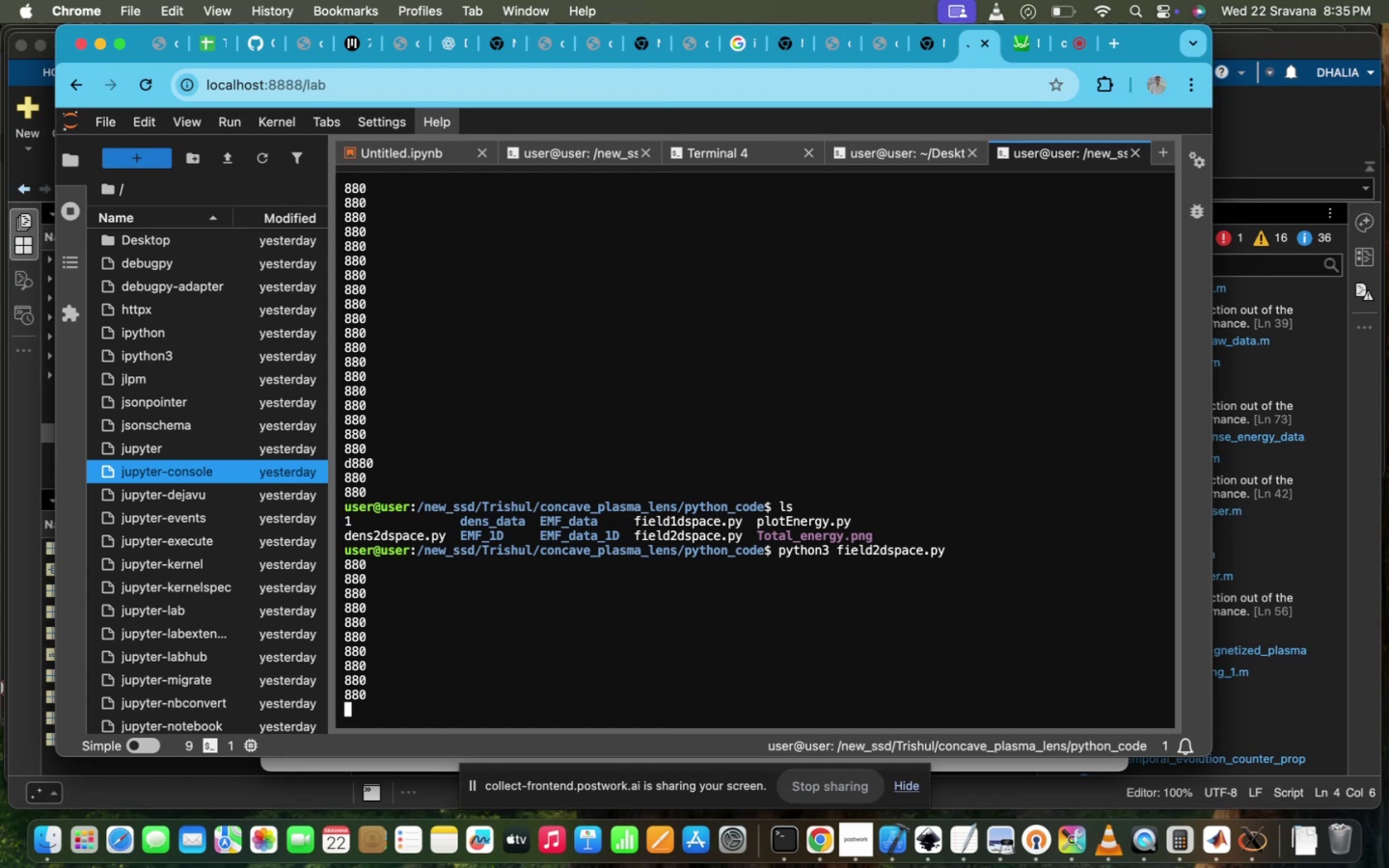 
left_click([583, 152])
 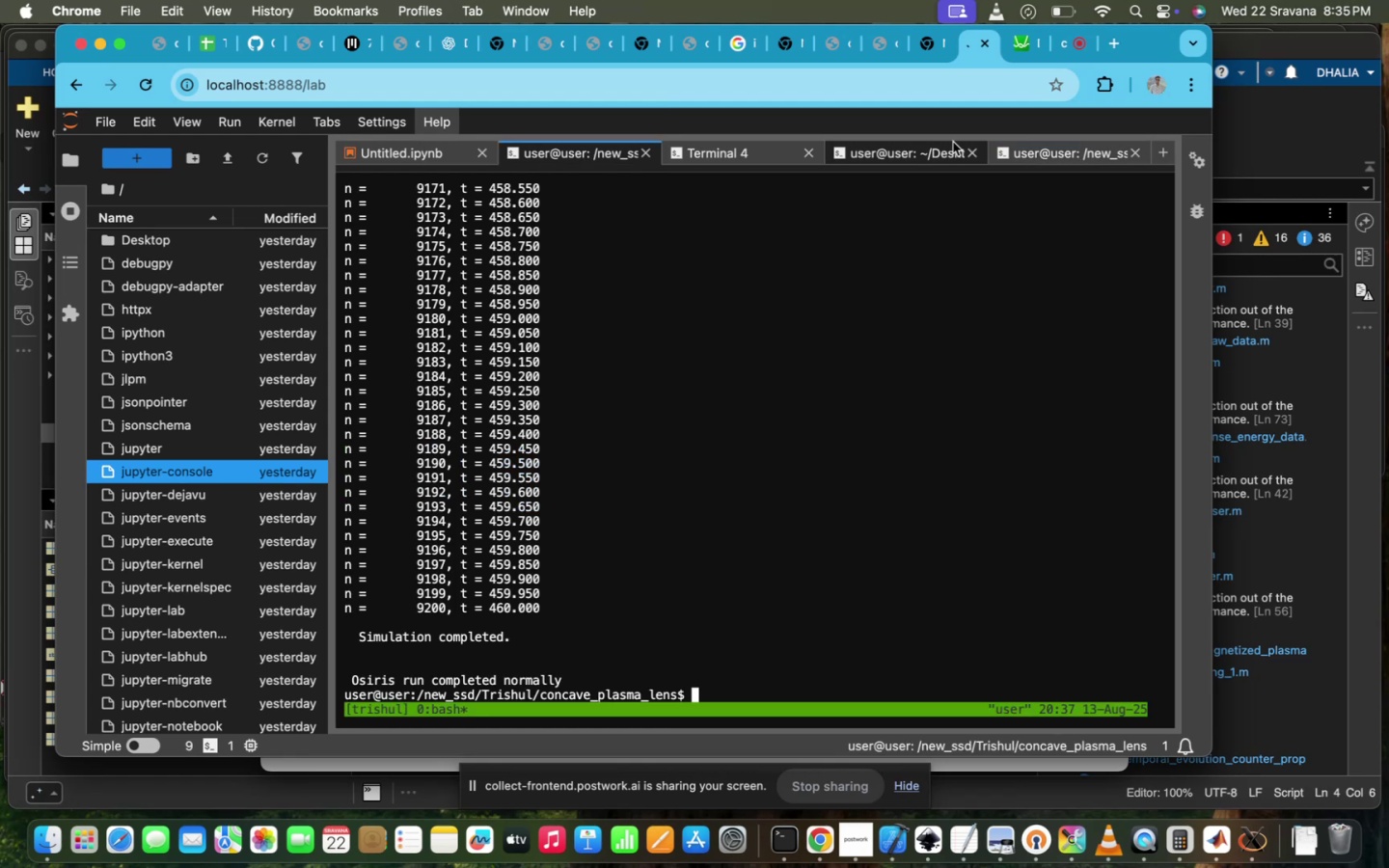 
left_click([924, 149])
 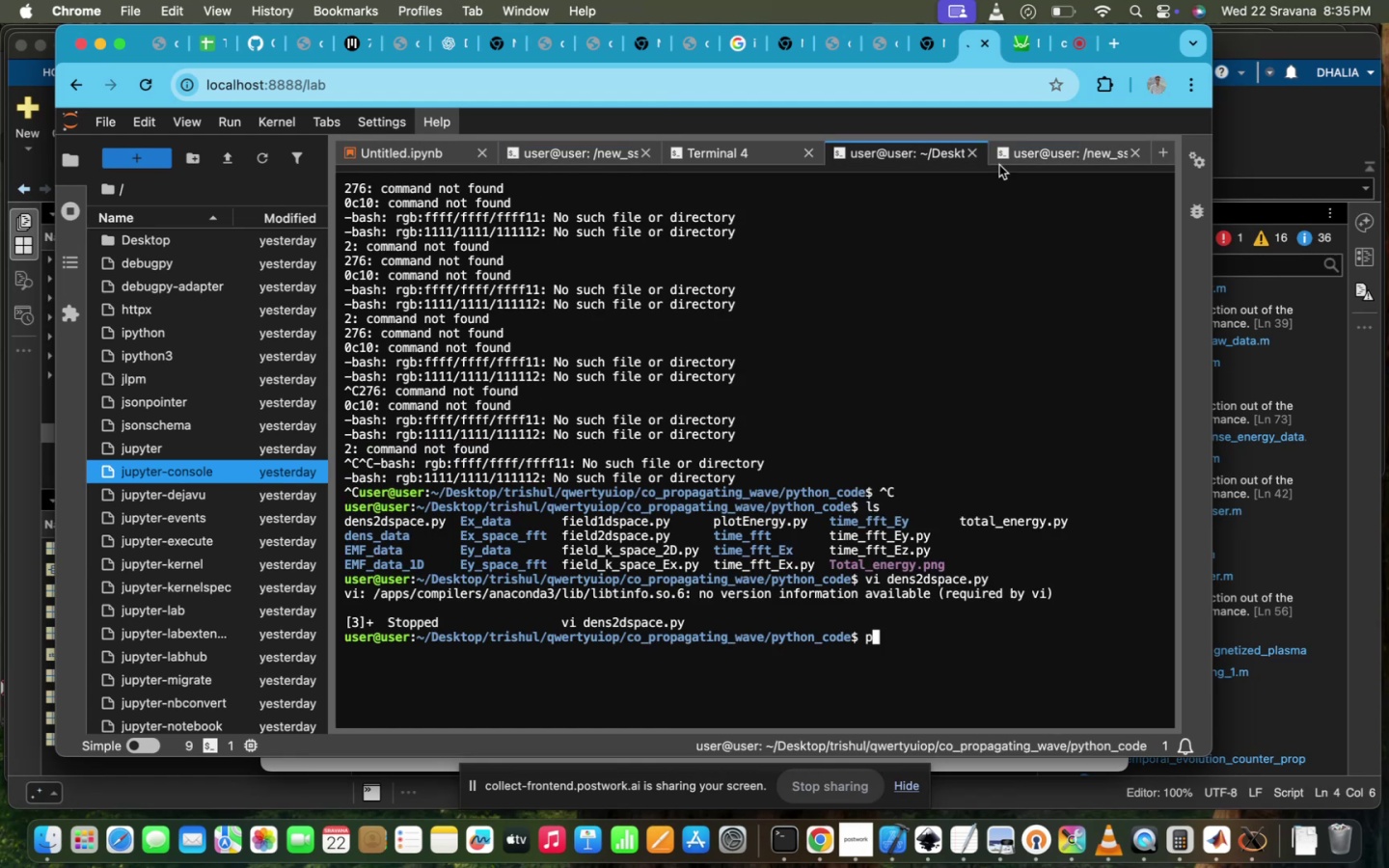 
left_click([1046, 153])
 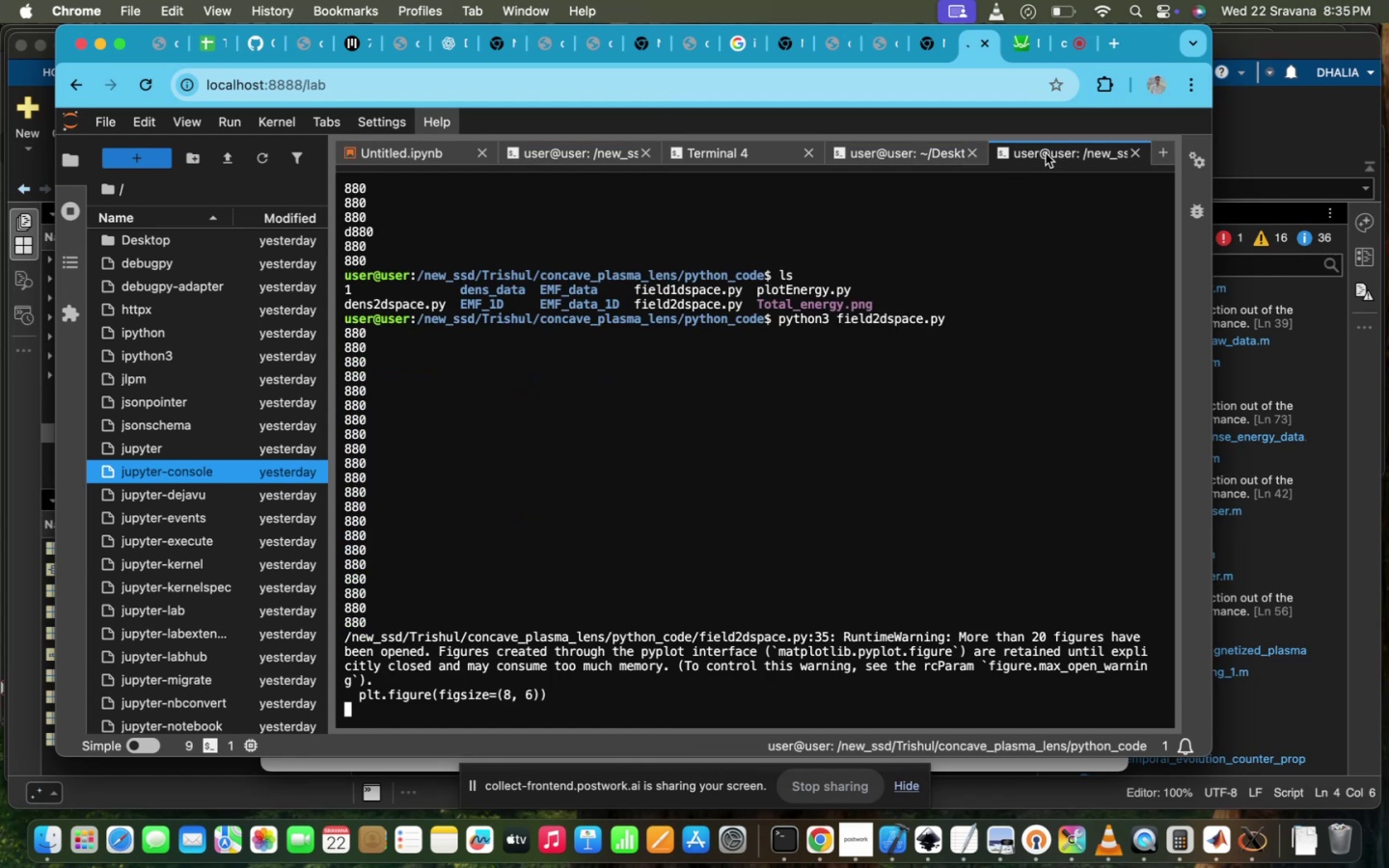 
wait(7.65)
 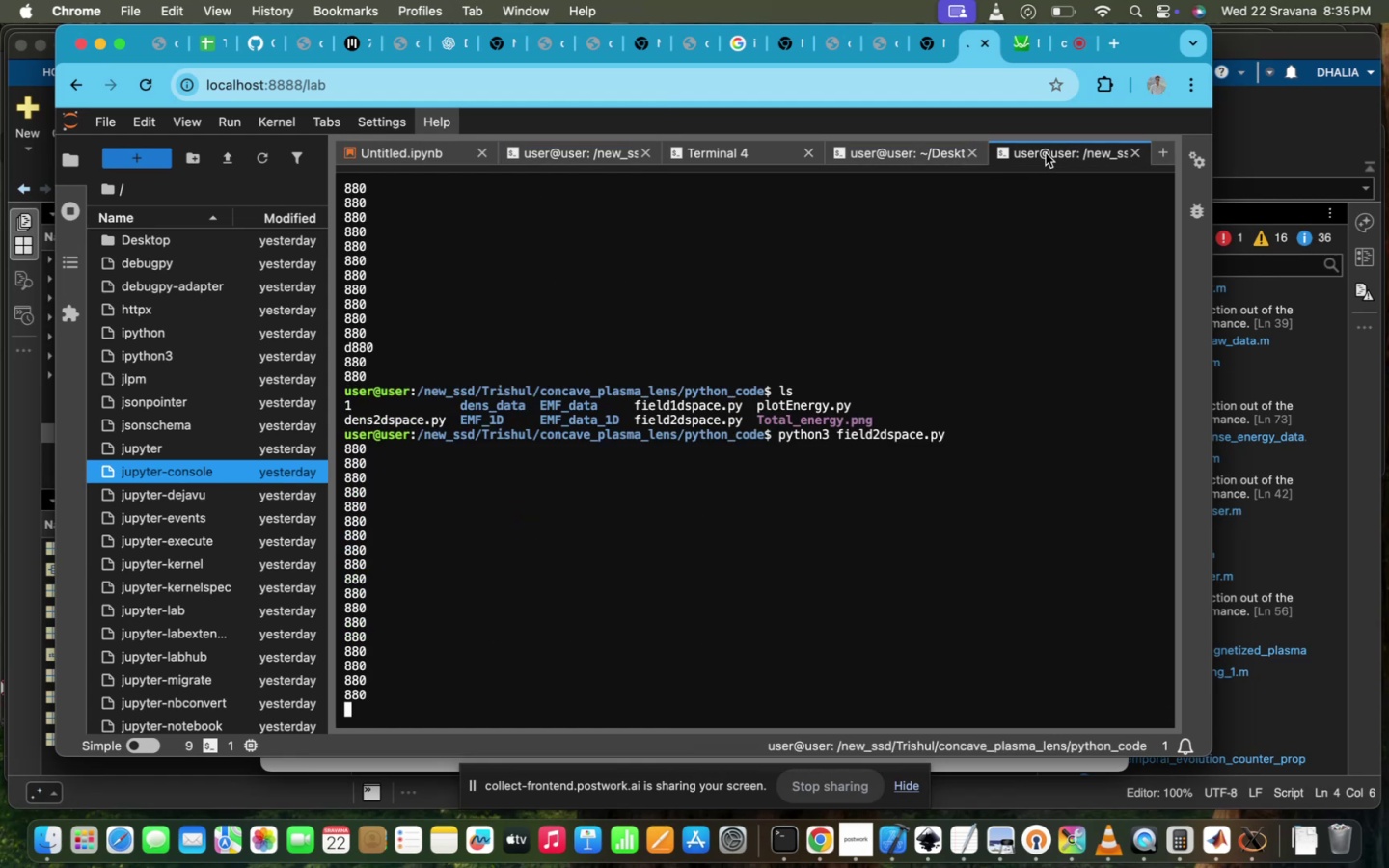 
left_click([759, 153])
 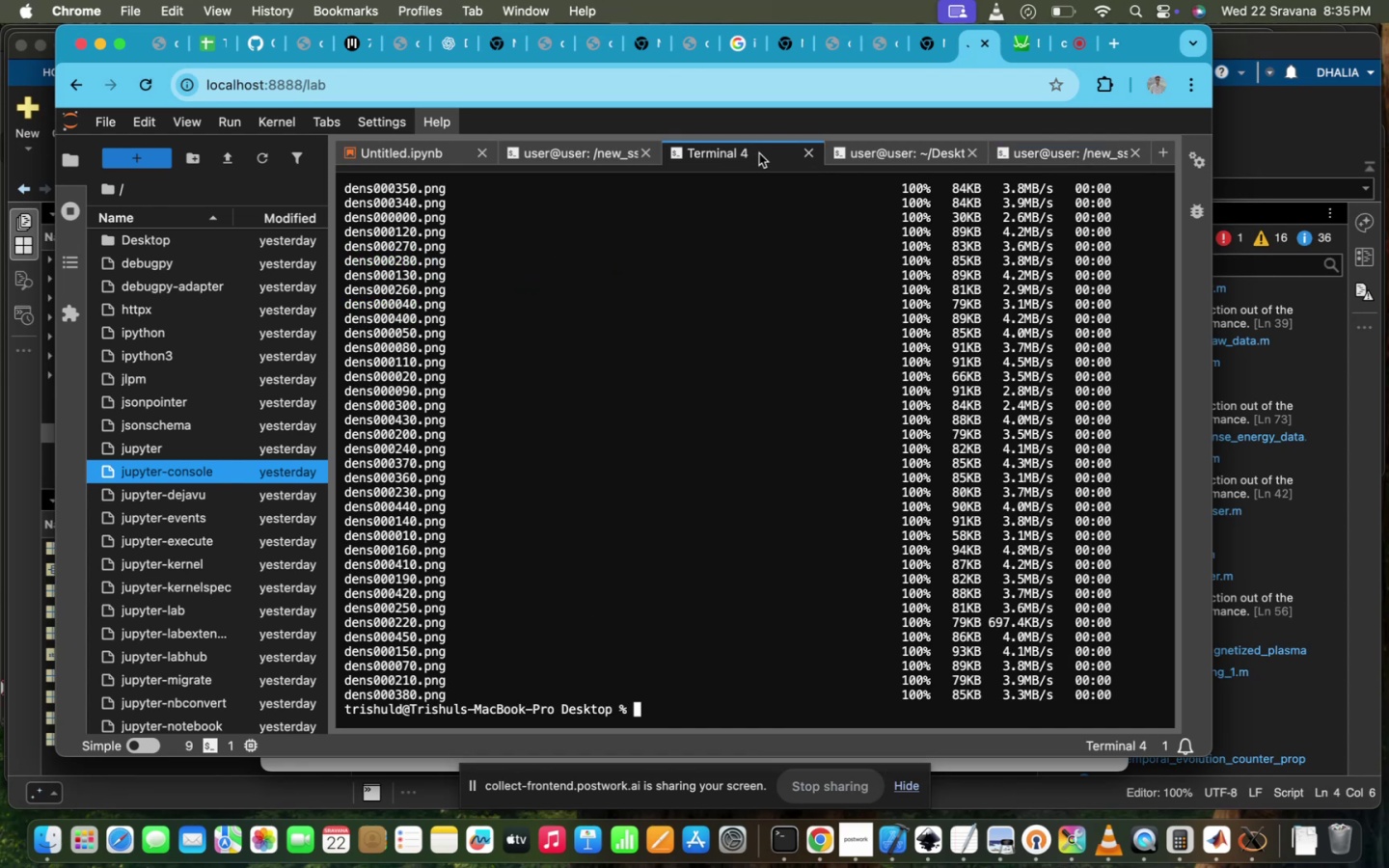 
key(ArrowUp)
 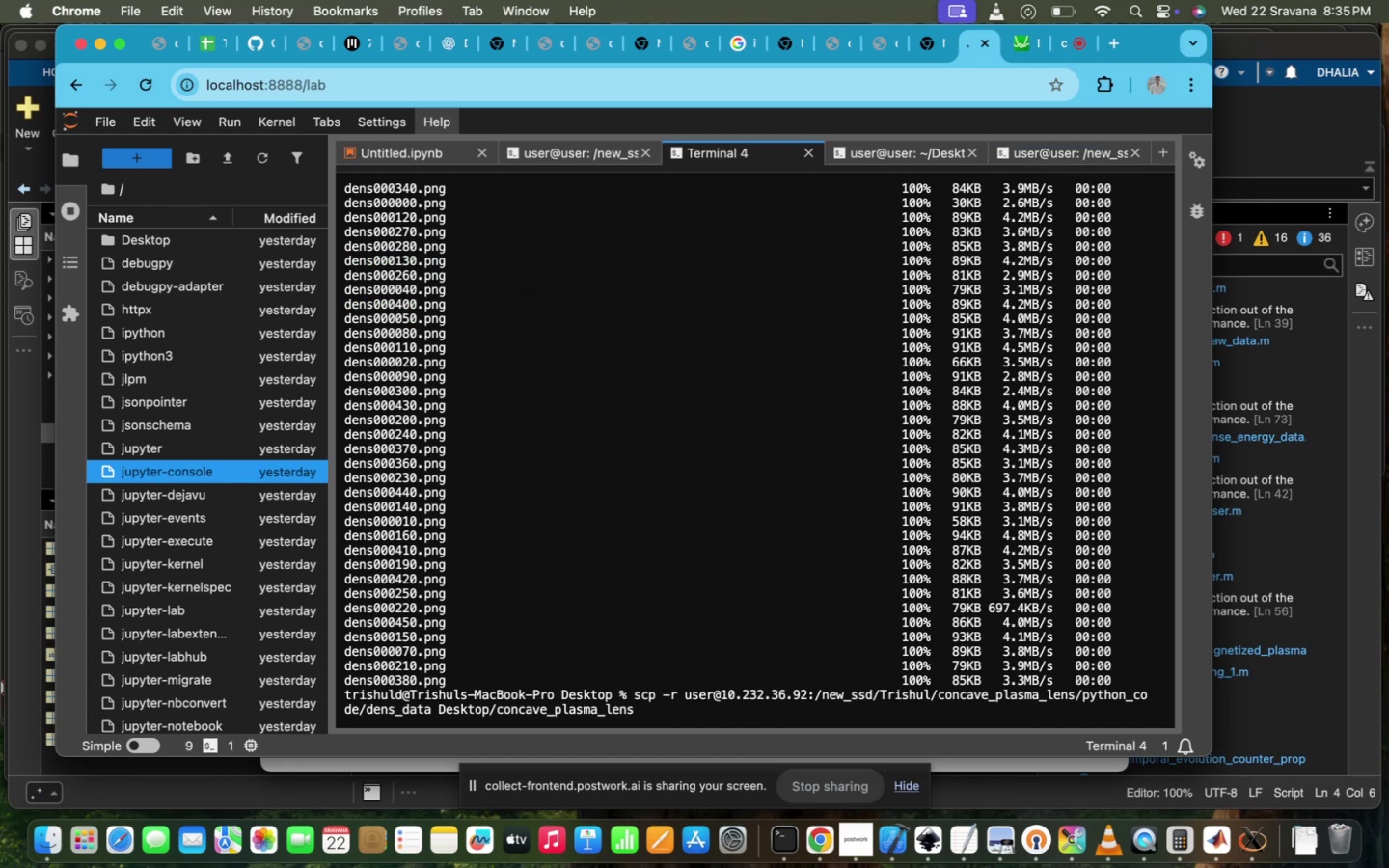 
hold_key(key=ArrowLeft, duration=1.5)
 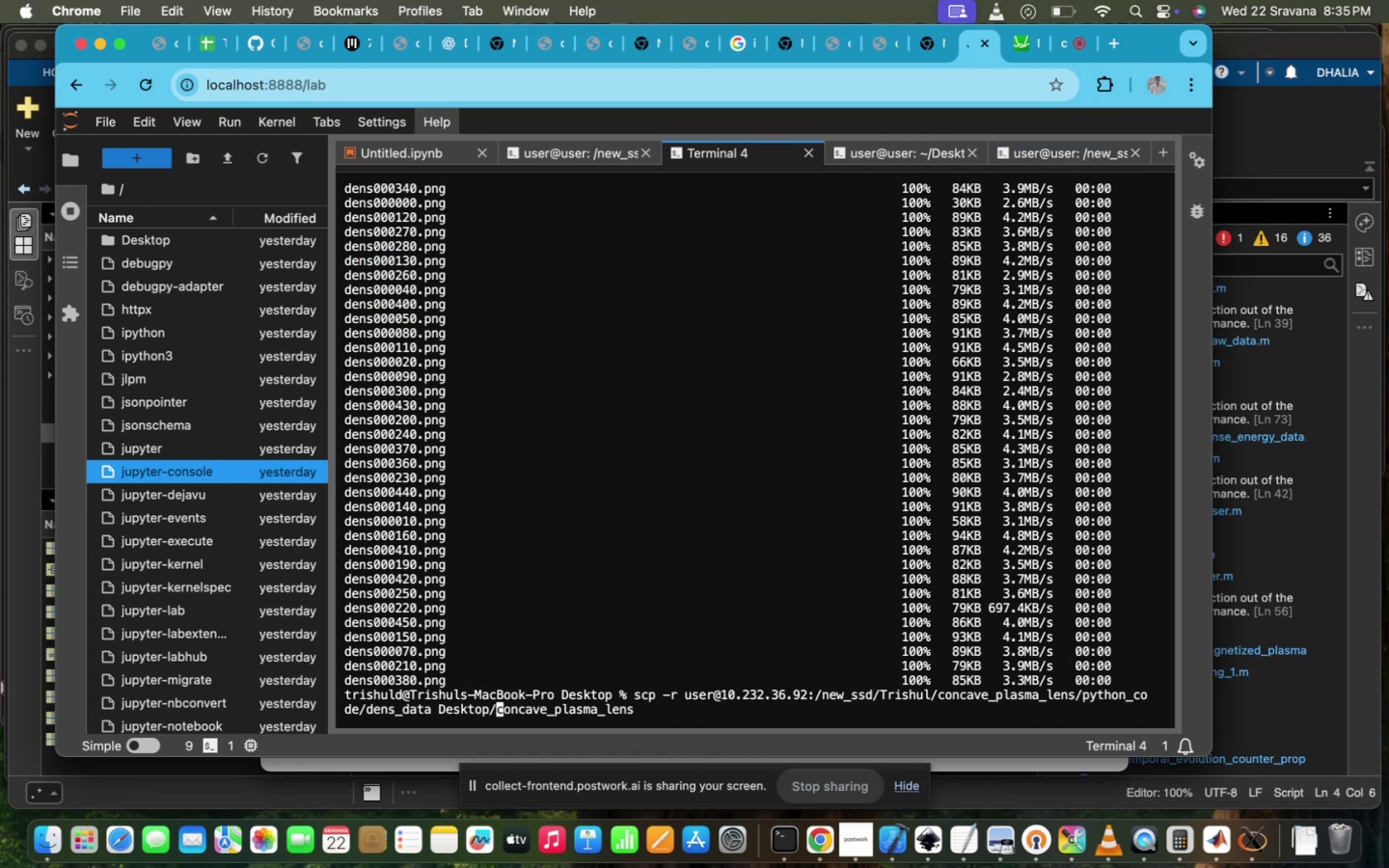 
hold_key(key=ArrowLeft, duration=1.51)
 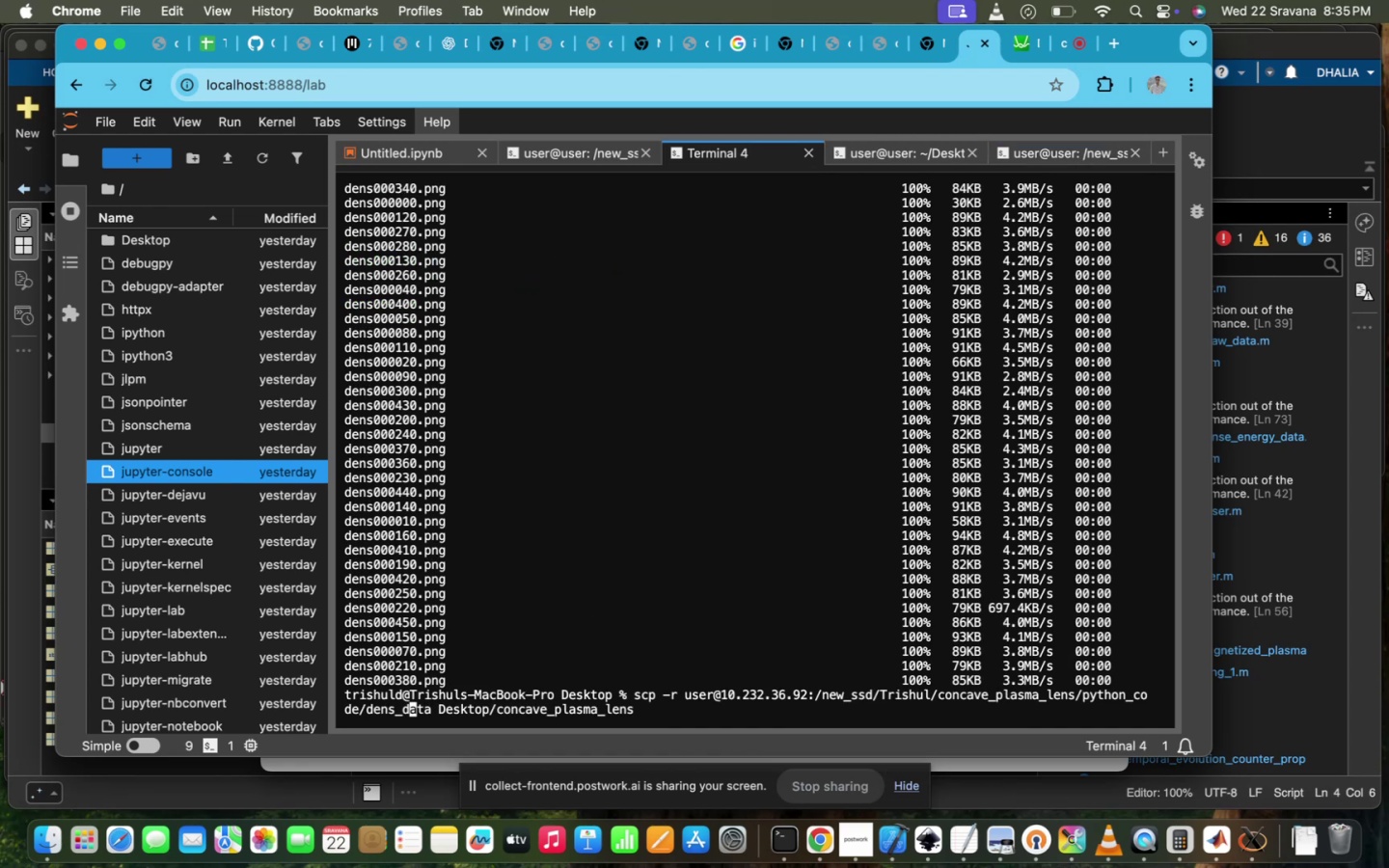 
key(ArrowLeft)
 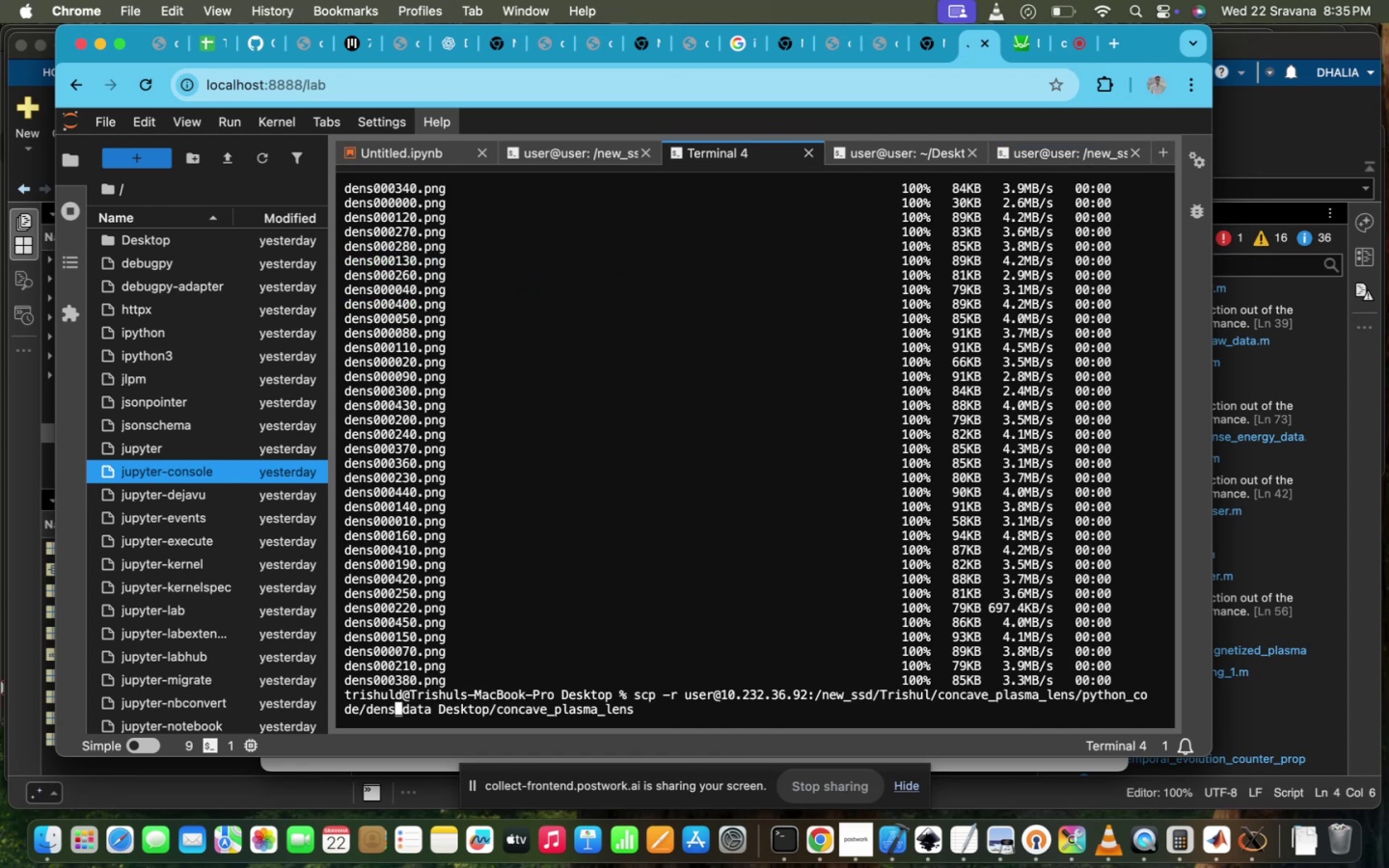 
key(Backspace)
key(Backspace)
key(Backspace)
key(Backspace)
type(emf)
 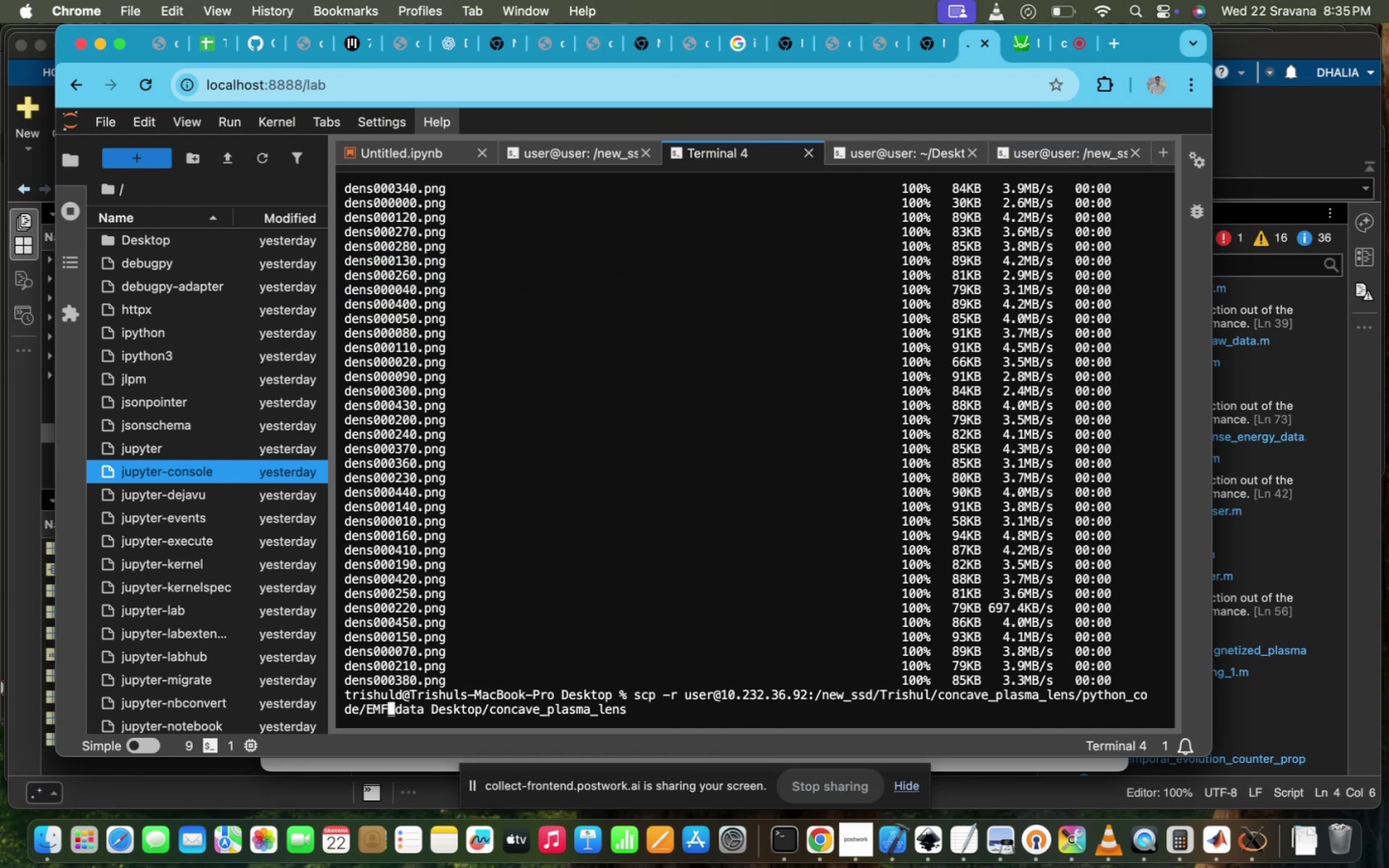 
key(Enter)
 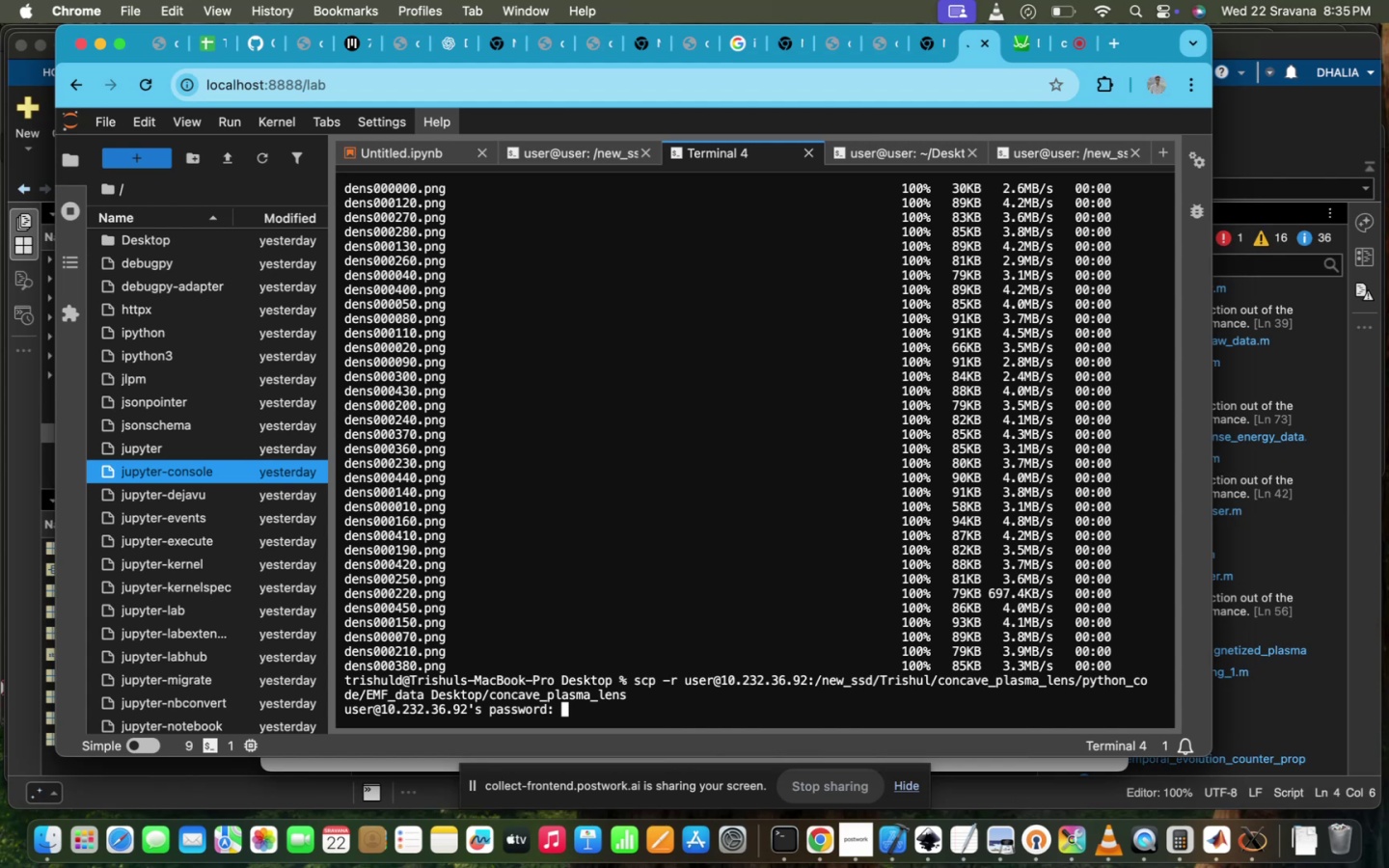 
type(PPL@IITD)
 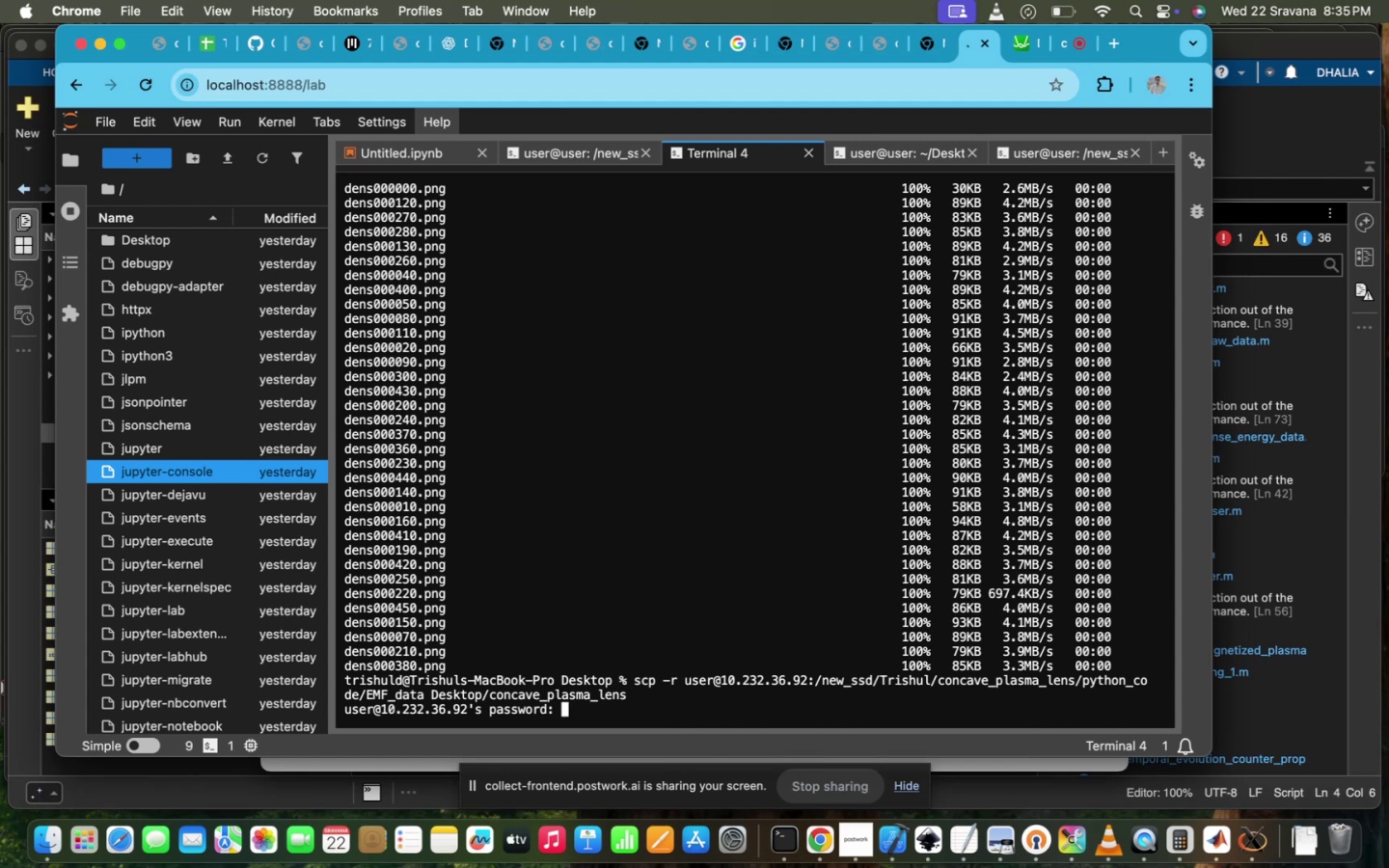 
wait(23.0)
 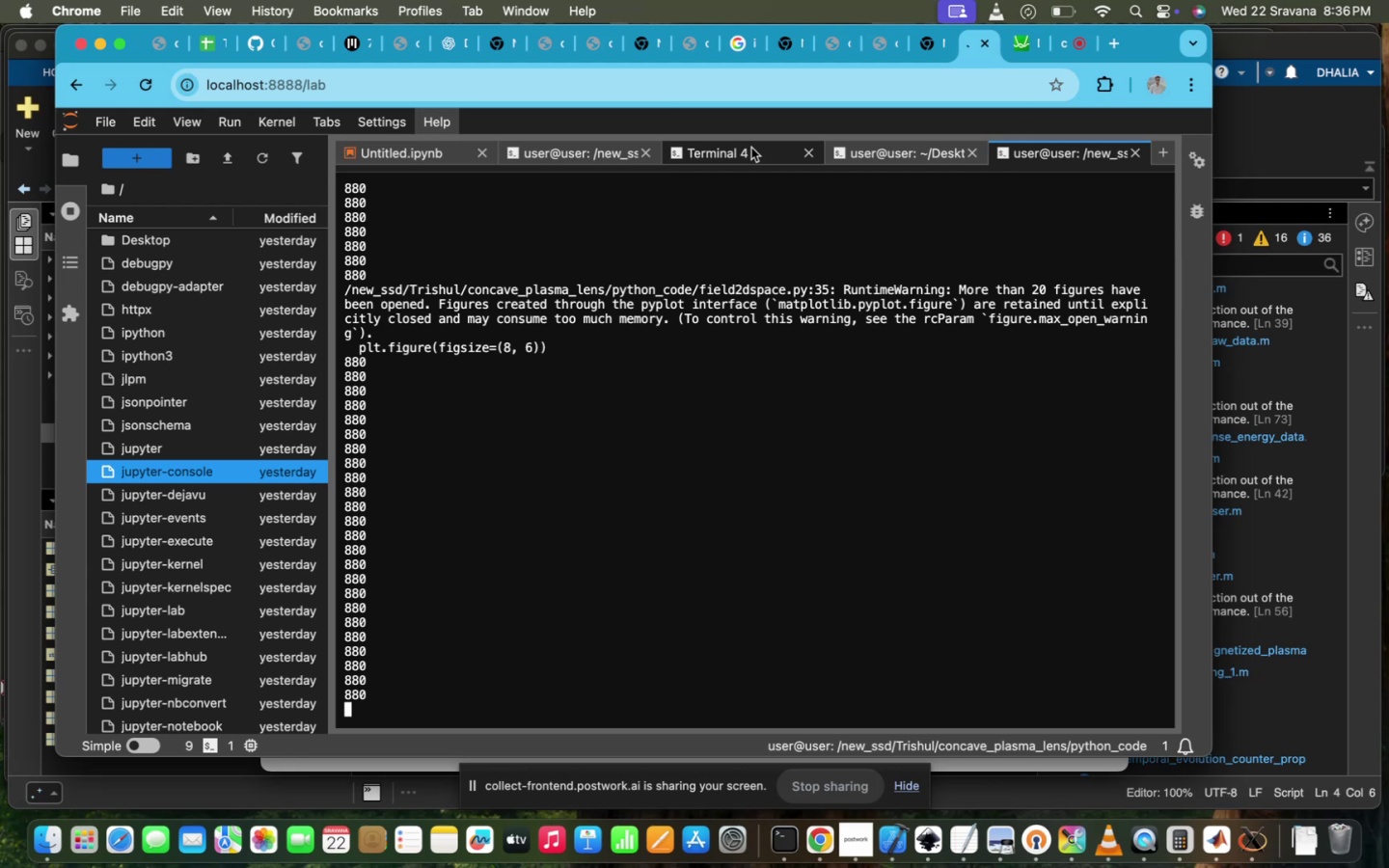 
left_click([751, 148])
 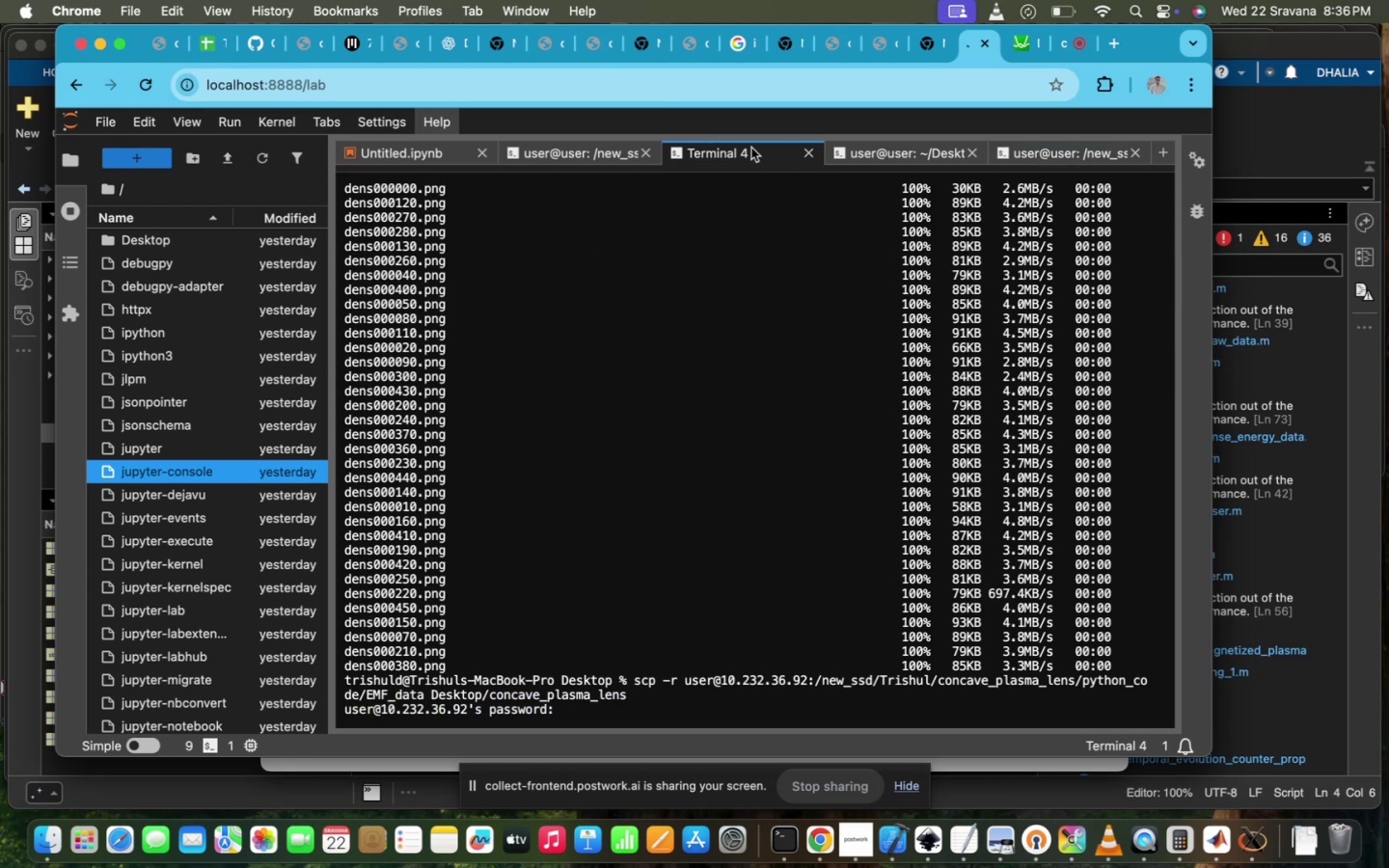 
key(Enter)
 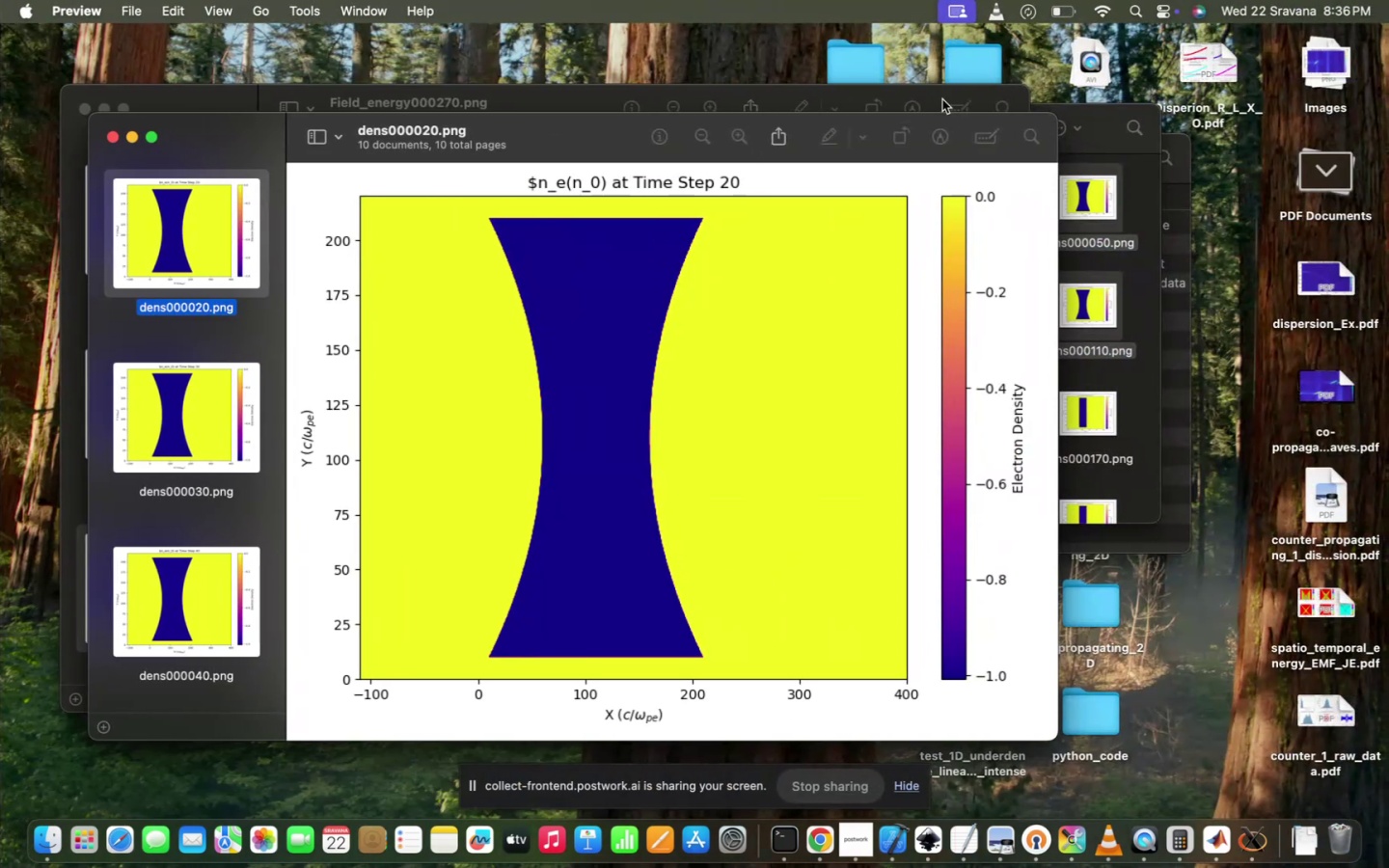 
double_click([1124, 295])
 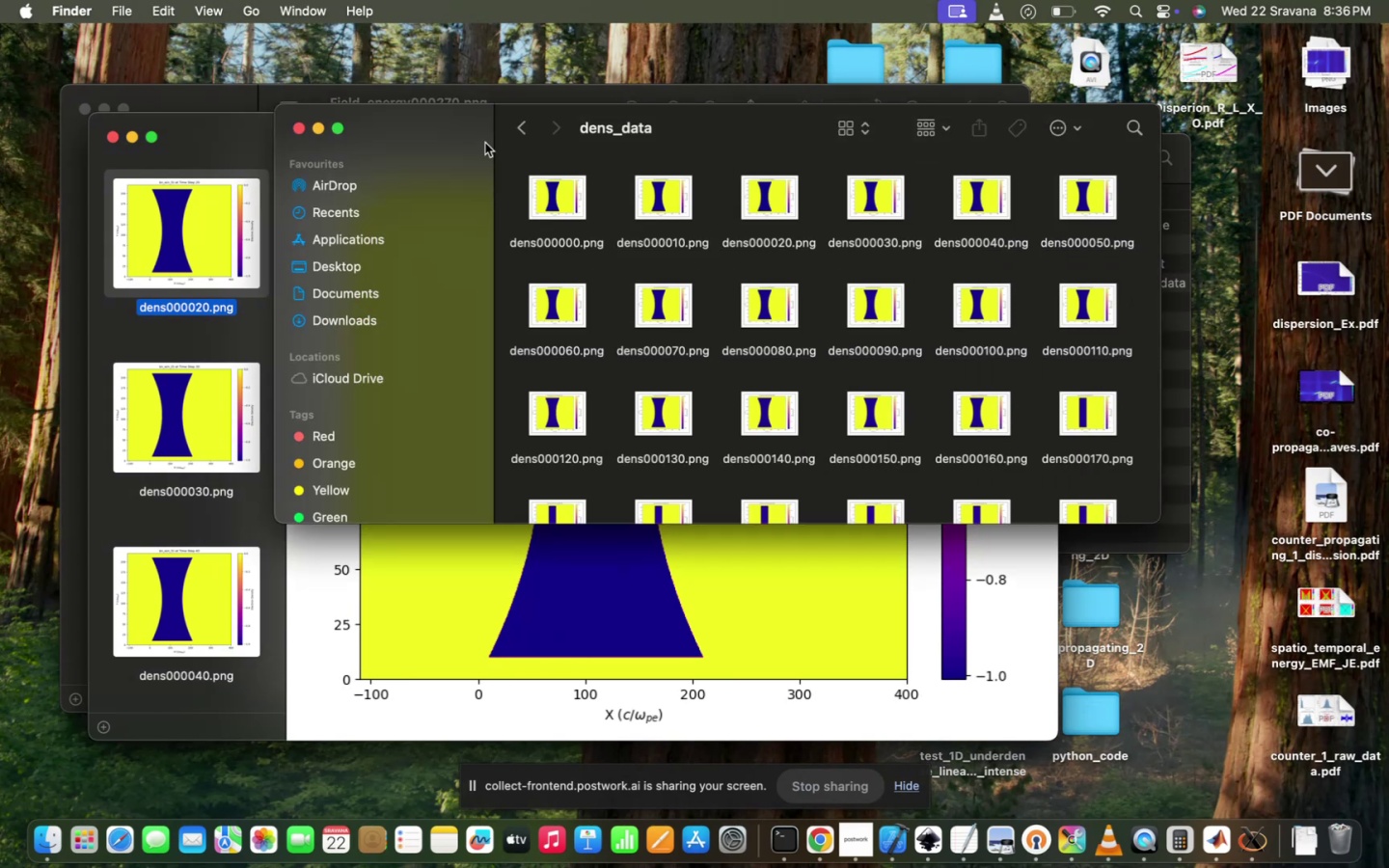 
mouse_move([552, 144])
 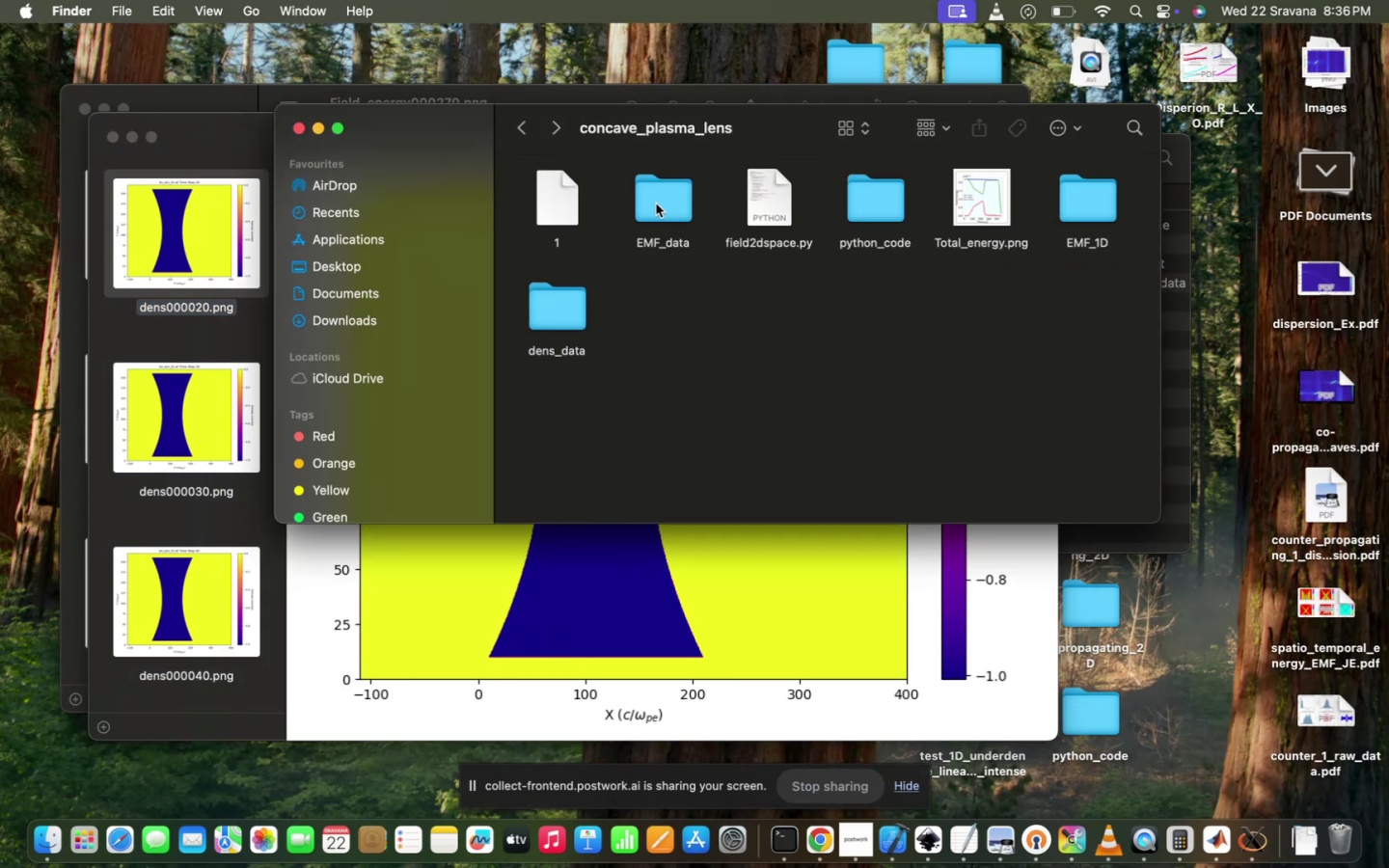 
double_click([656, 203])
 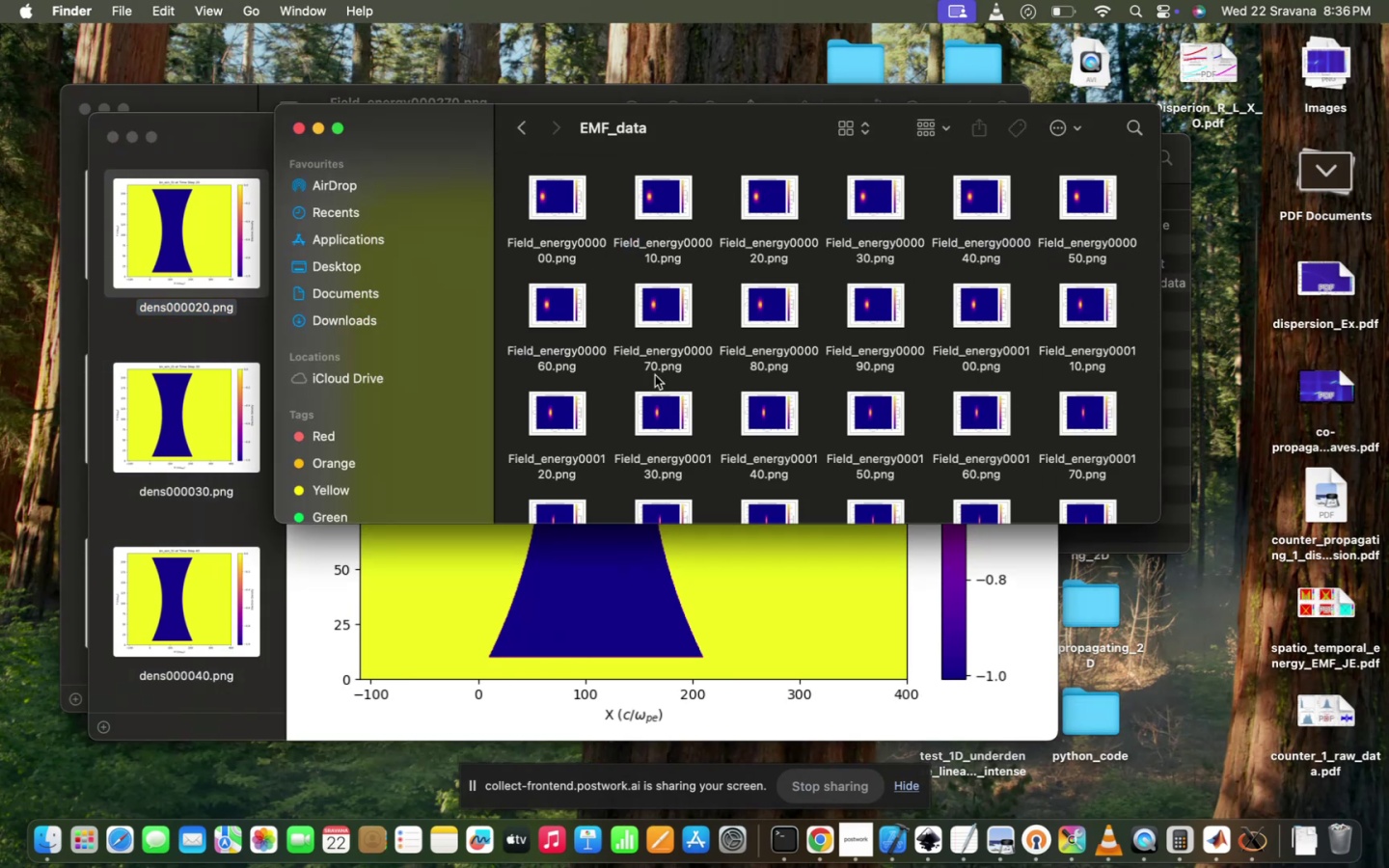 
key(Meta+A)
 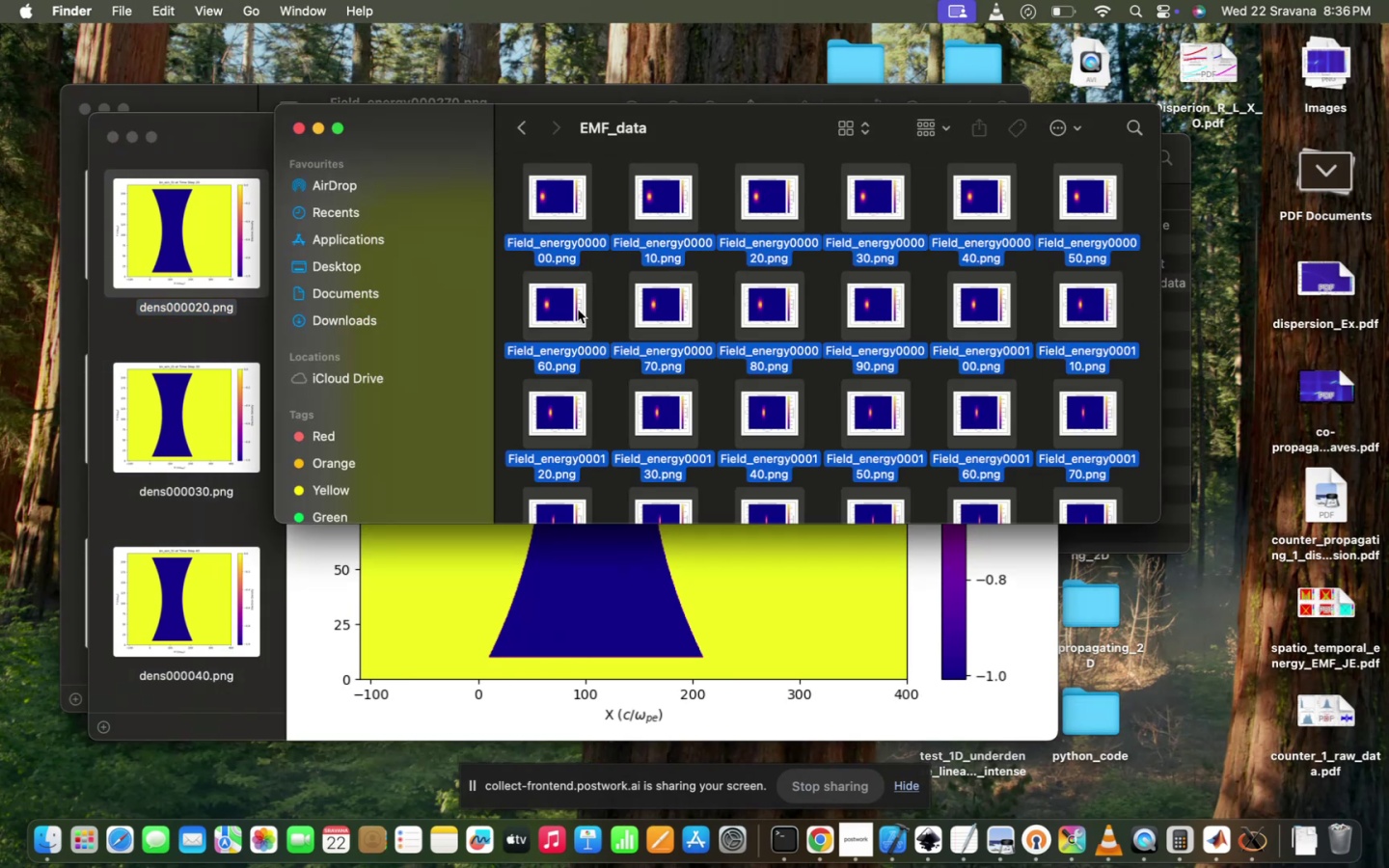 
mouse_move([584, 245])
 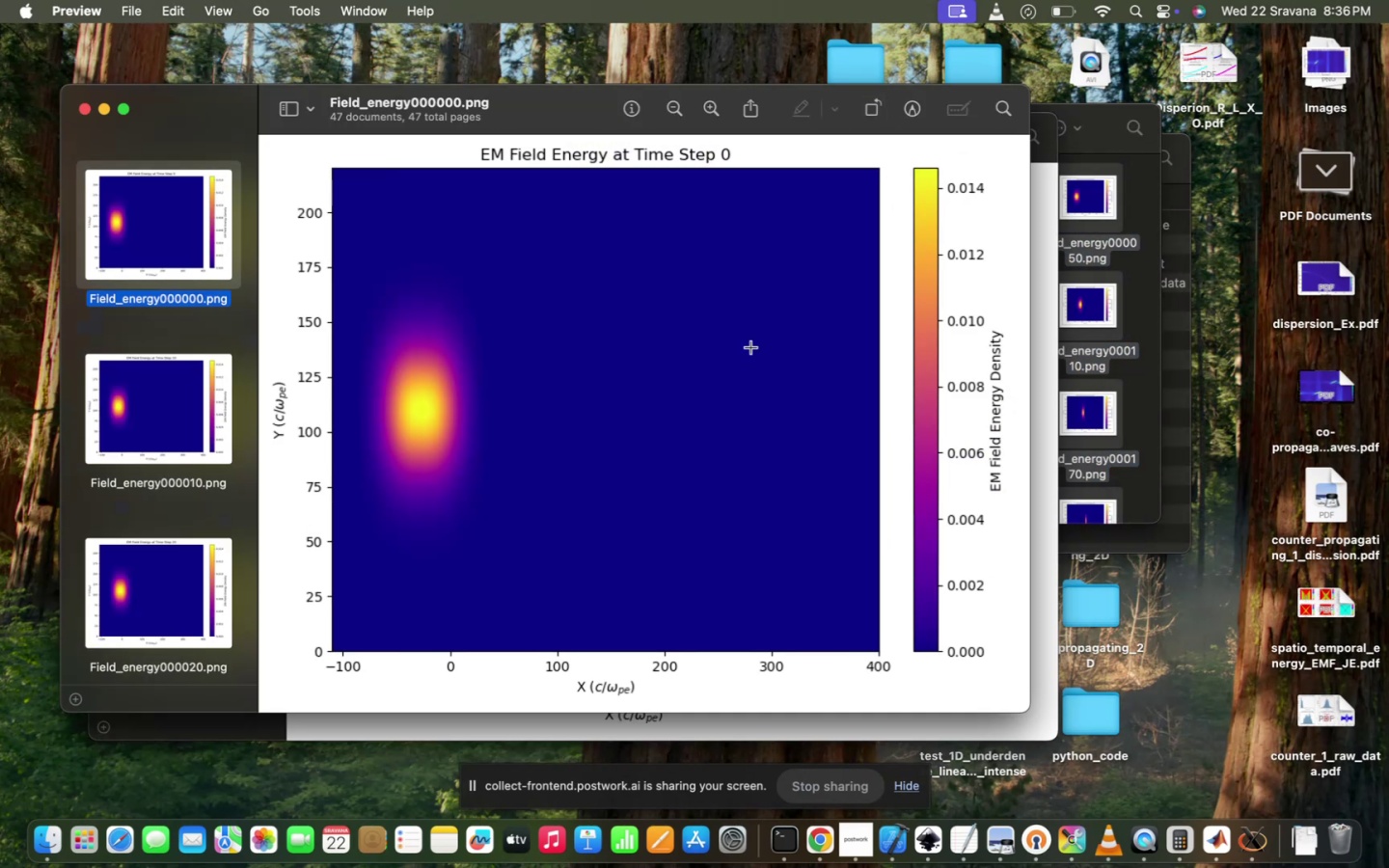 
hold_key(key=ArrowDown, duration=1.58)
 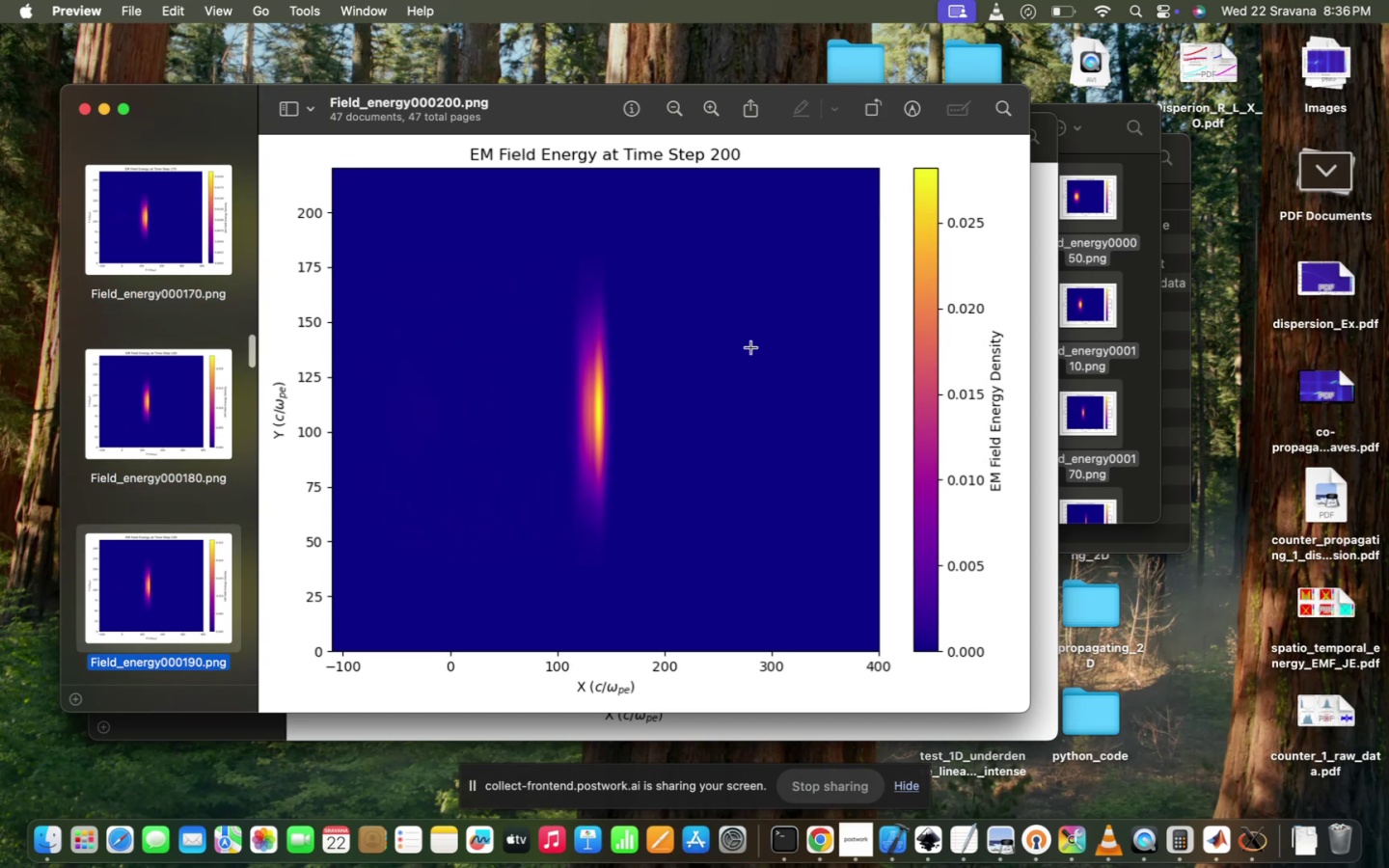 
hold_key(key=ArrowDown, duration=1.51)
 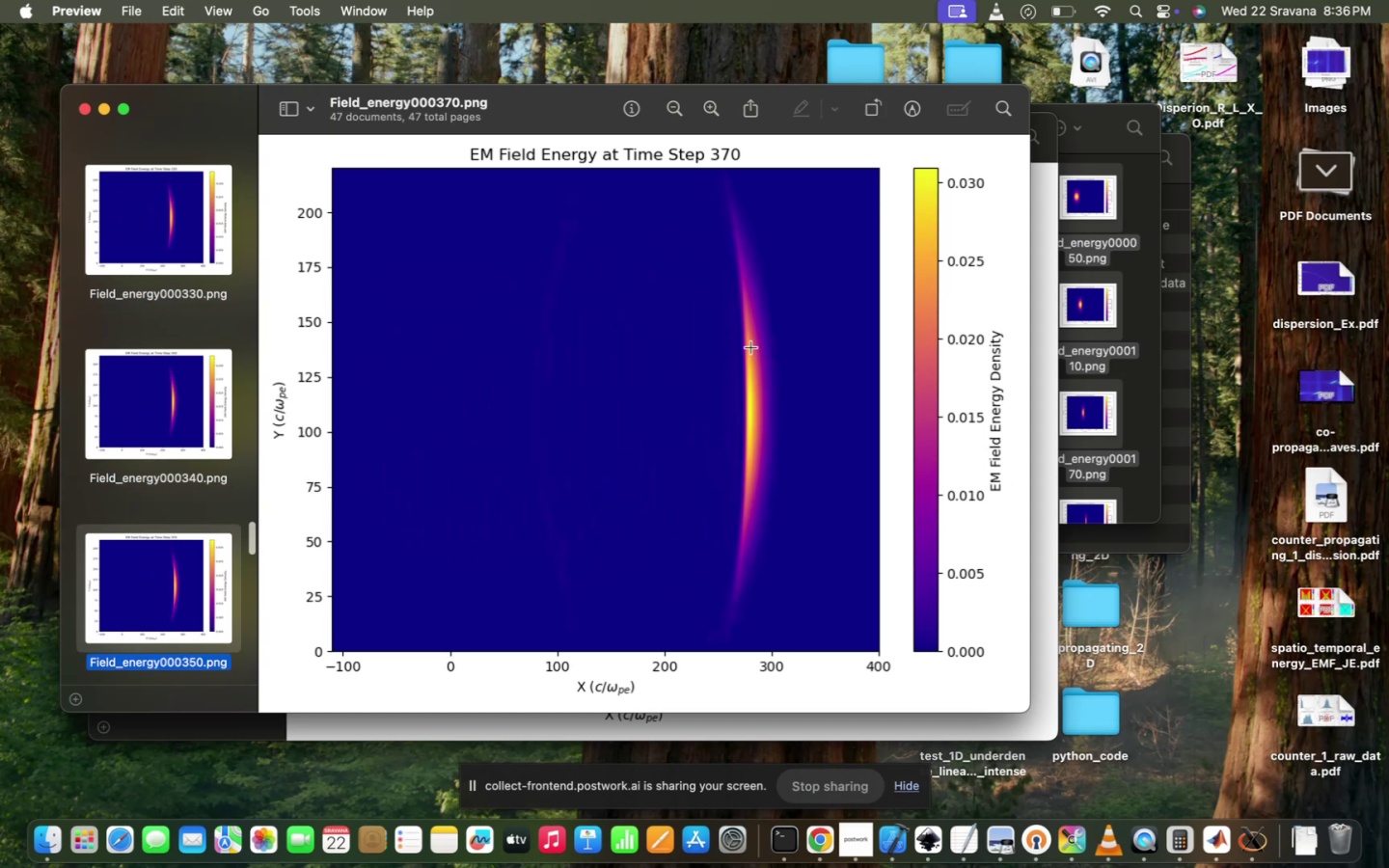 
hold_key(key=ArrowDown, duration=0.41)
 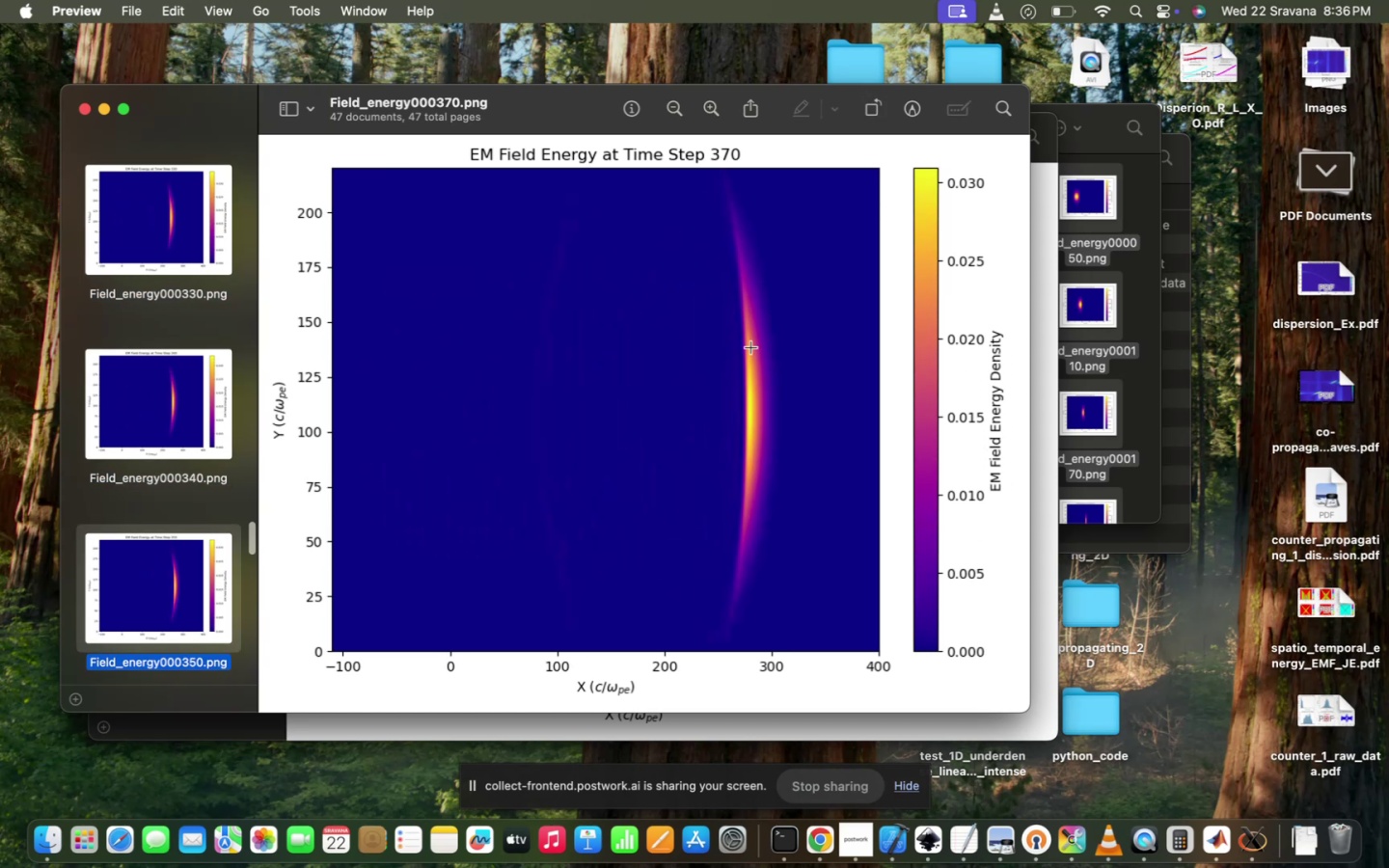 
hold_key(key=ArrowDown, duration=0.93)
 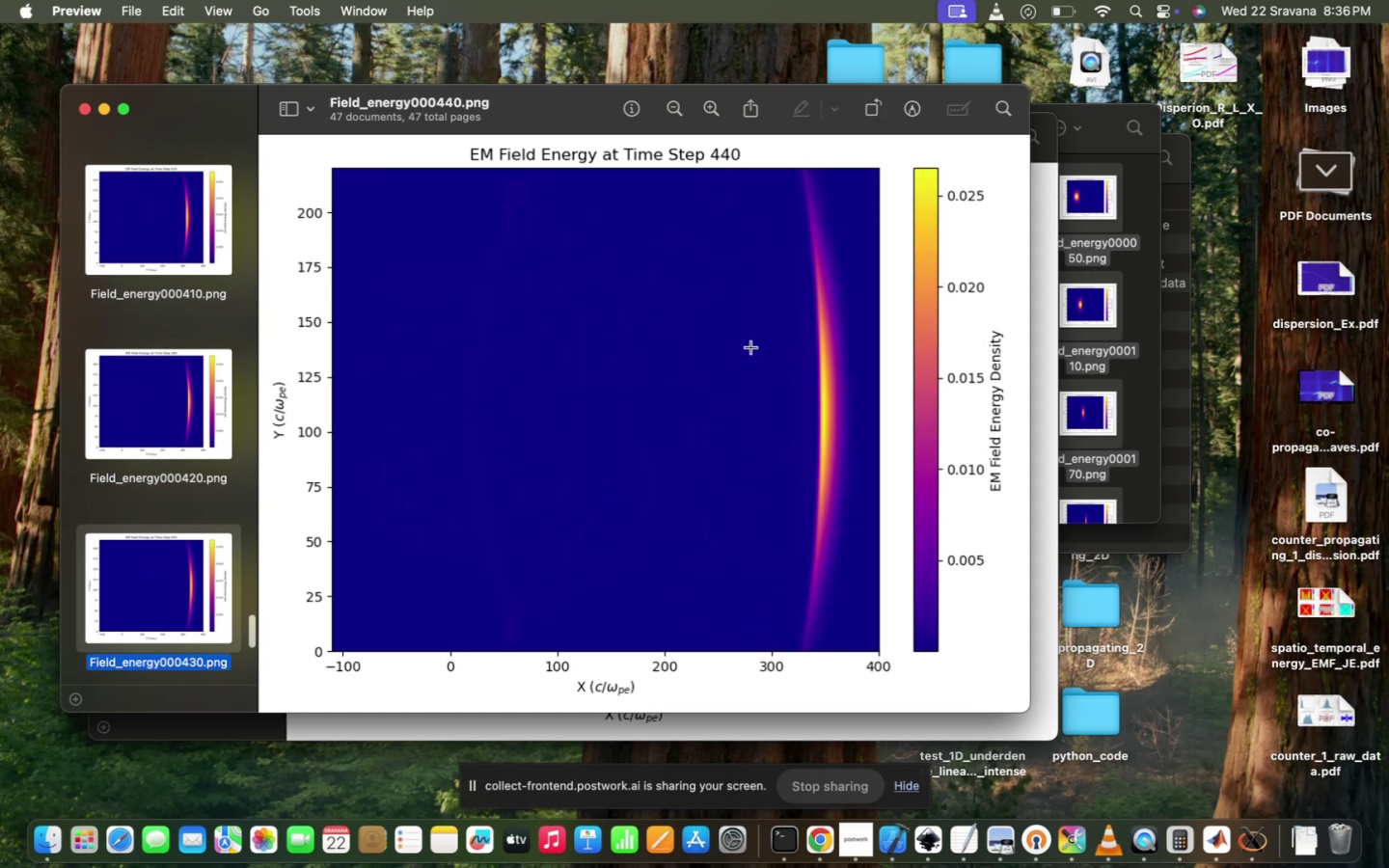 
hold_key(key=ArrowUp, duration=0.83)
 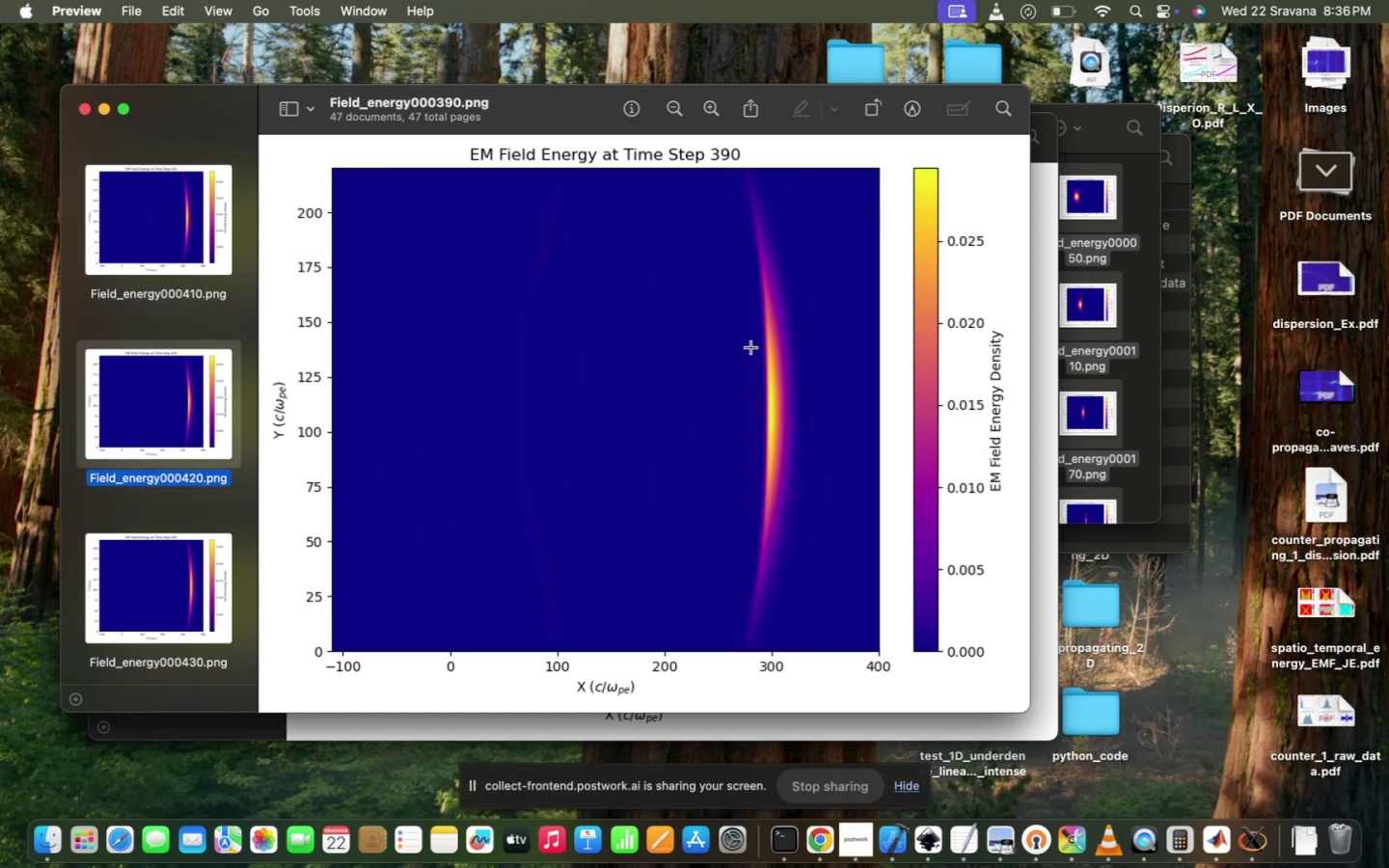 
hold_key(key=ArrowDown, duration=0.62)
 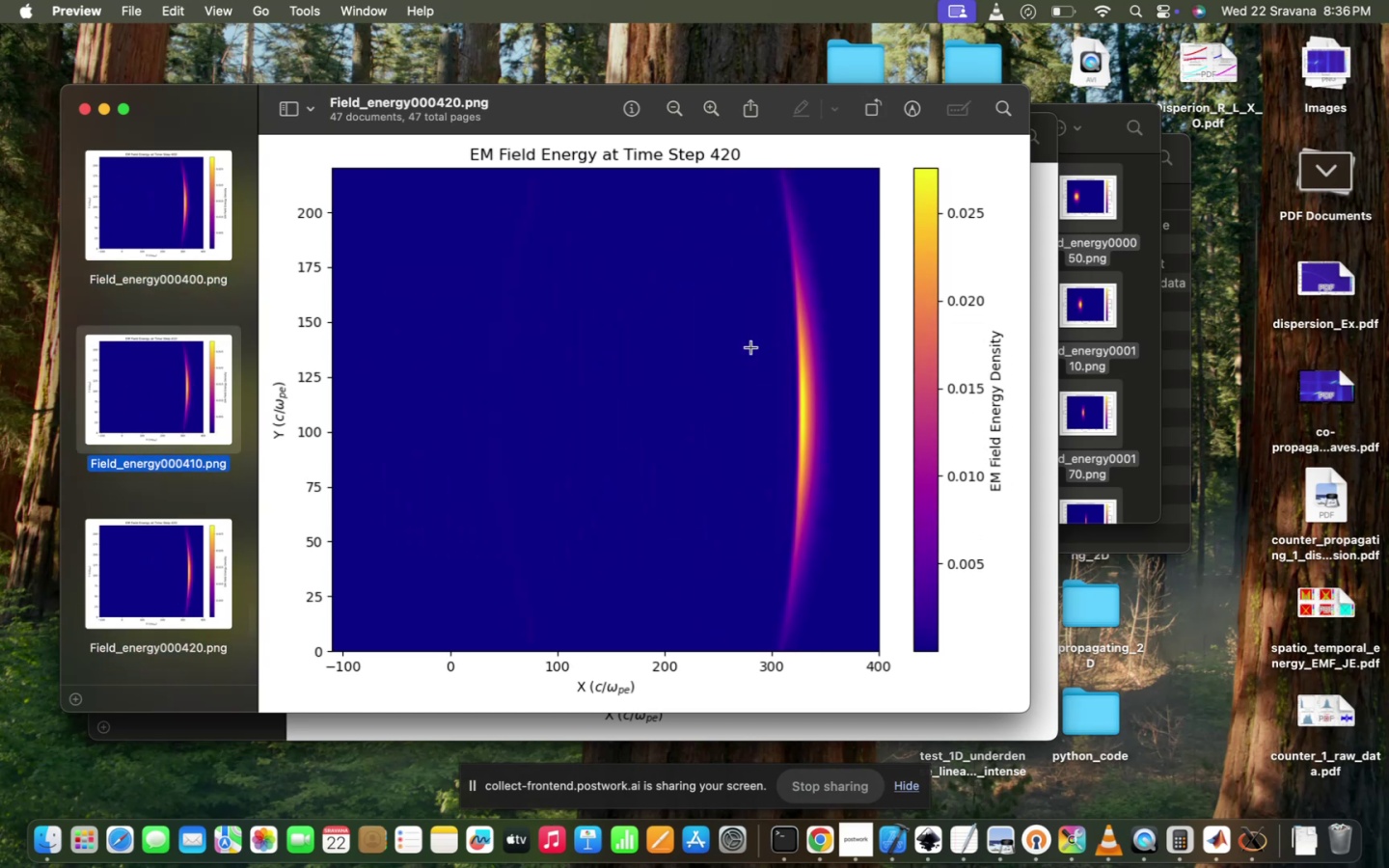 
hold_key(key=ArrowDown, duration=0.42)
 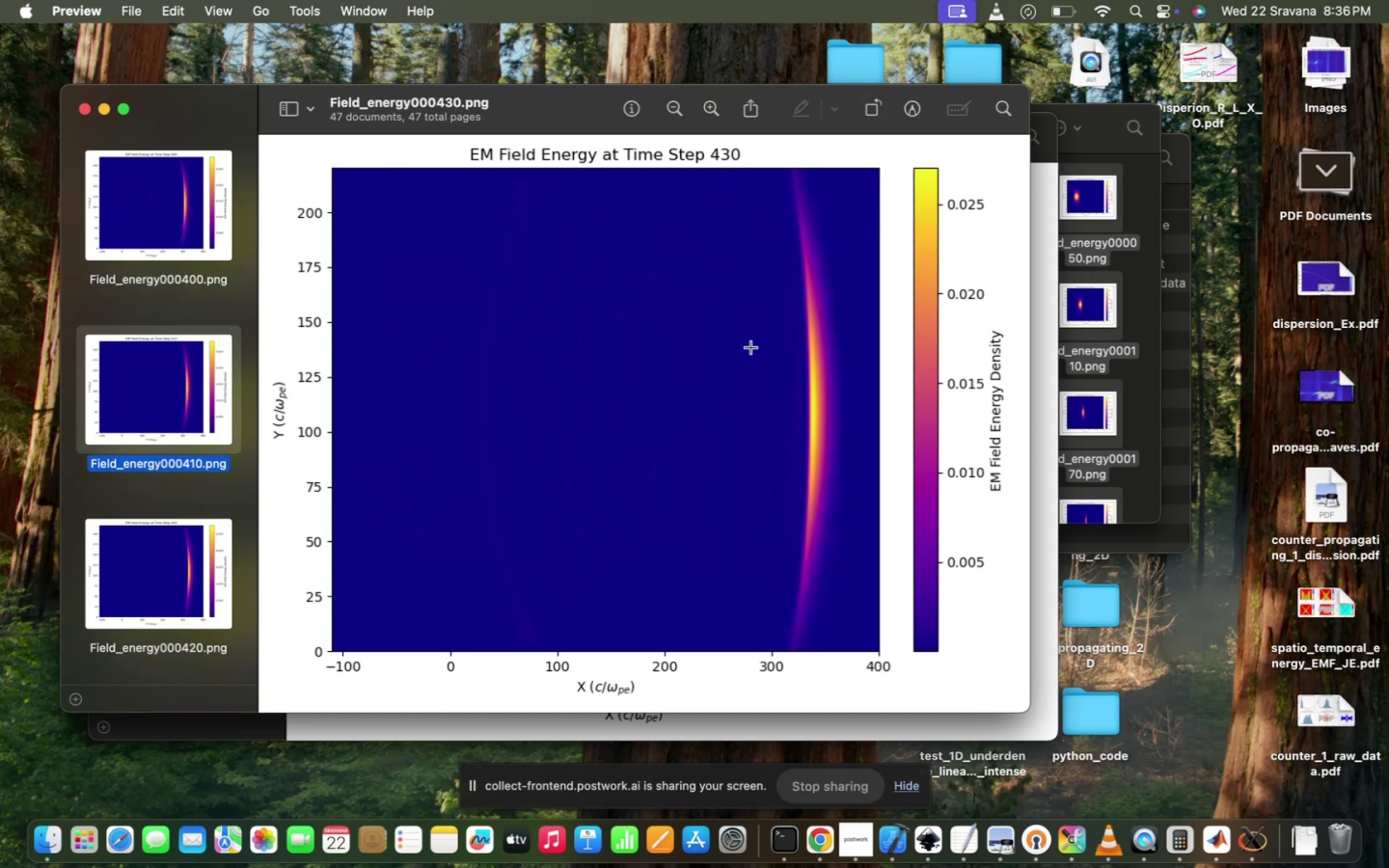 
hold_key(key=ArrowUp, duration=0.91)
 